 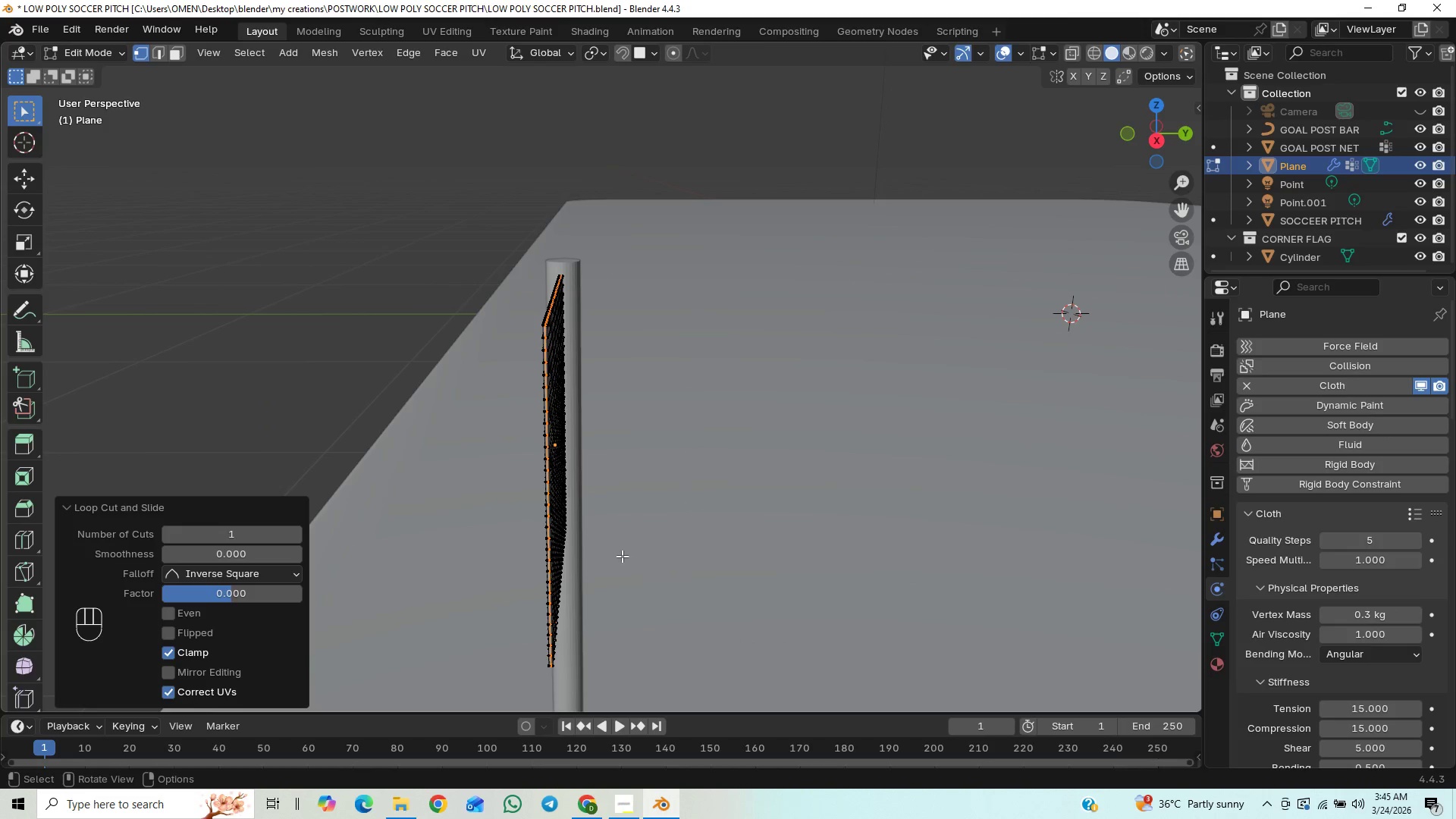 
key(Control+S)
 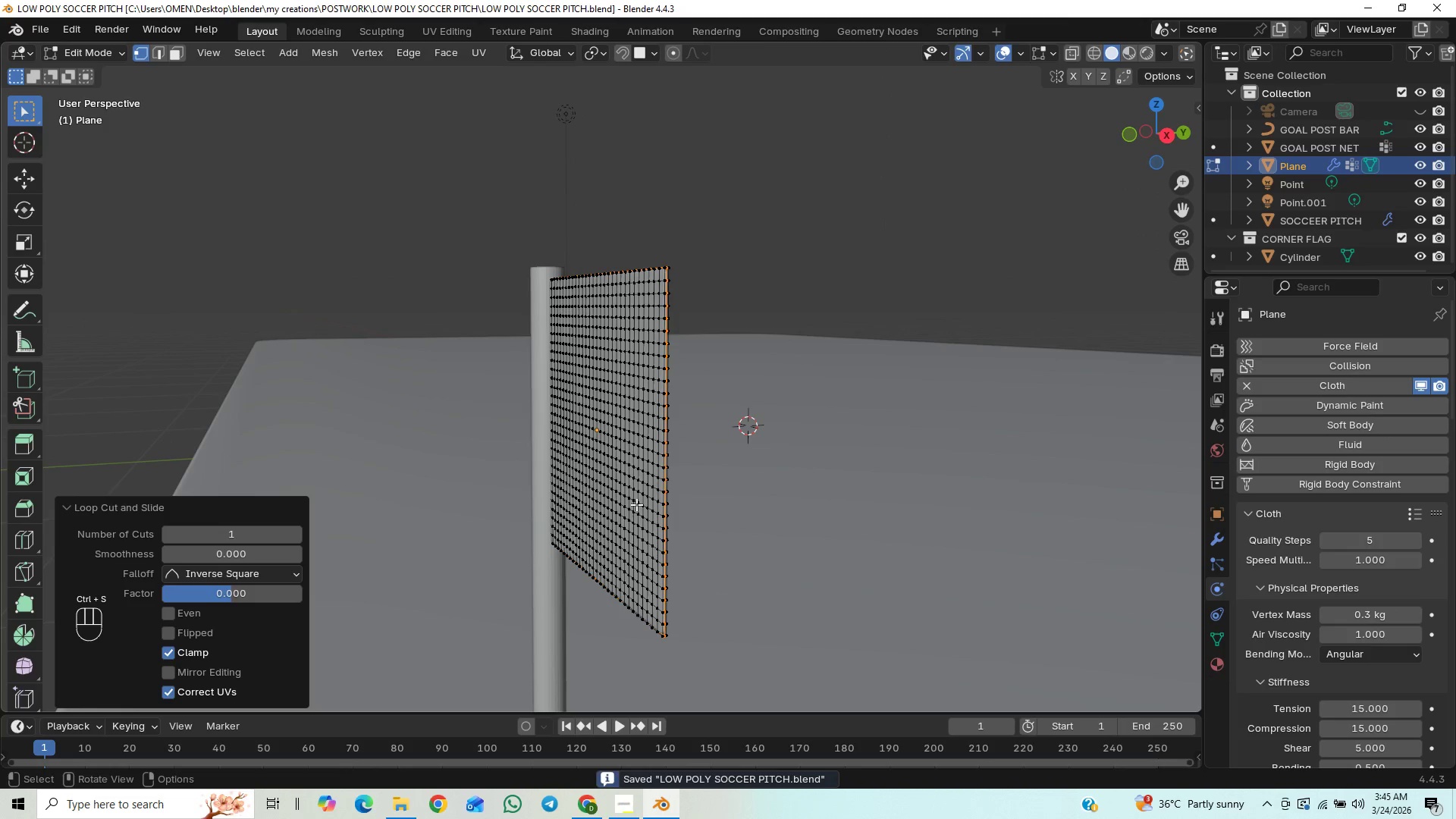 
key(Tab)
 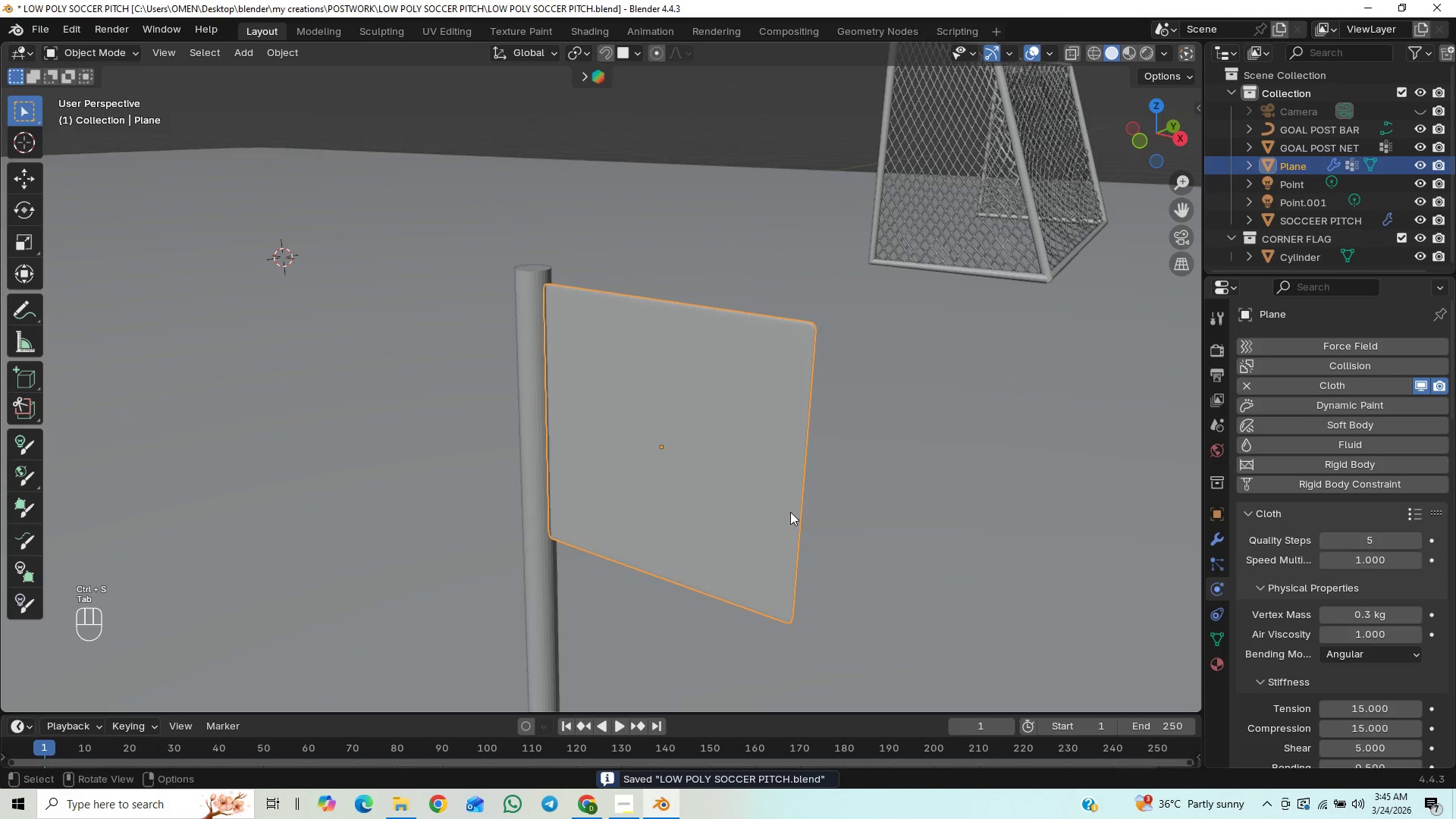 
key(Control+S)
 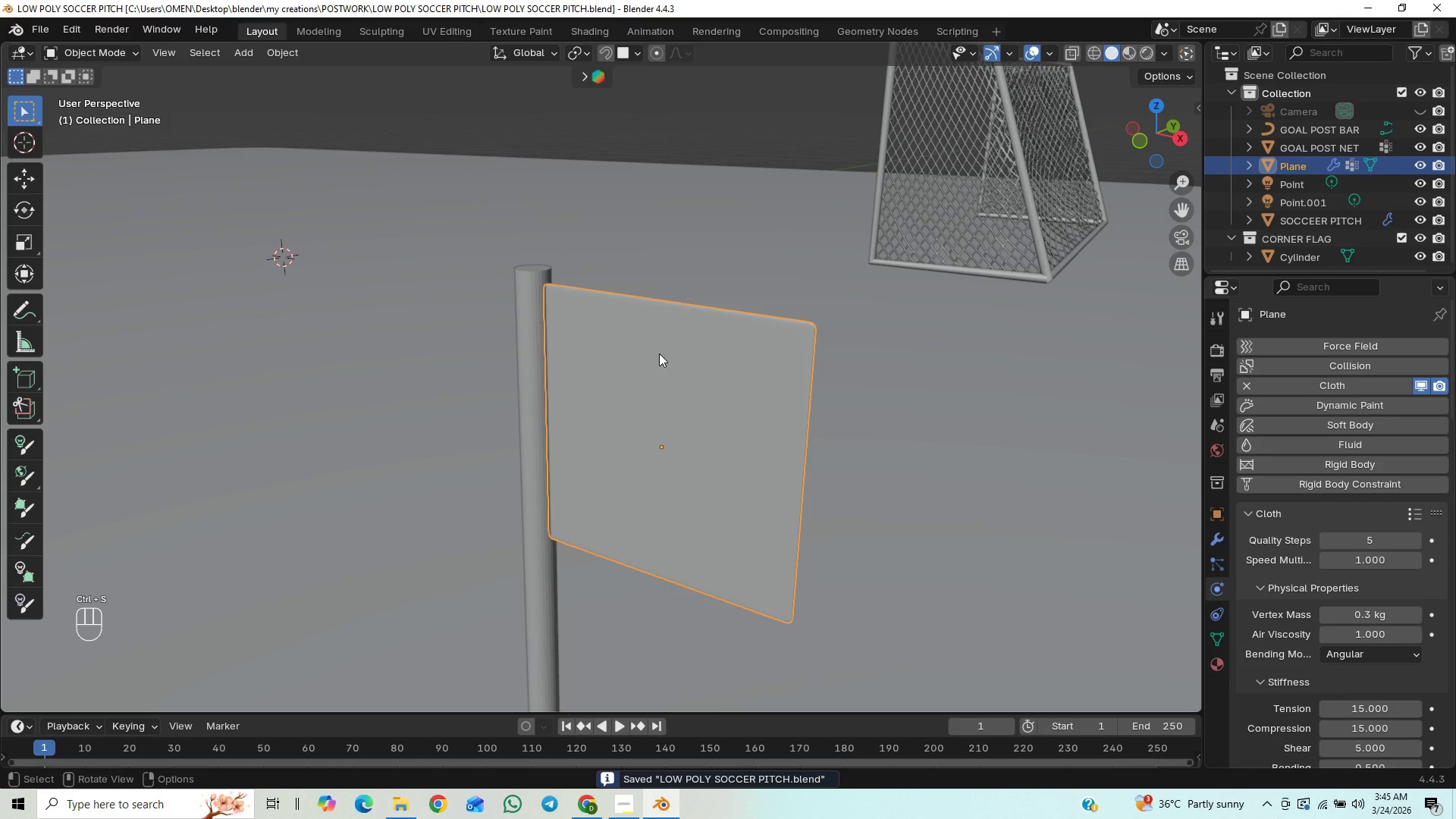 
hold_key(key=ShiftLeft, duration=1.5)
 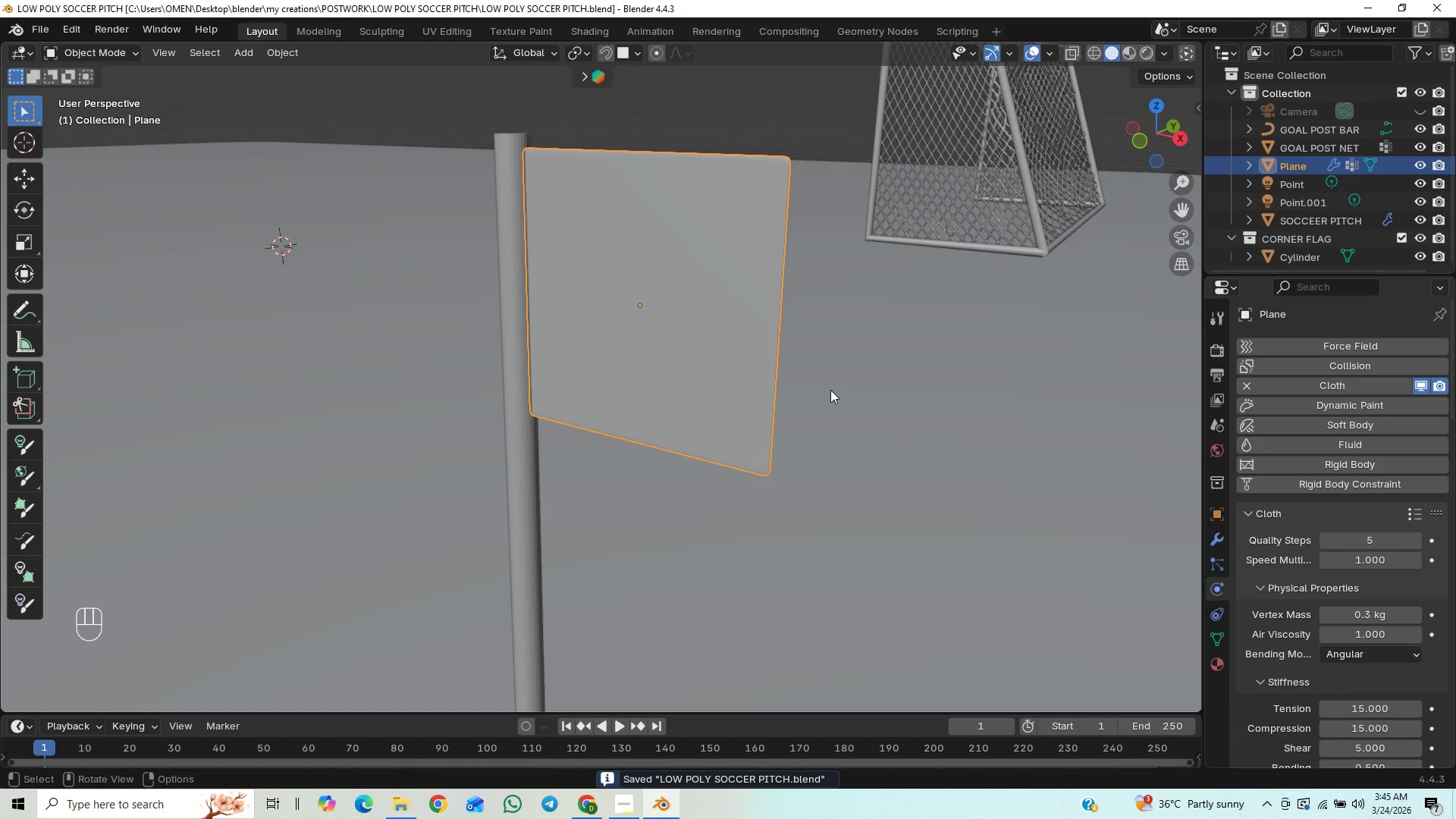 
key(Control+S)
 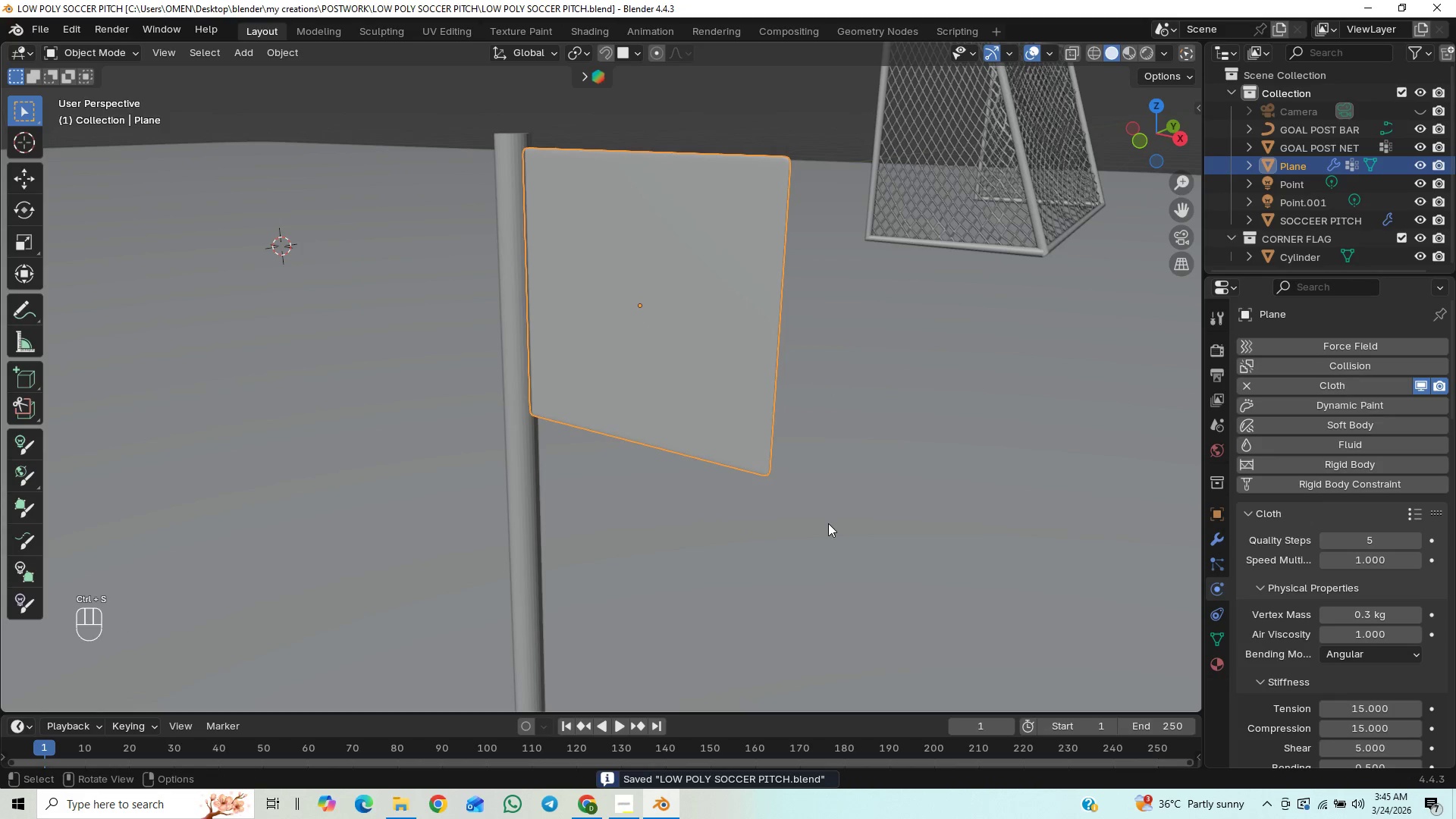 
hold_key(key=ShiftLeft, duration=0.77)
 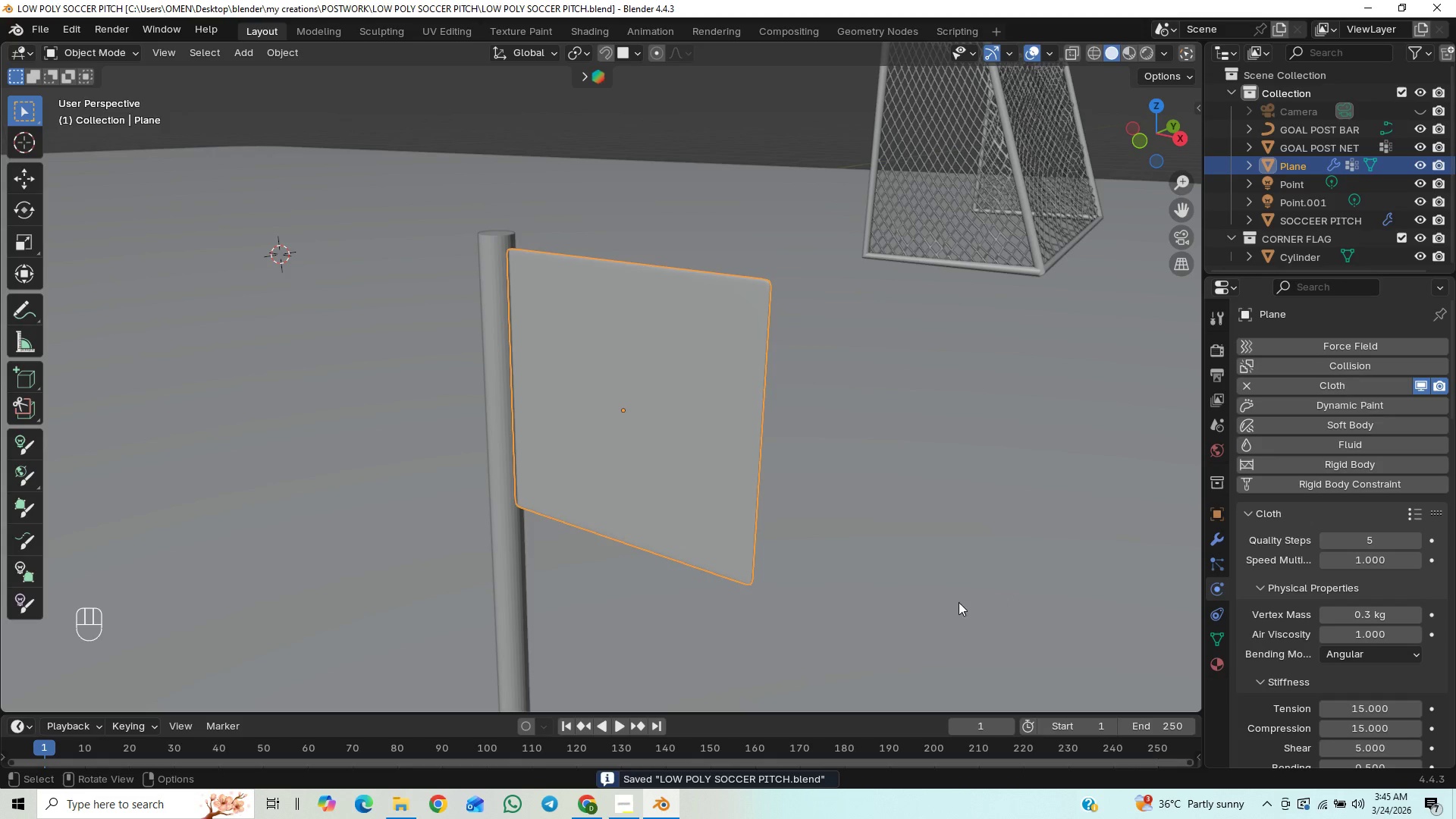 
key(Space)
 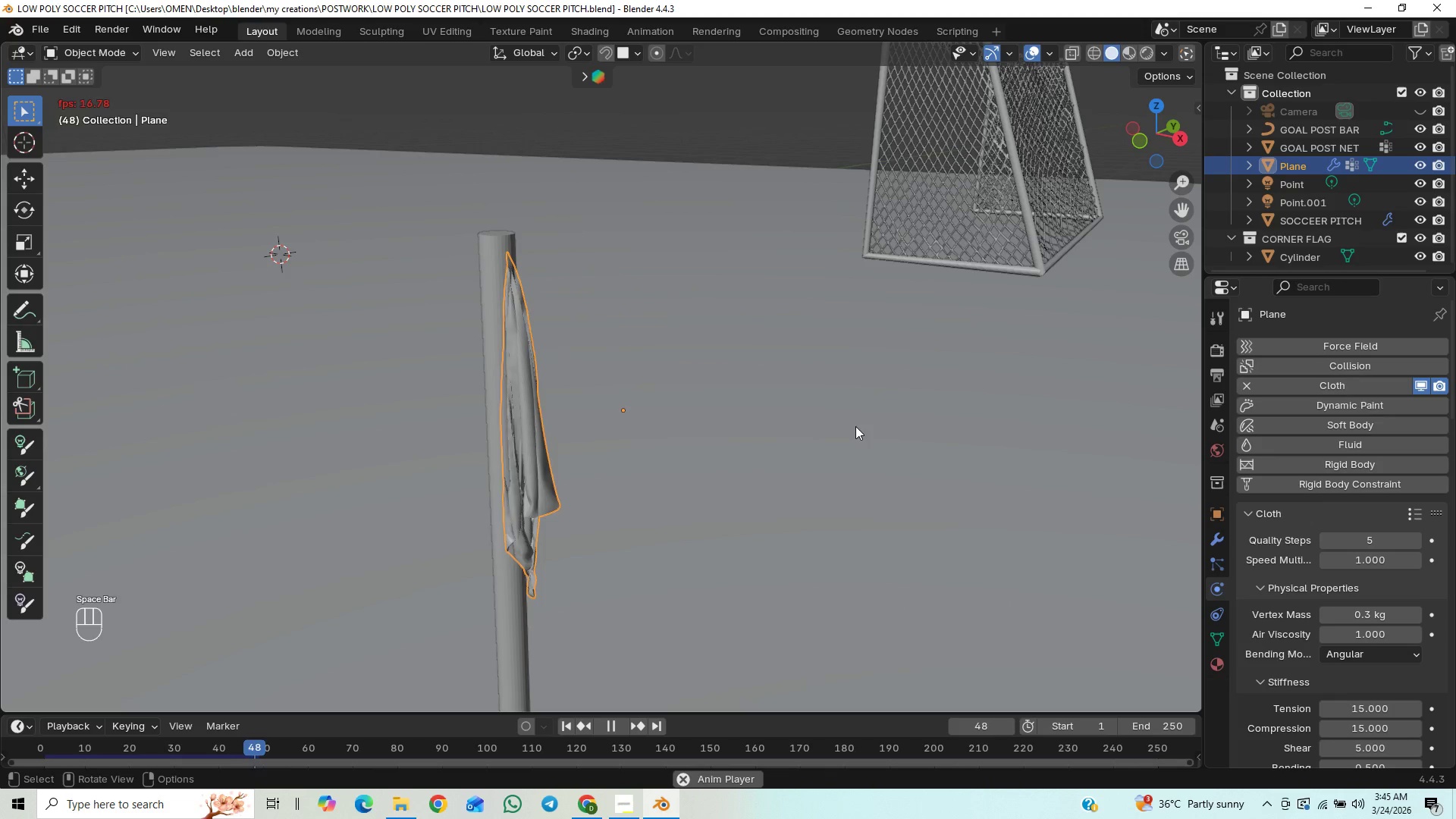 
key(Space)
 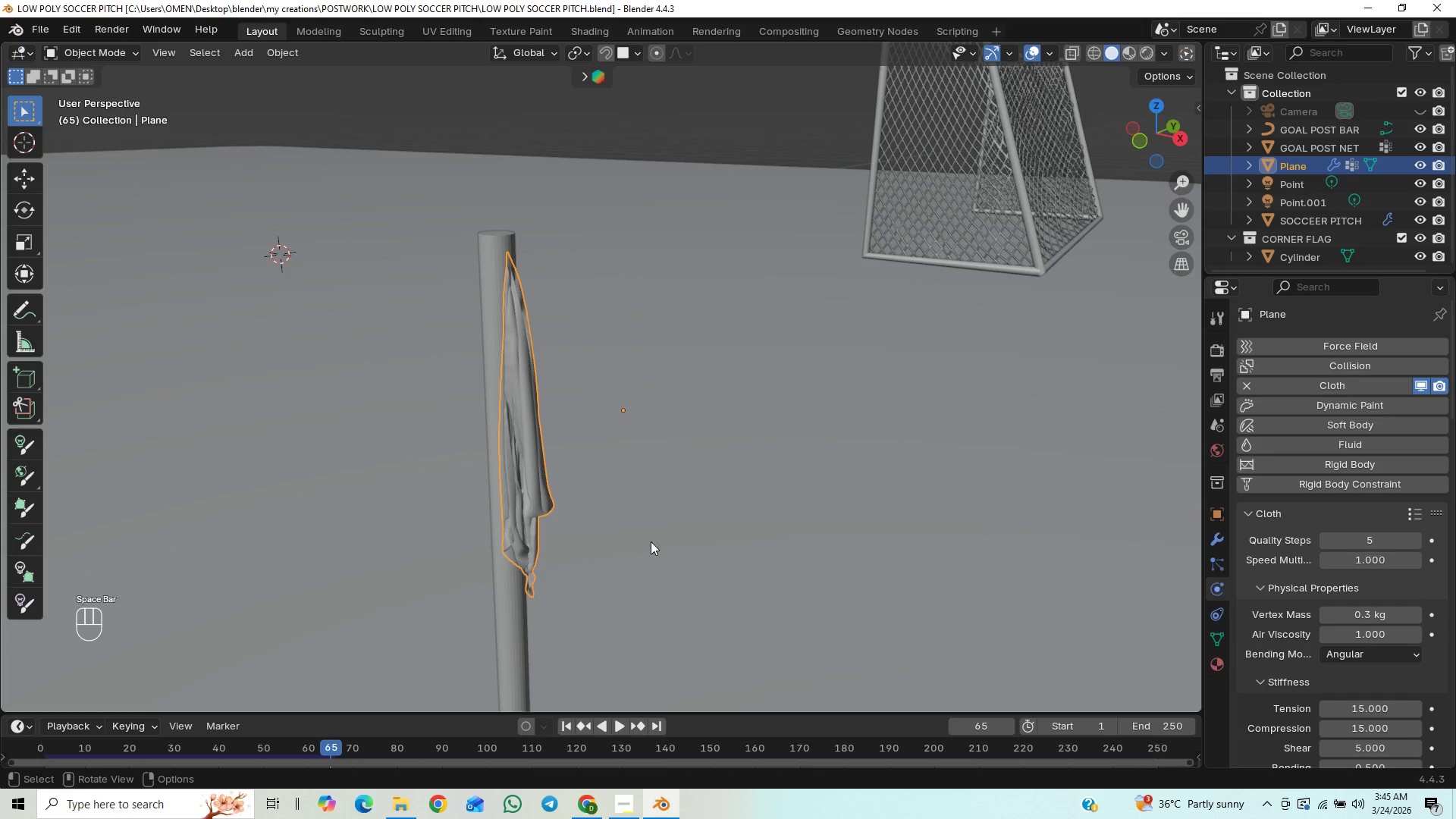 
hold_key(key=ShiftLeft, duration=0.67)
 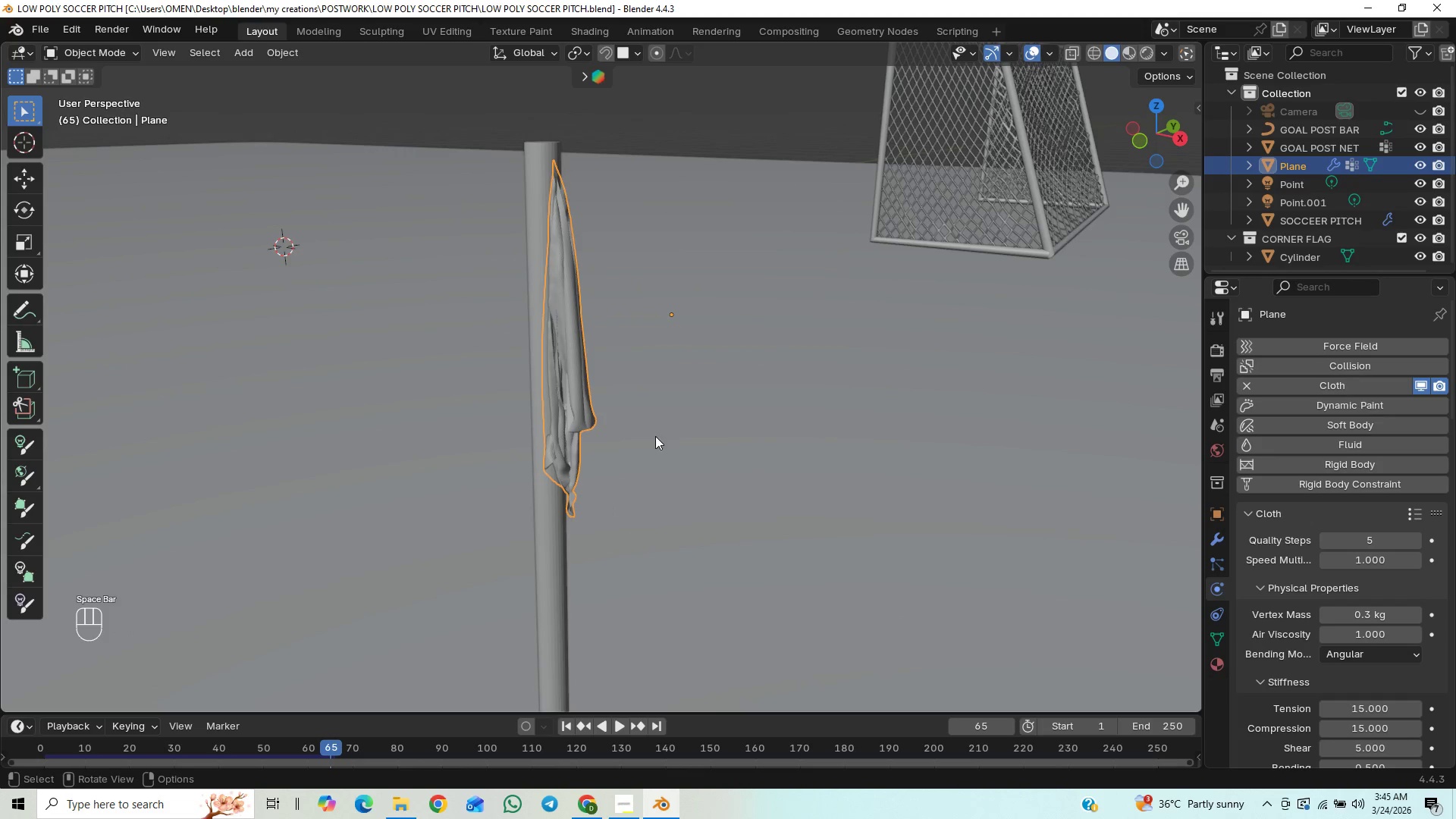 
scroll: coordinate [647, 463], scroll_direction: up, amount: 11.0
 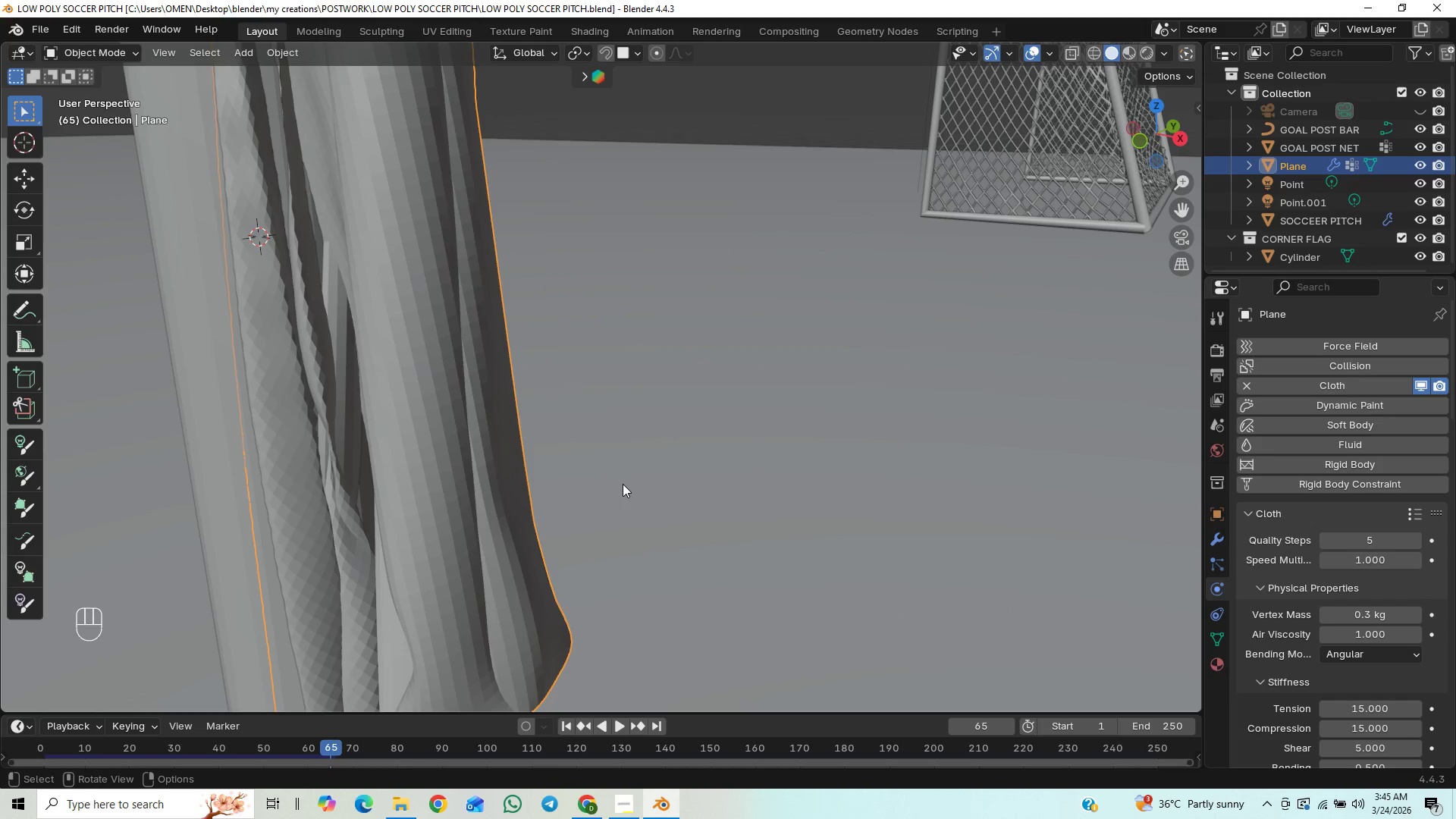 
scroll: coordinate [623, 485], scroll_direction: down, amount: 1.0
 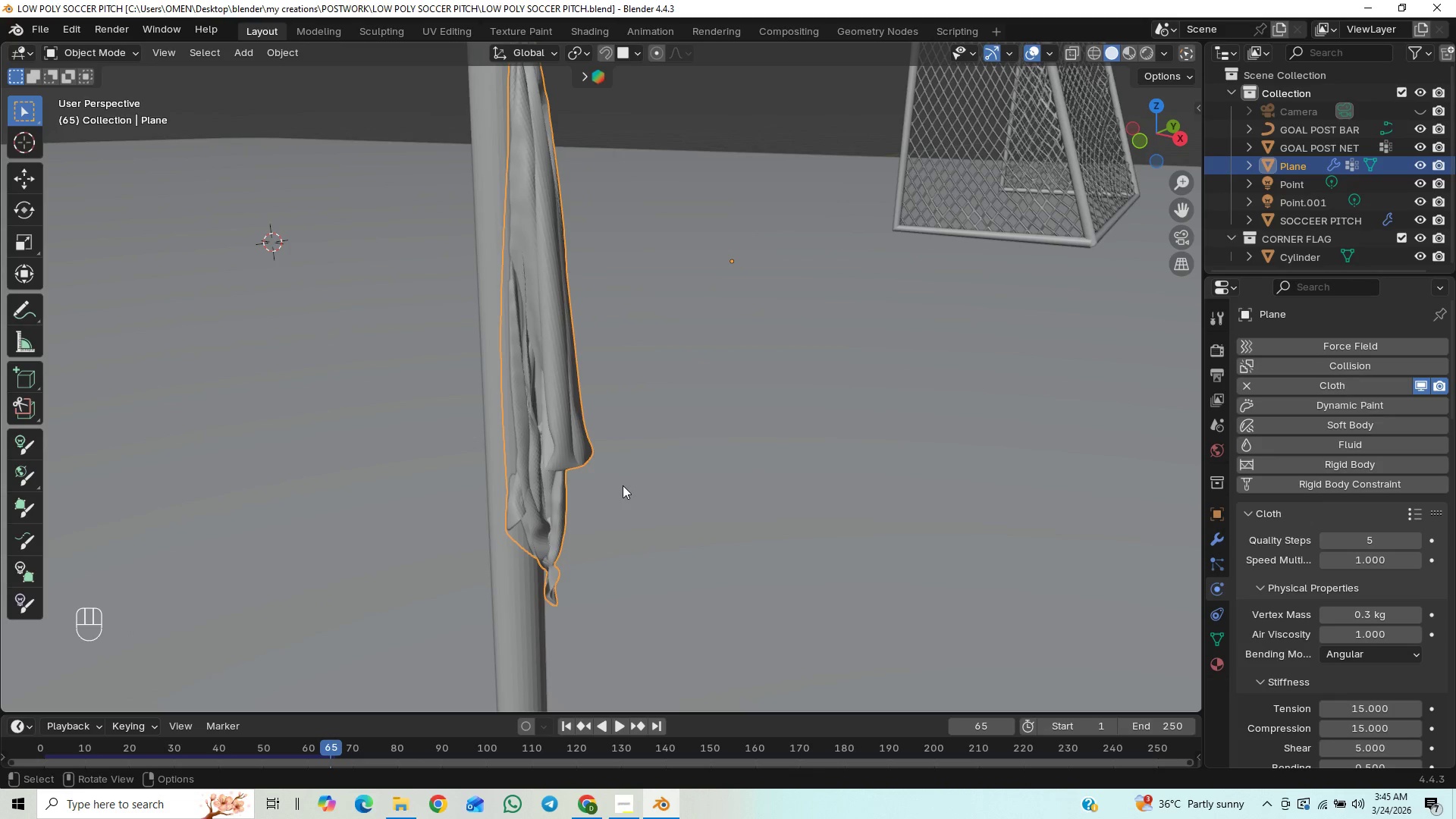 
key(Space)
 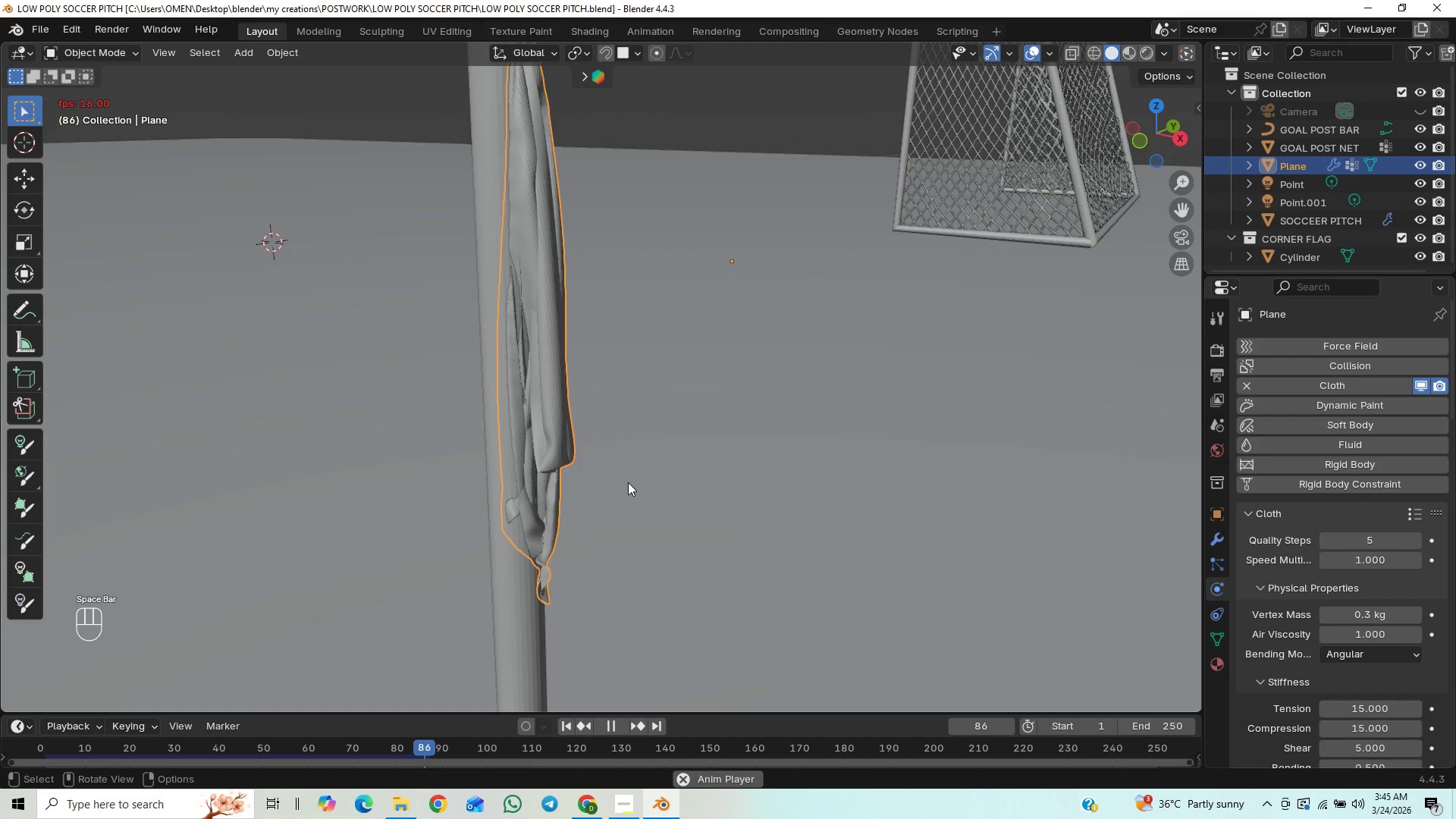 
key(Space)
 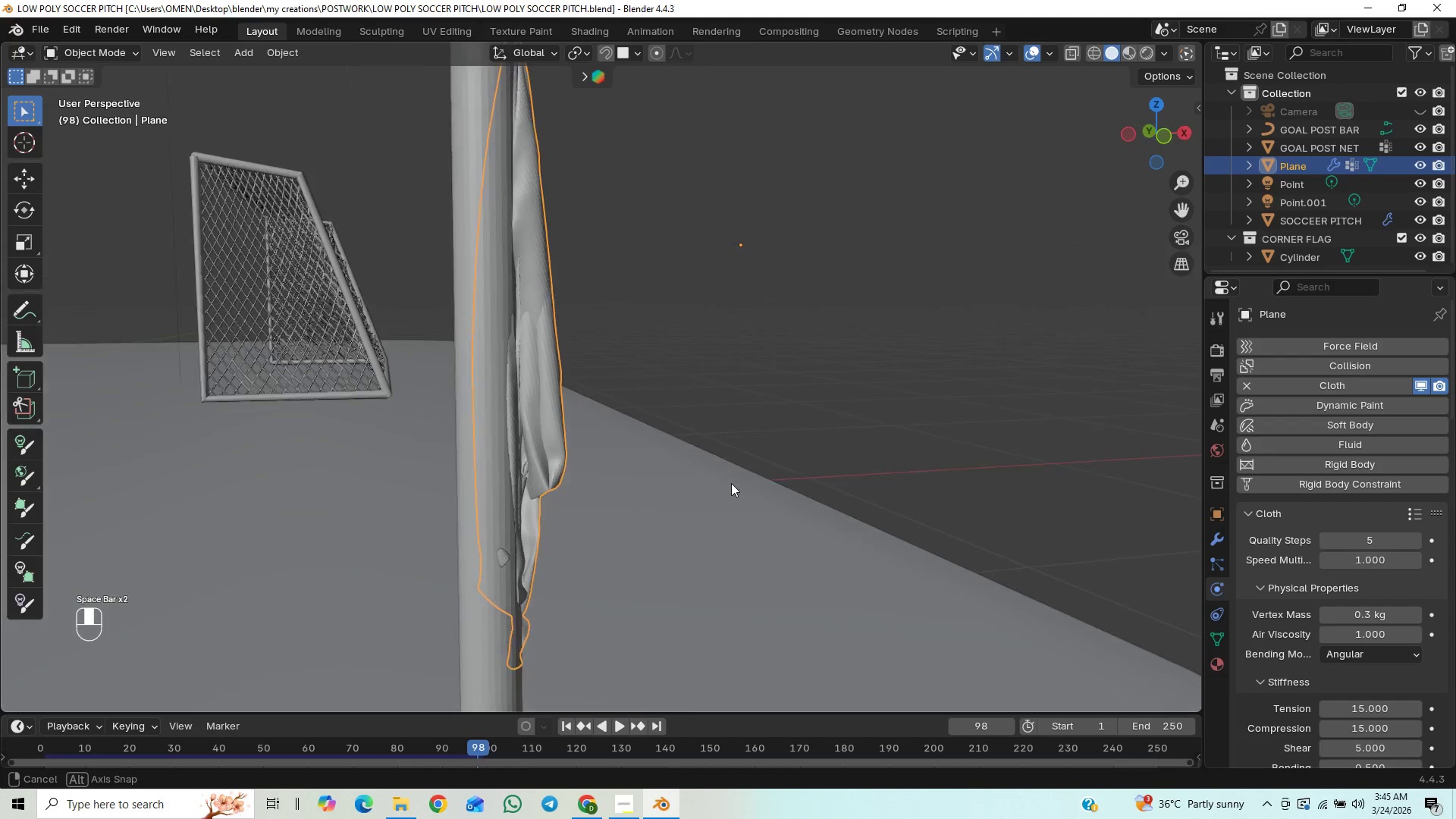 
key(Space)
 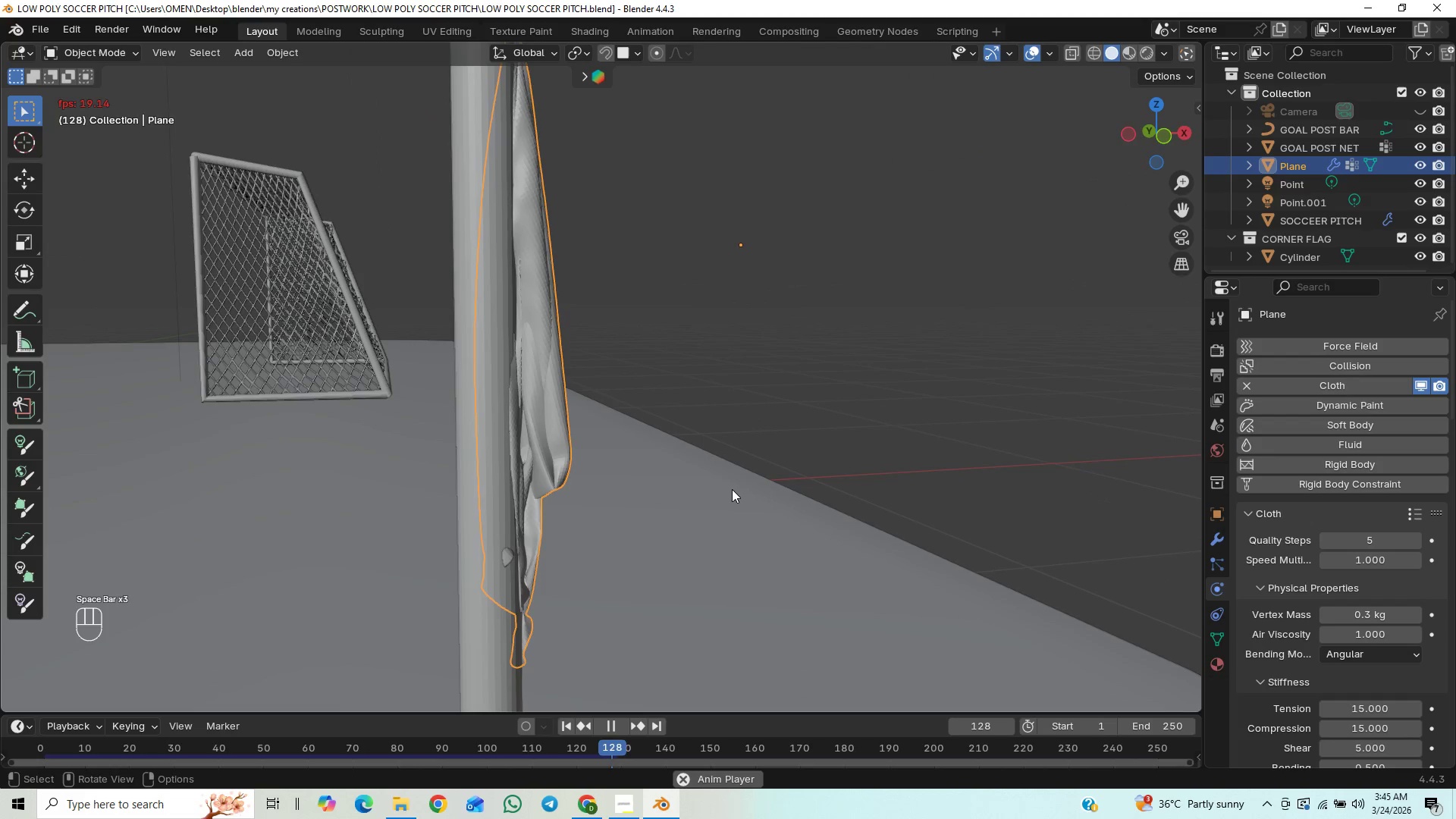 
key(Space)
 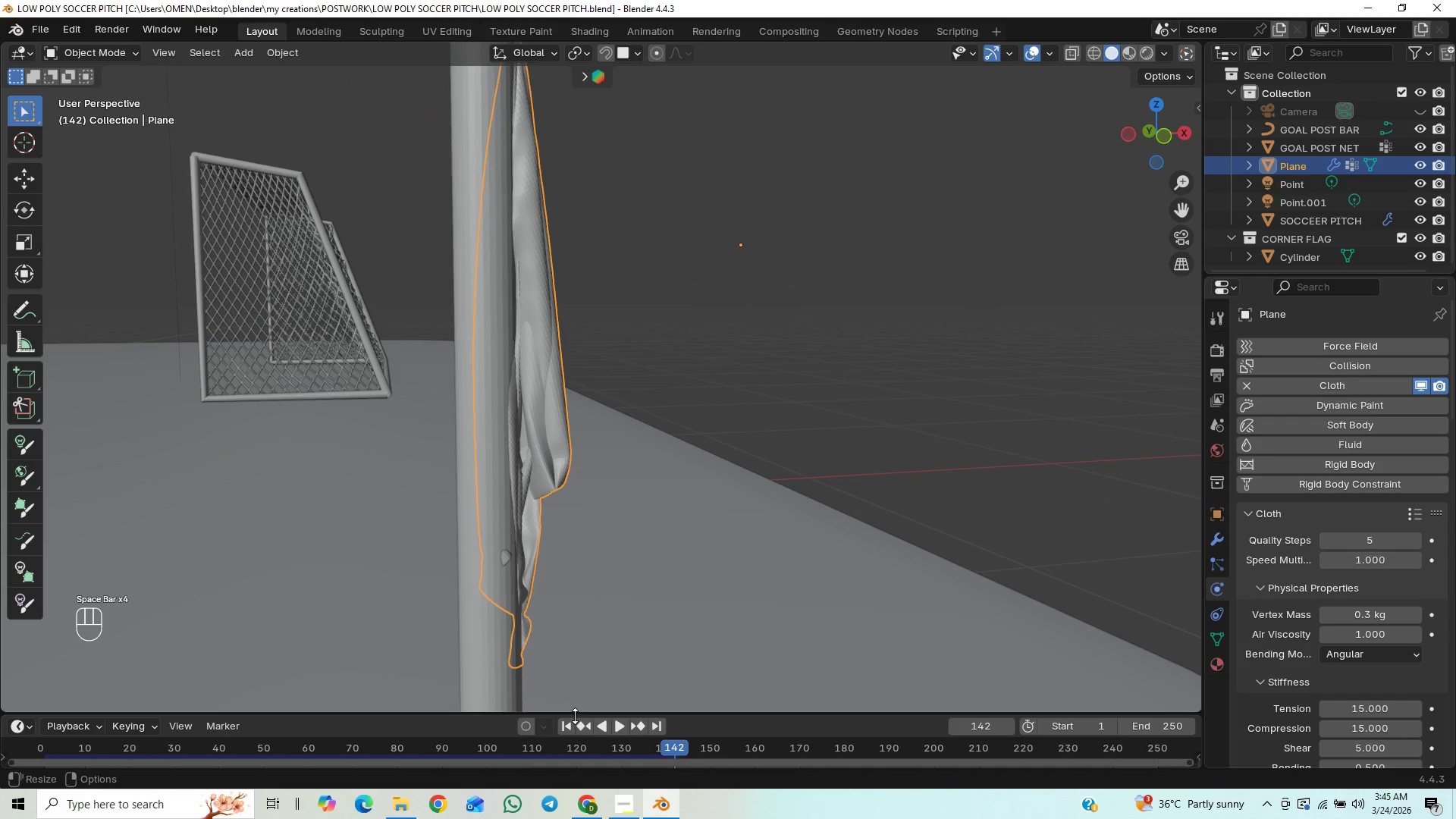 
left_click([566, 726])
 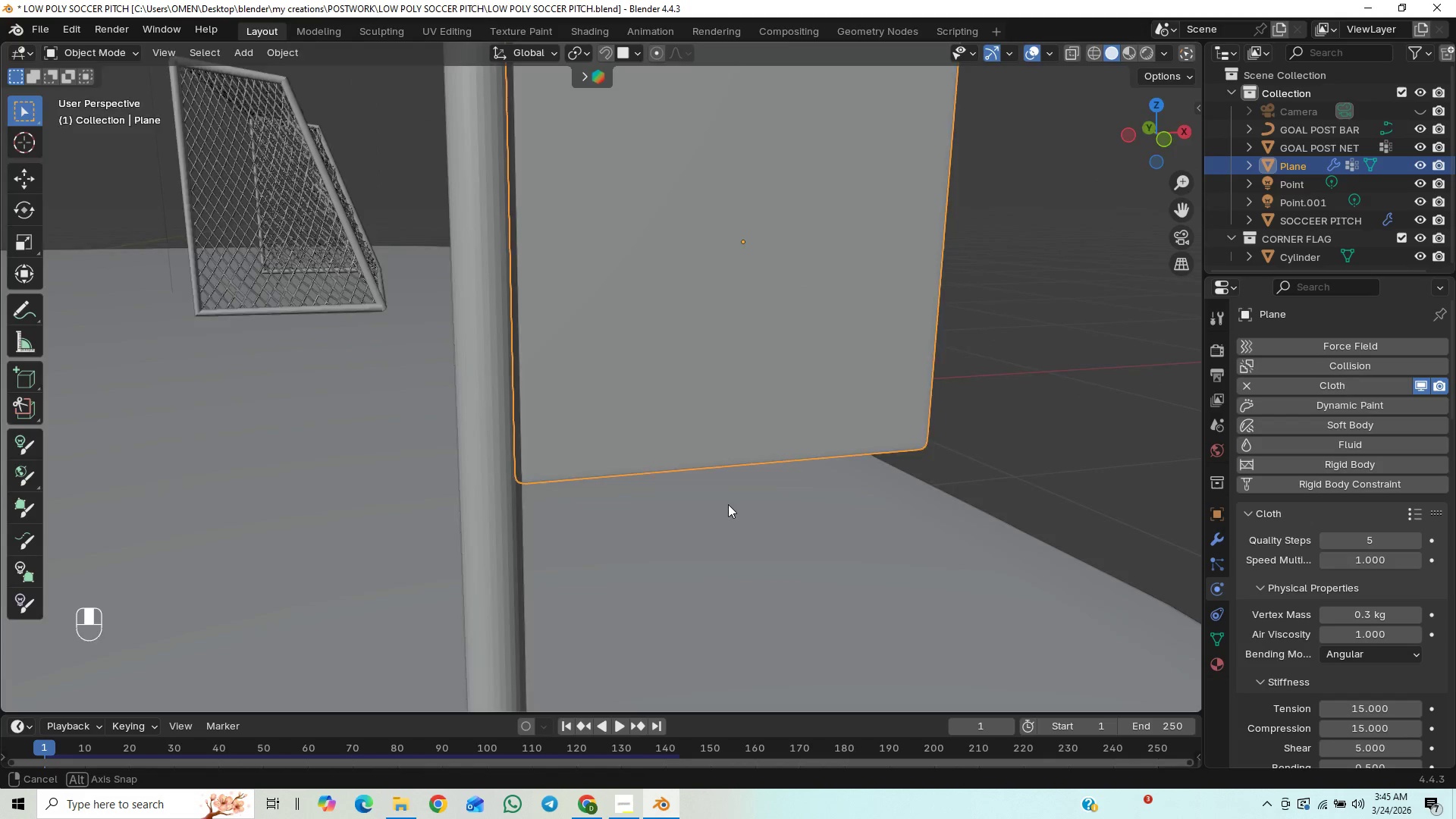 
double_click([552, 467])
 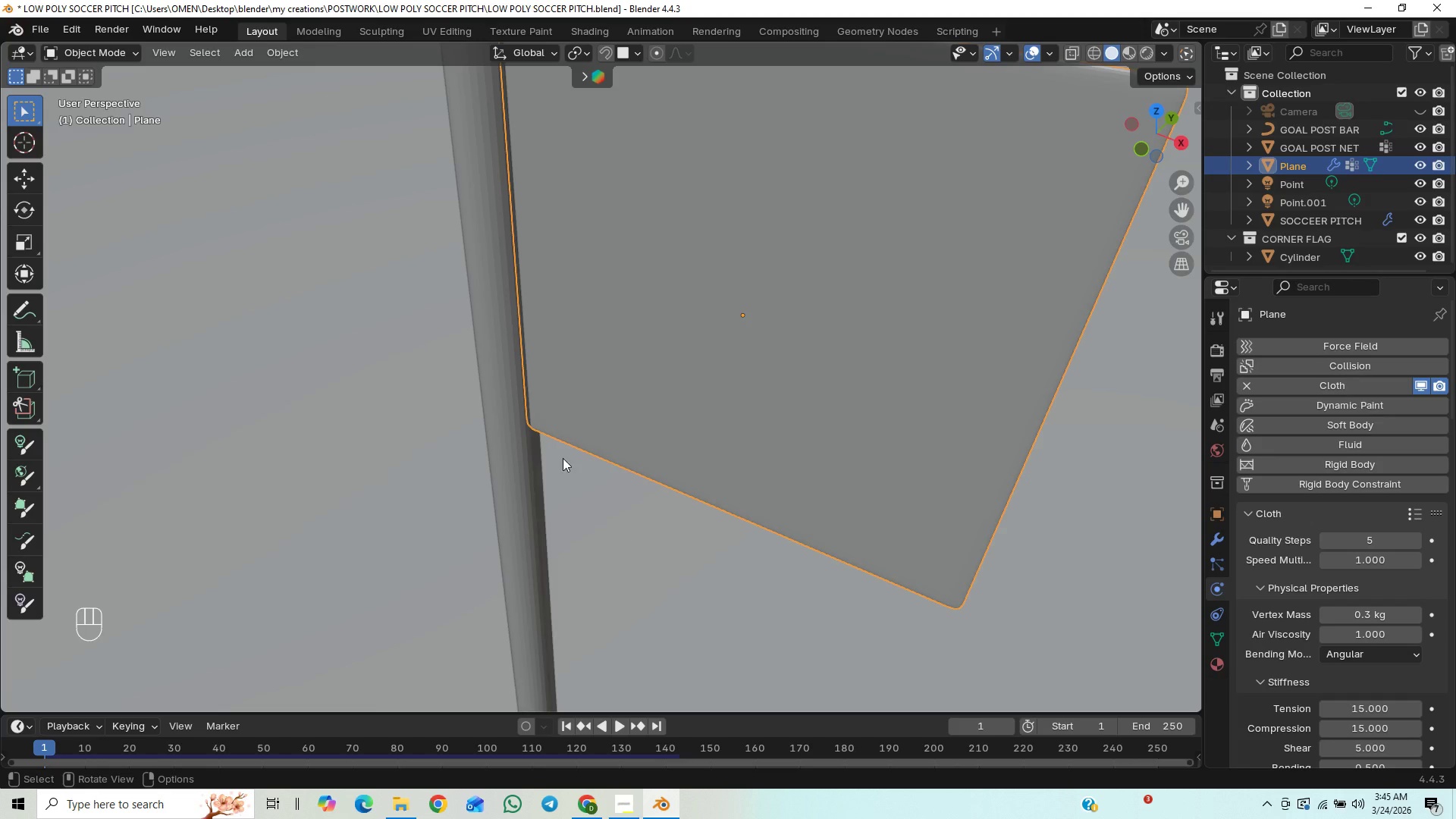 
key(Space)
 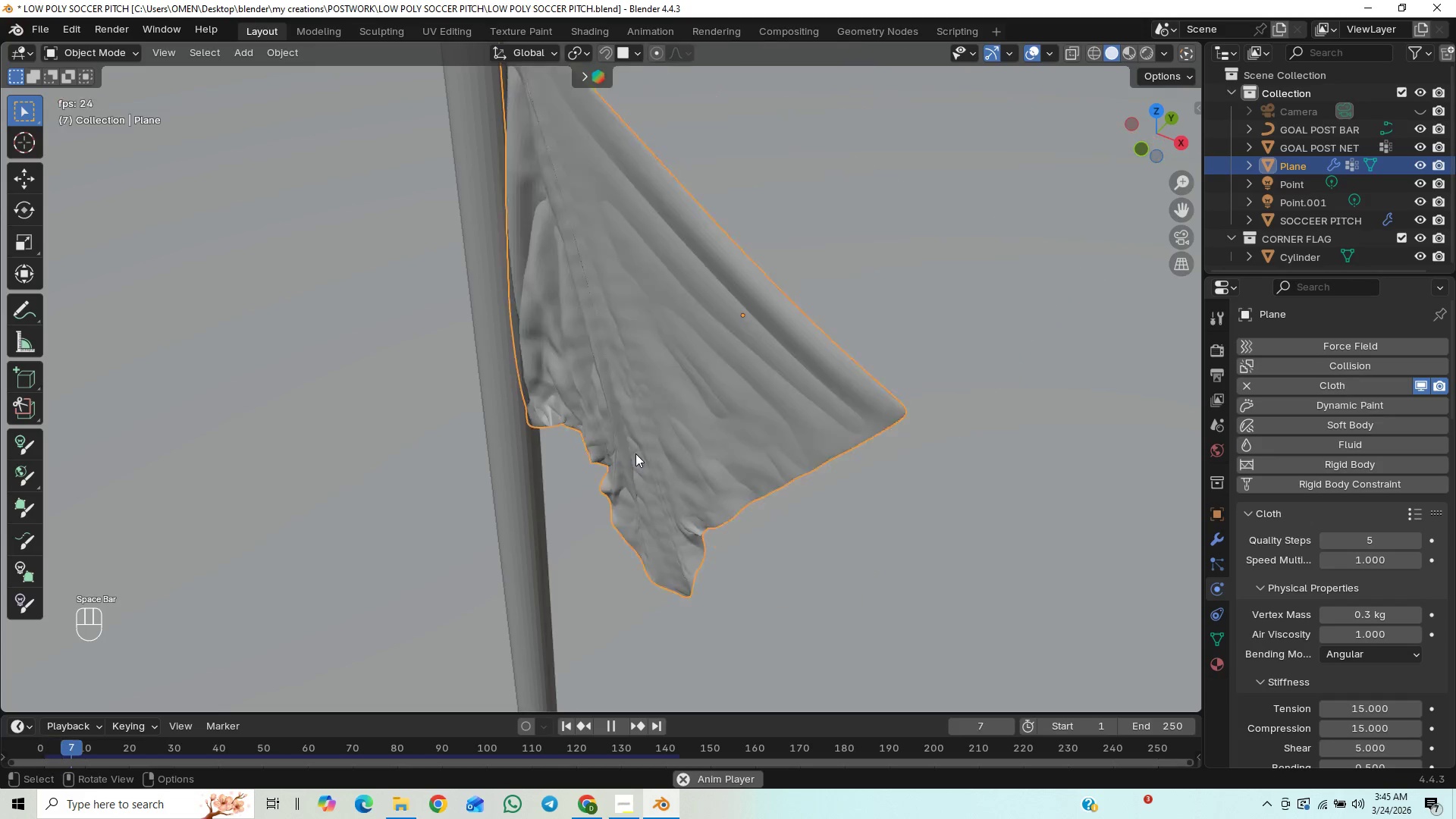 
key(Space)
 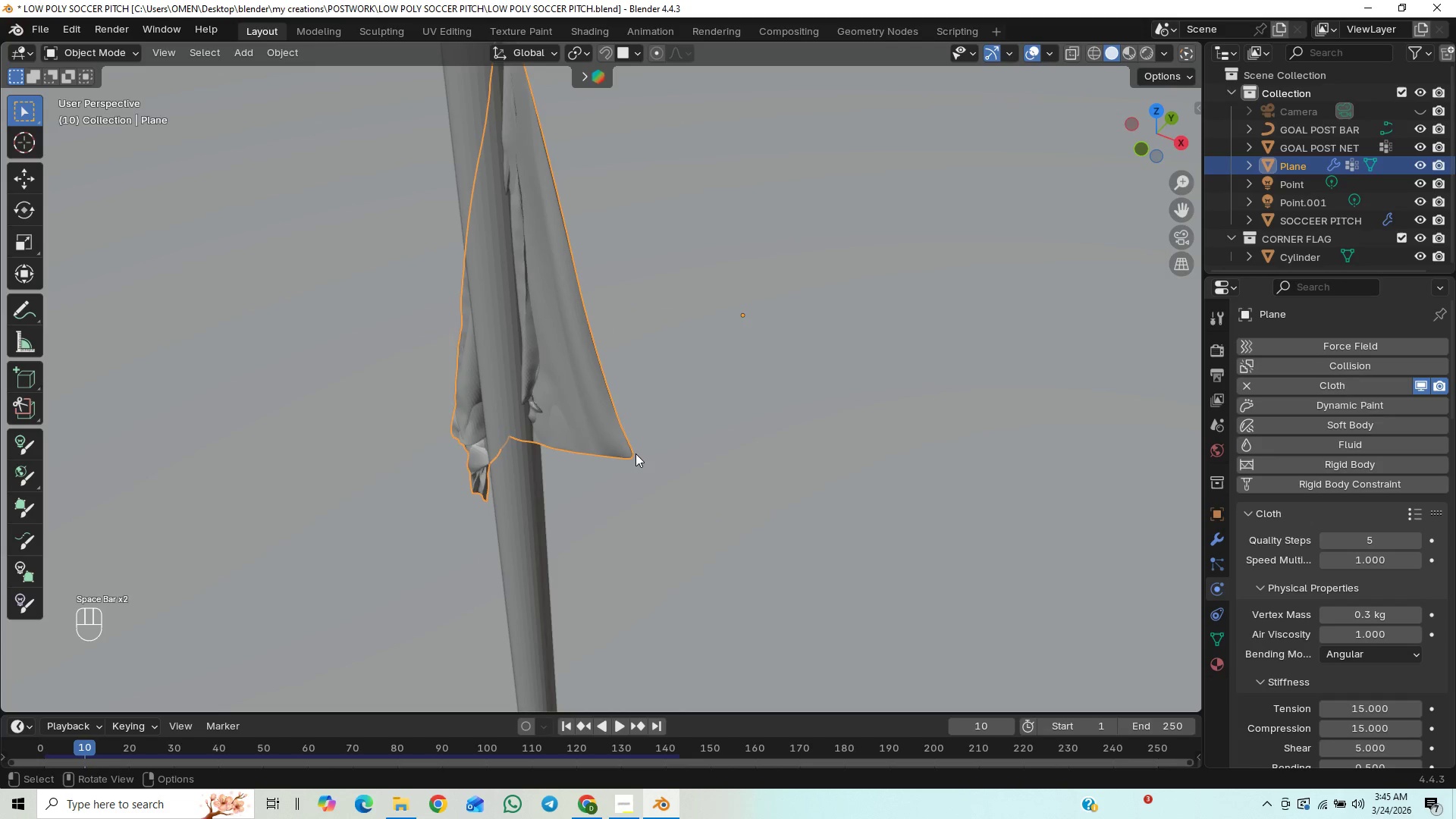 
key(Space)
 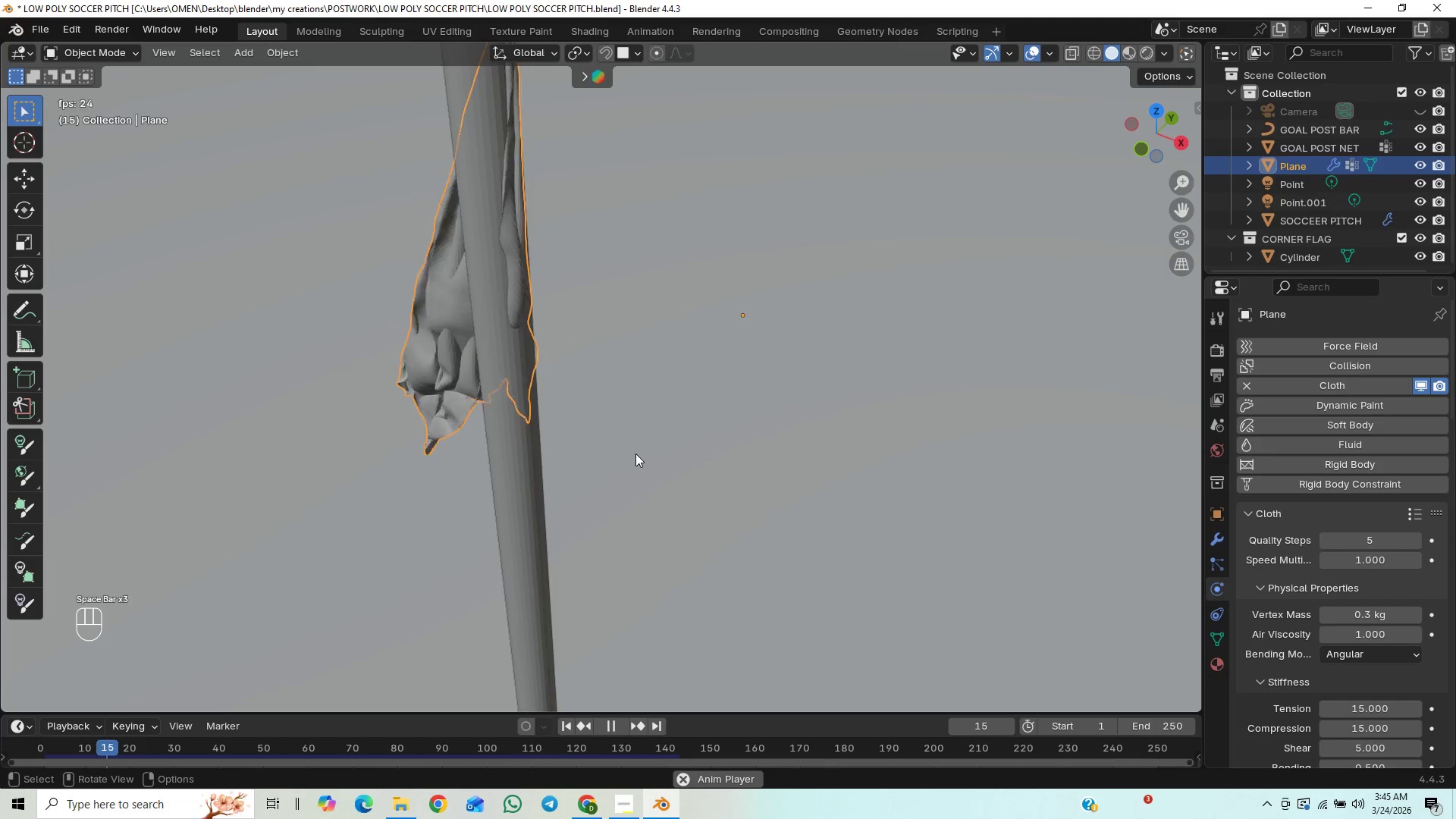 
key(Space)
 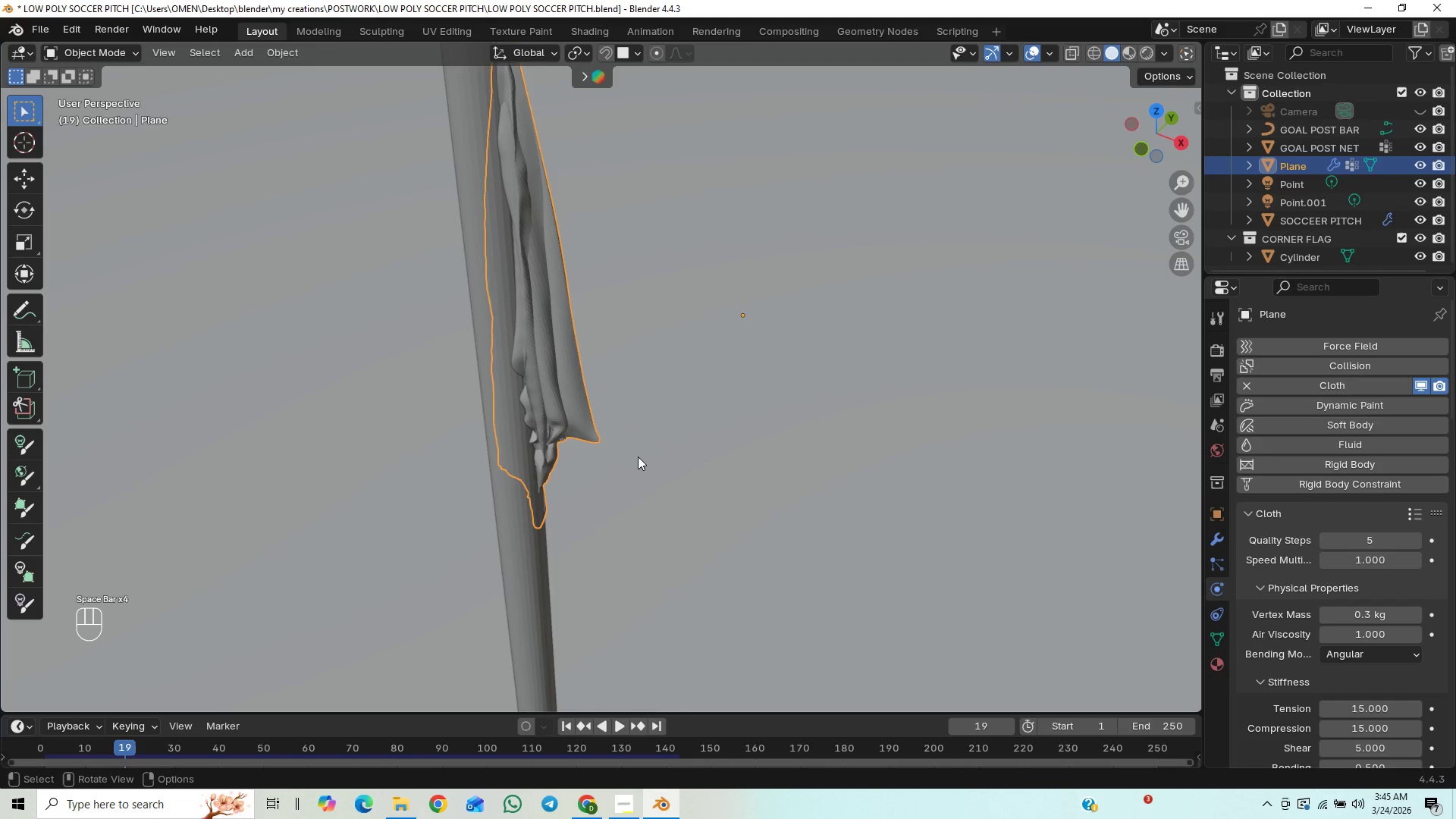 
key(ArrowLeft)
 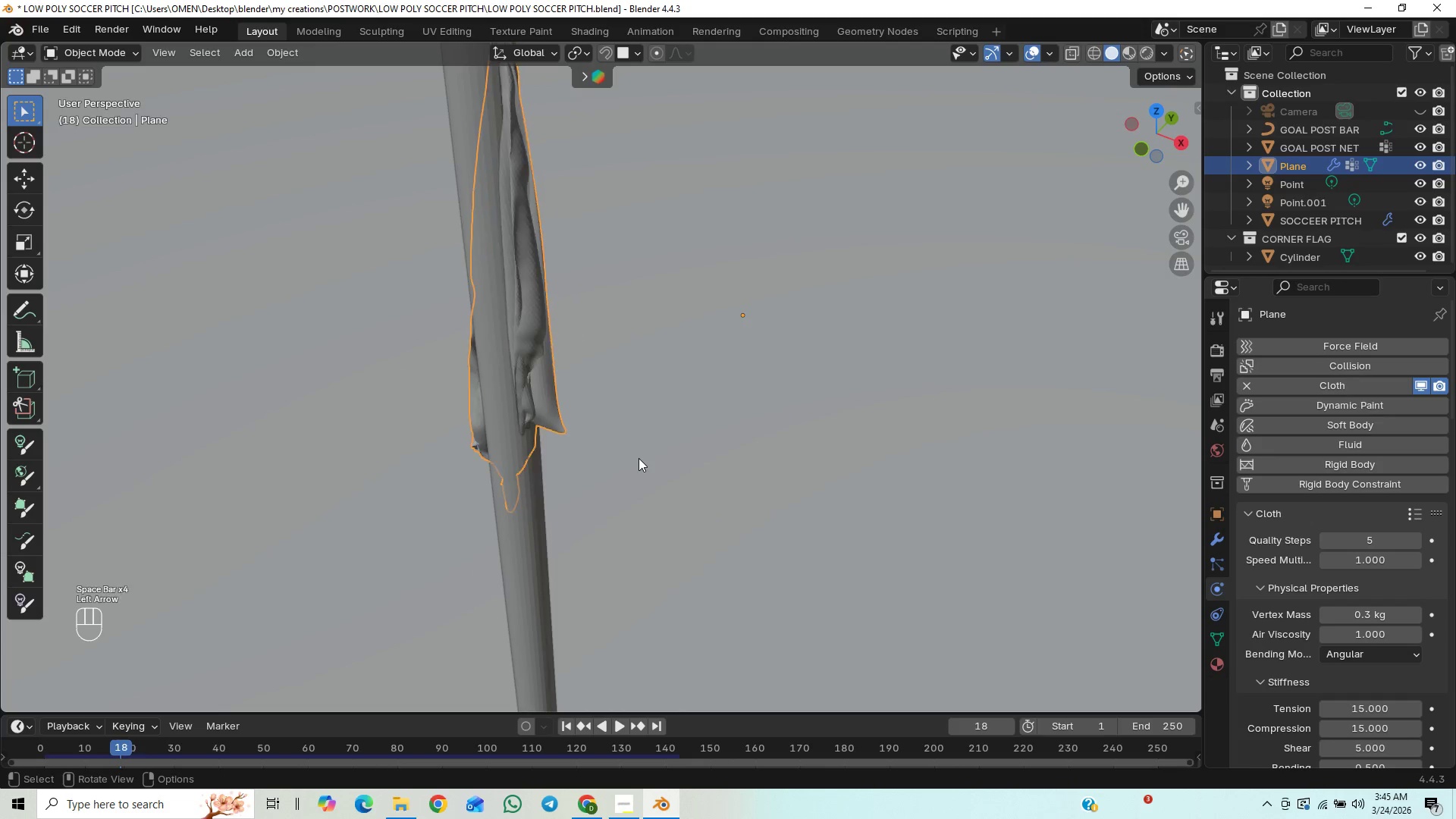 
key(ArrowLeft)
 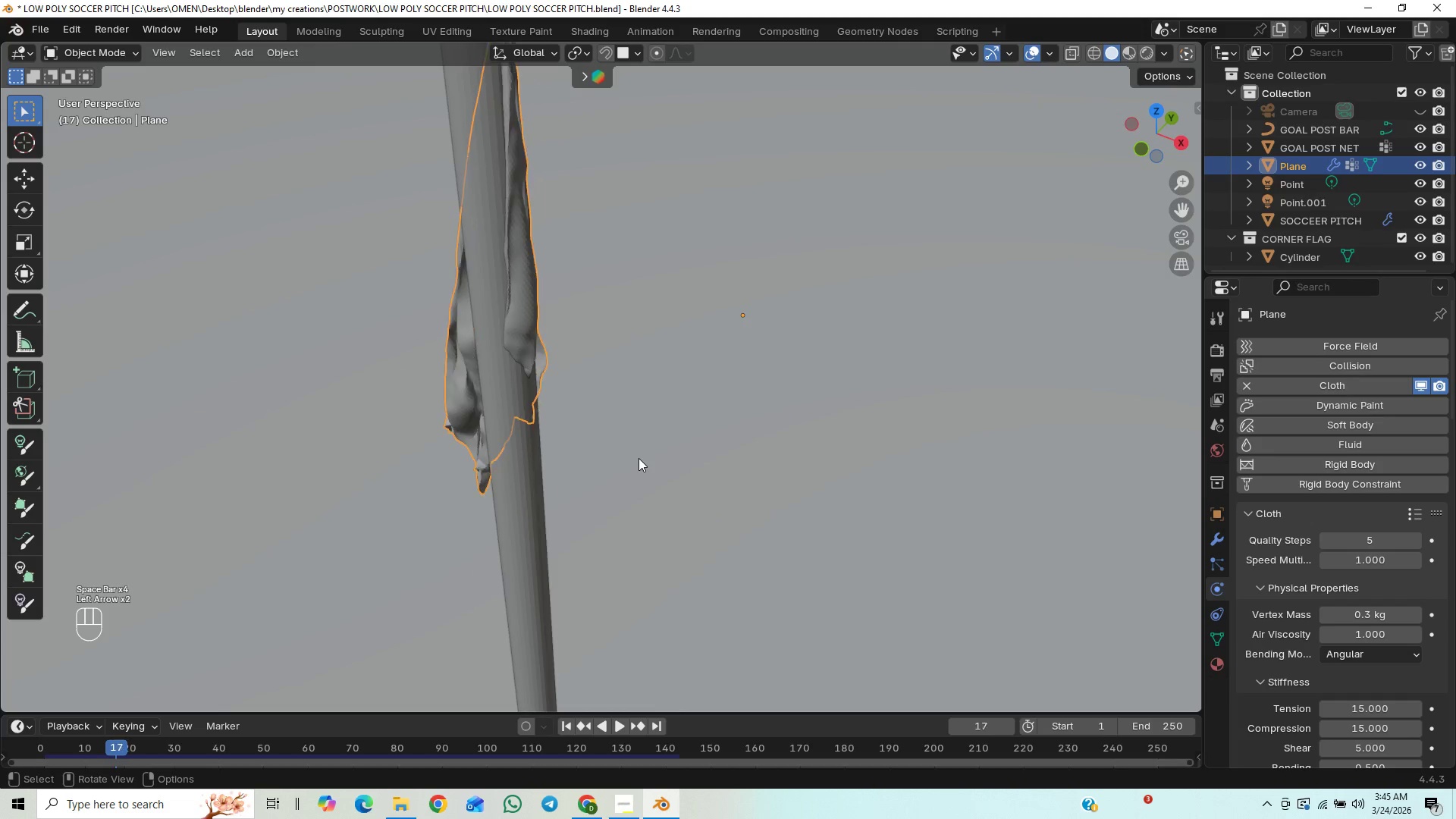 
key(ArrowLeft)
 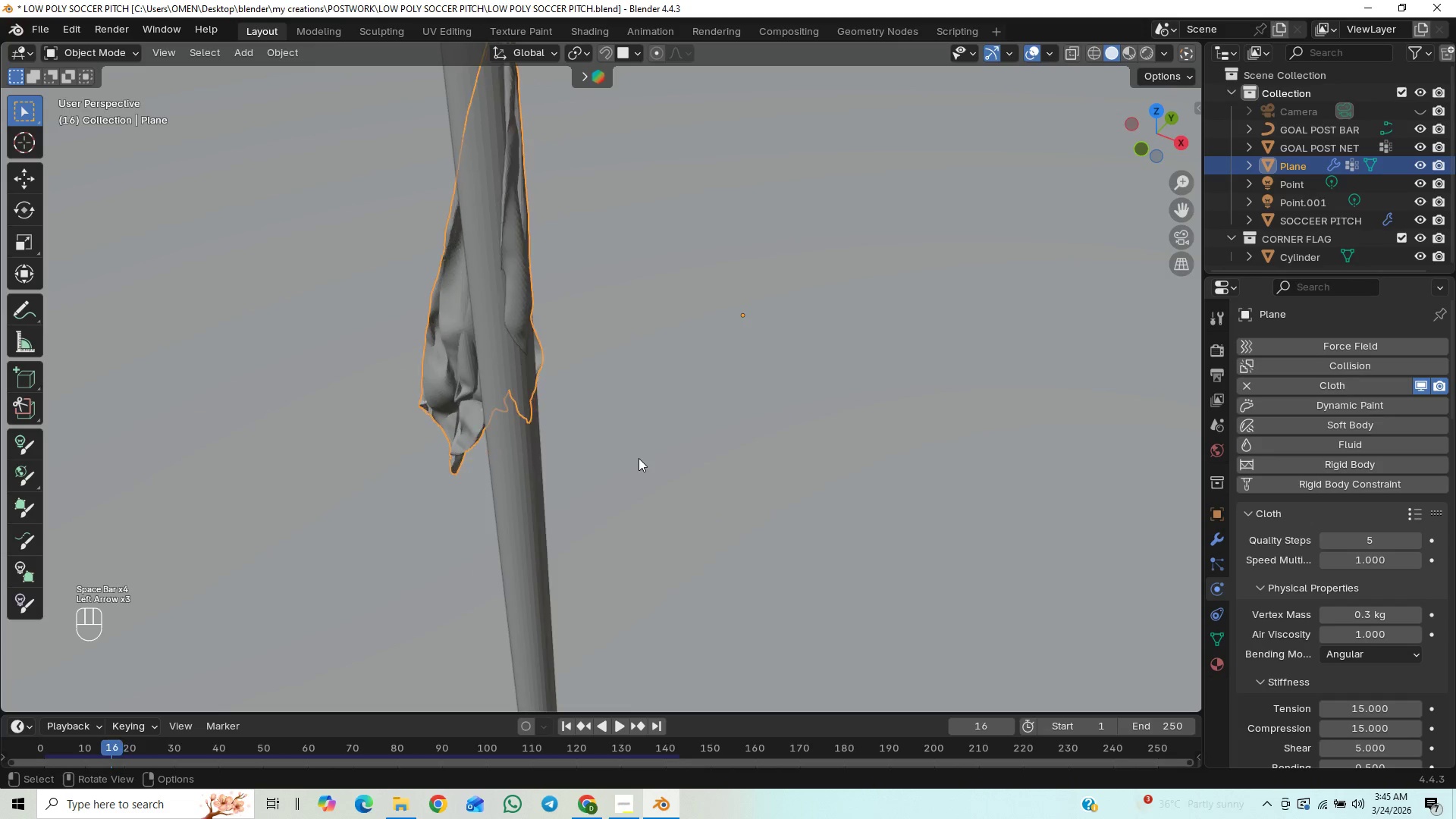 
key(ArrowLeft)
 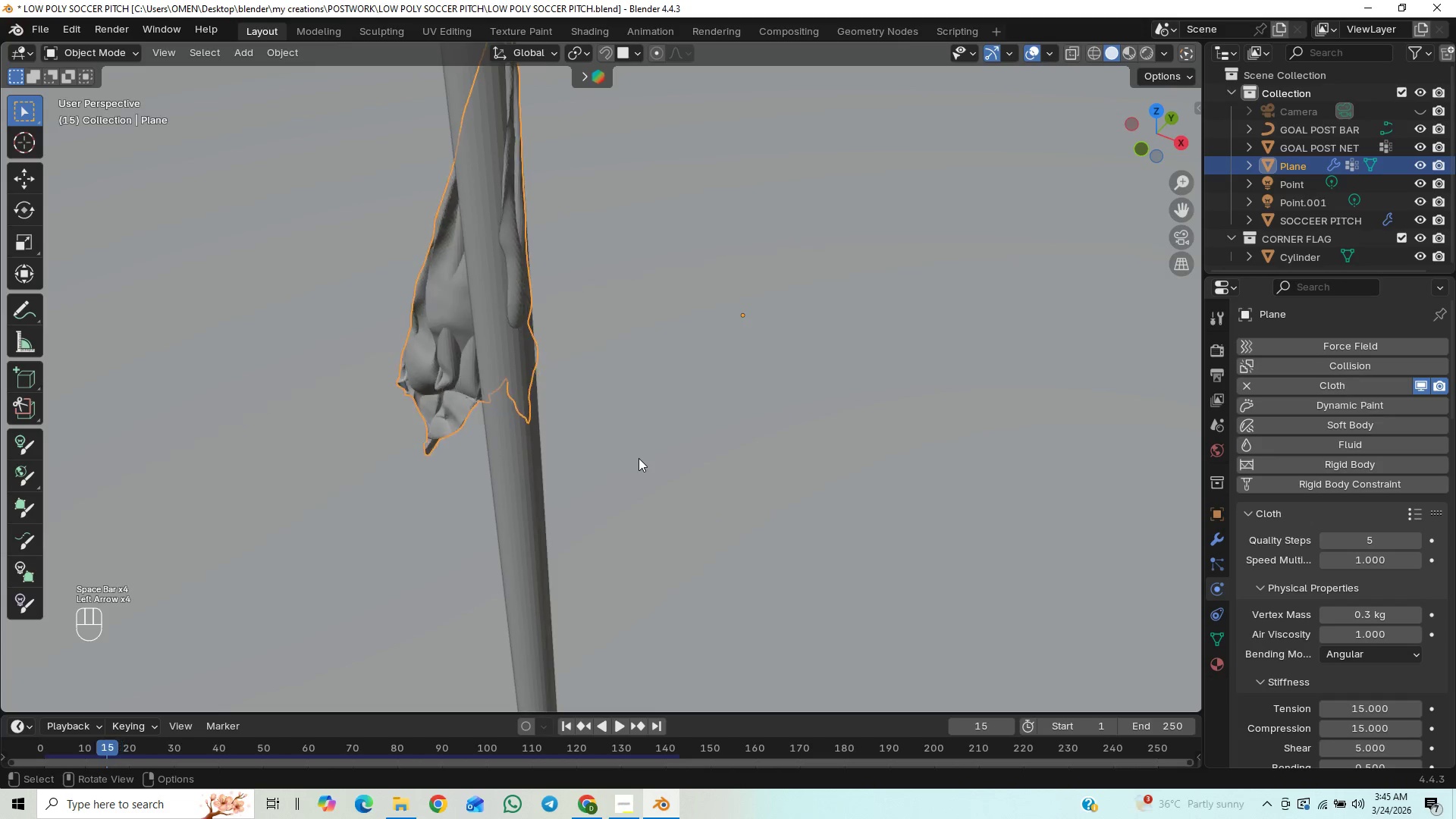 
key(ArrowLeft)
 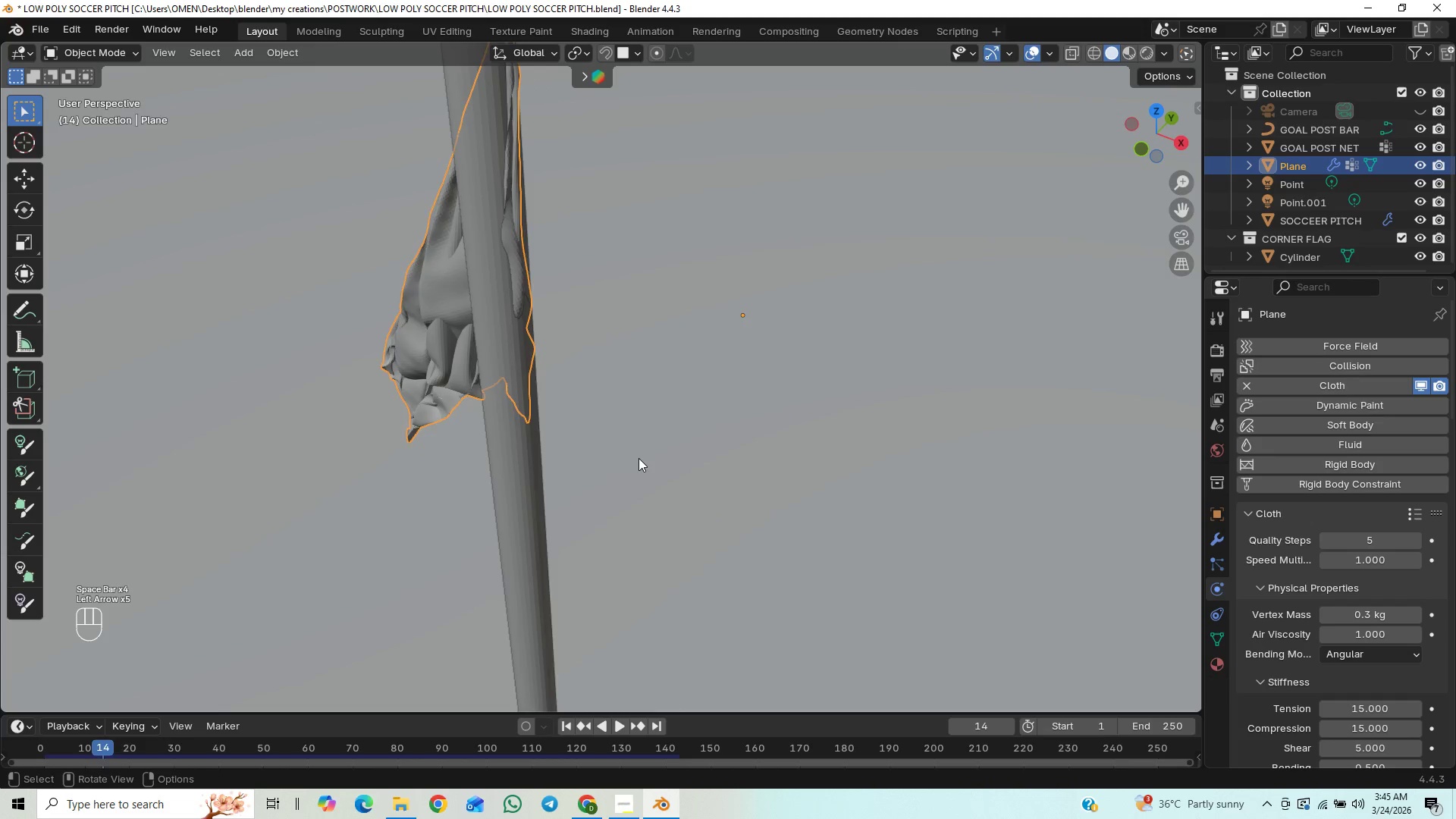 
key(ArrowLeft)
 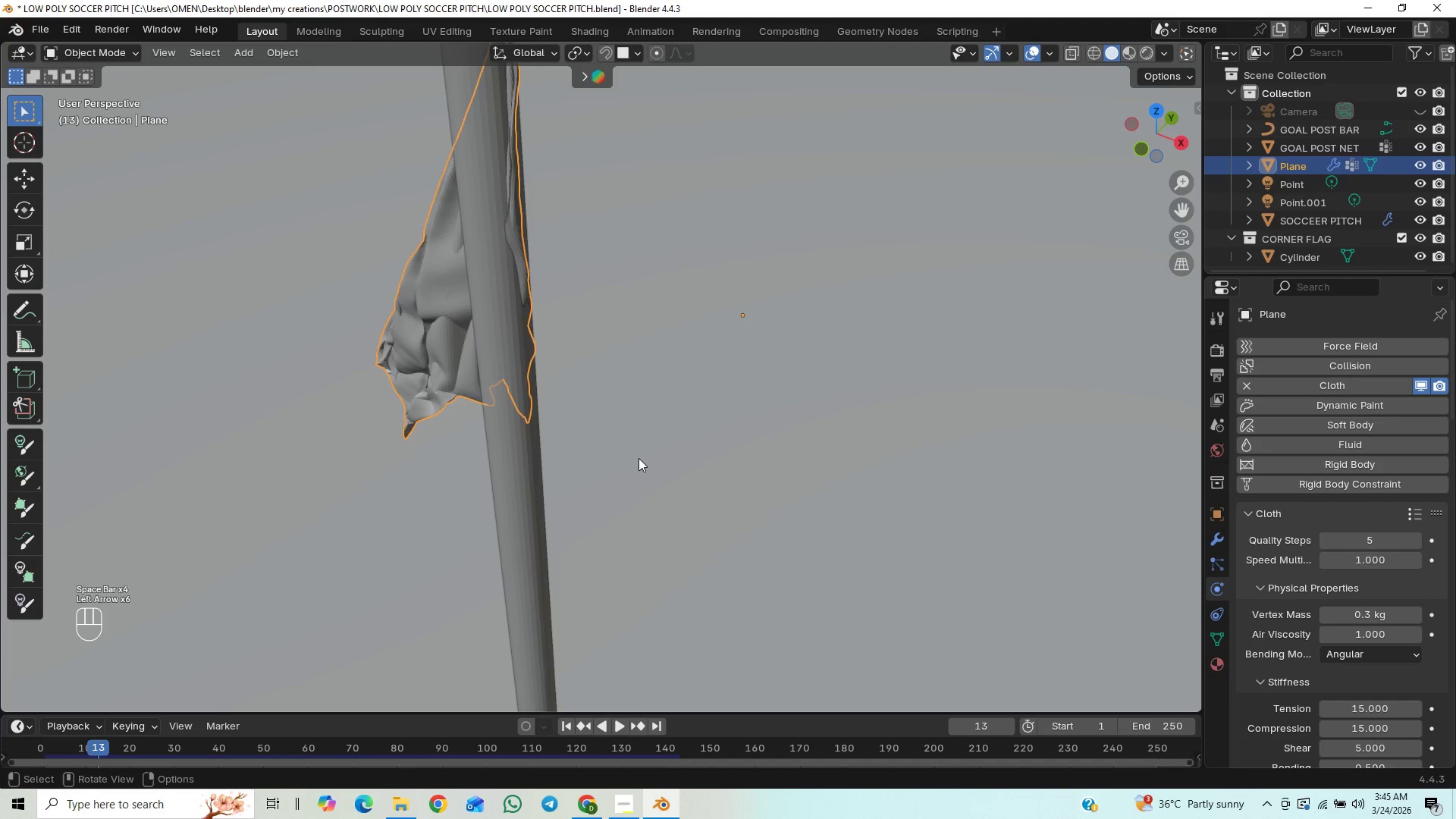 
key(ArrowLeft)
 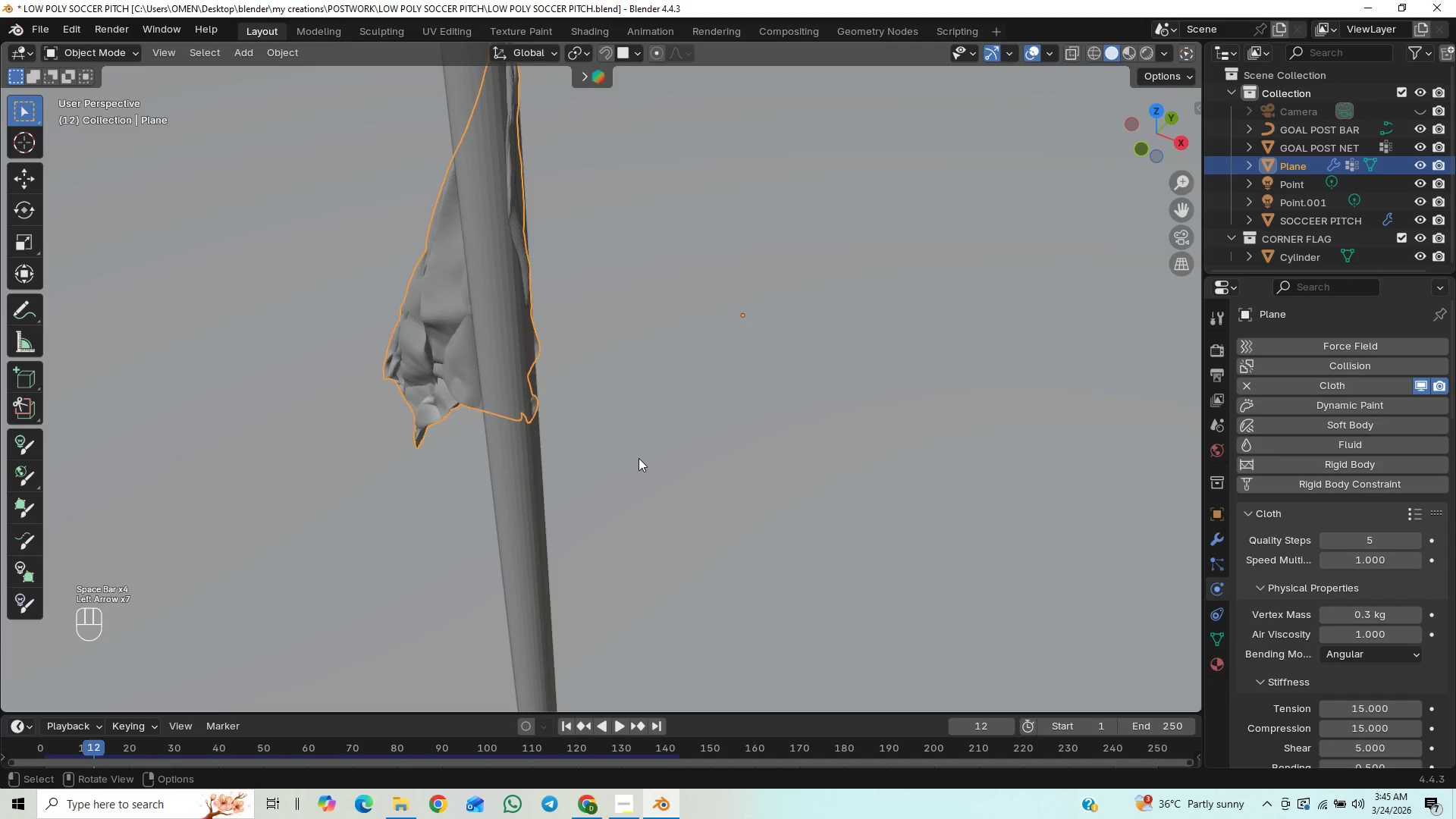 
key(ArrowLeft)
 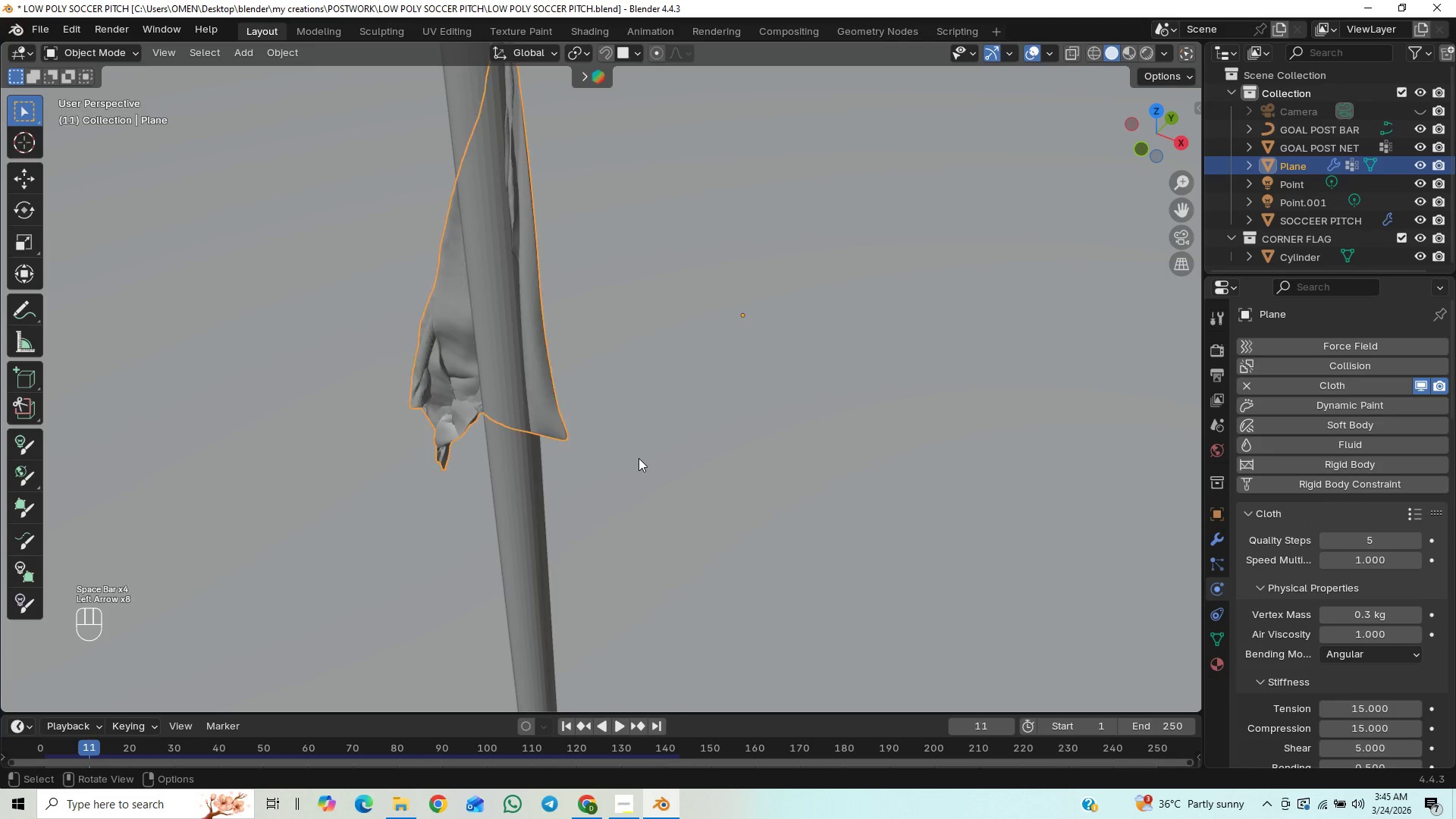 
key(ArrowLeft)
 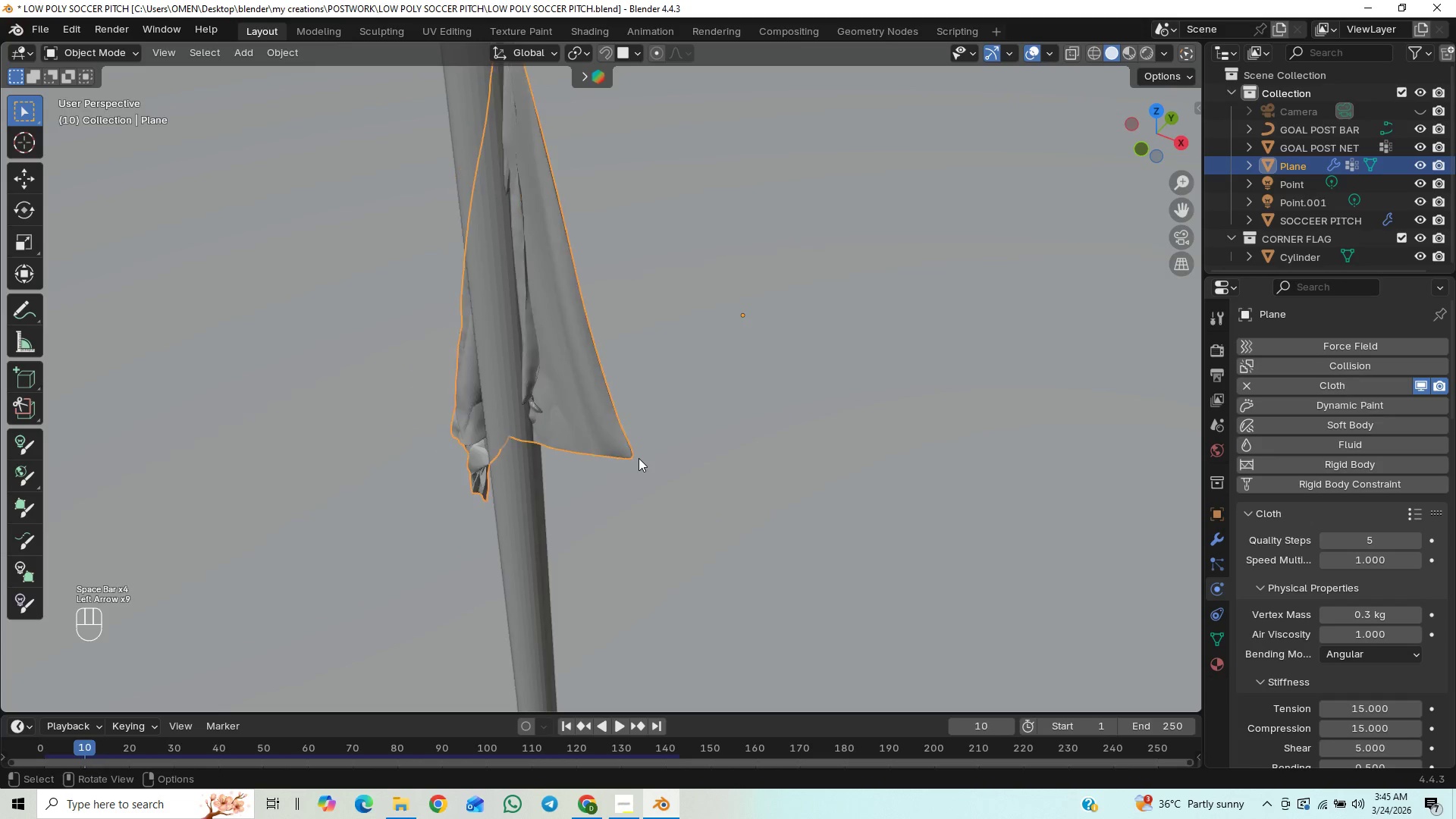 
key(ArrowLeft)
 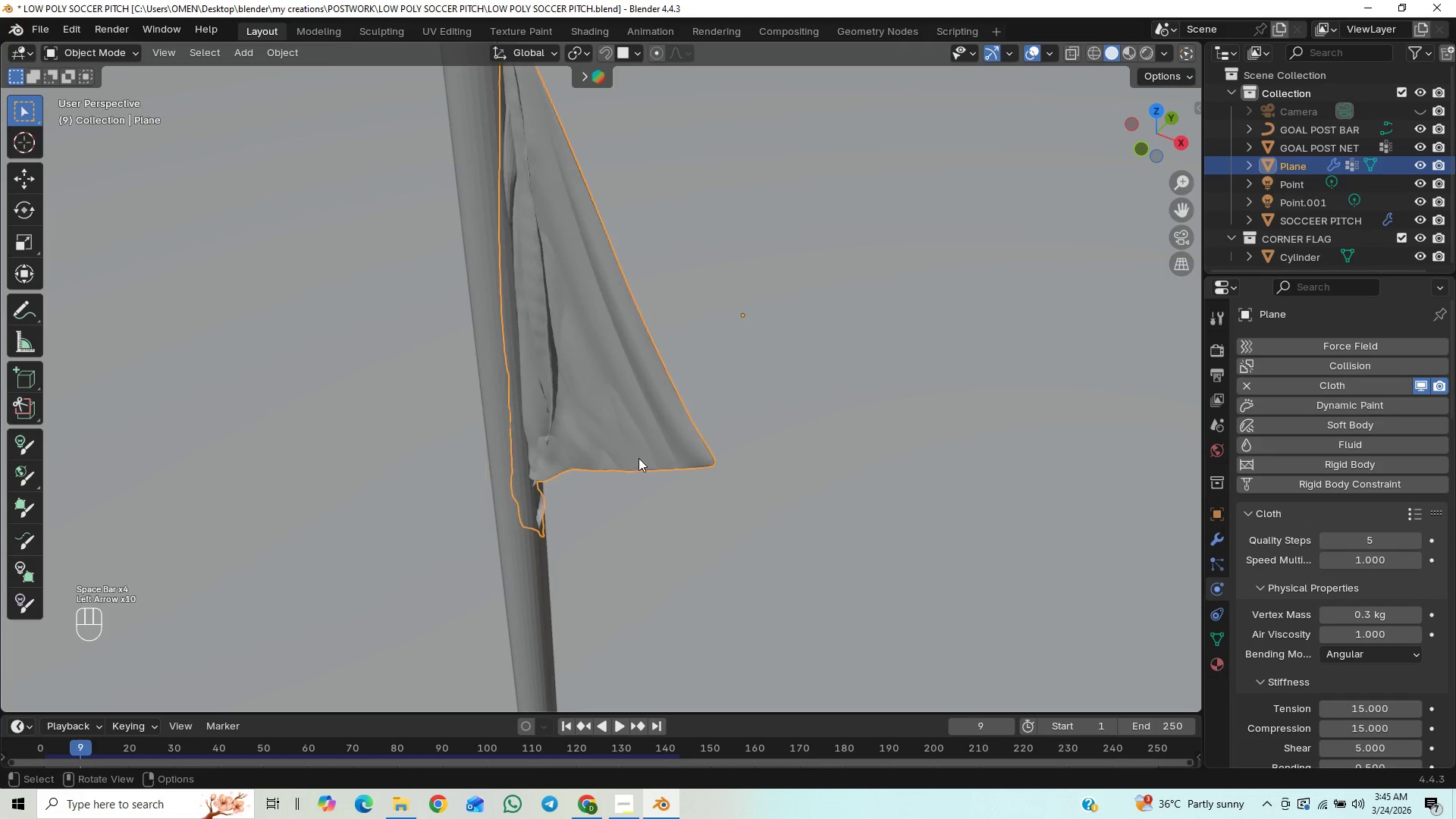 
key(ArrowLeft)
 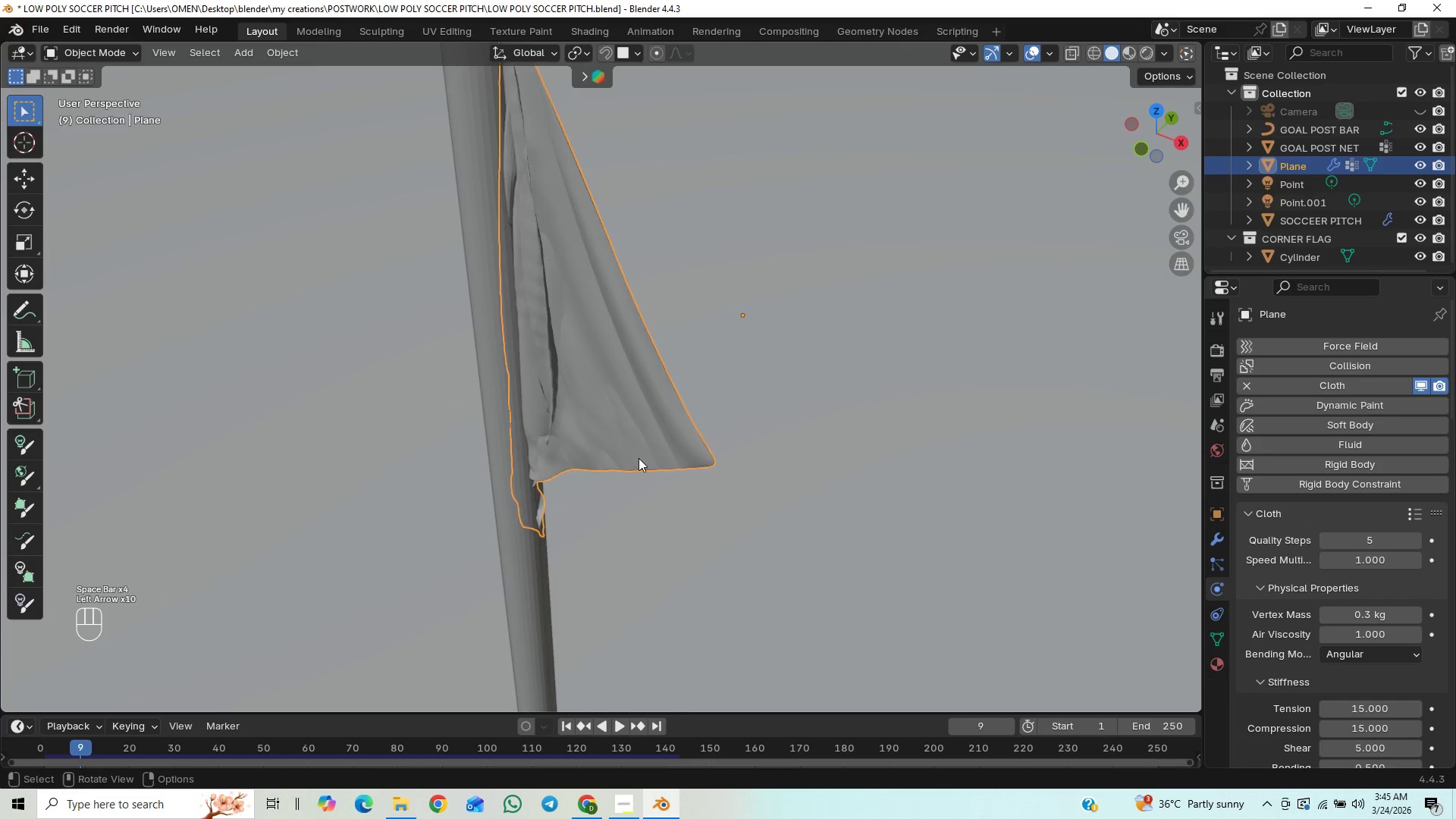 
key(ArrowLeft)
 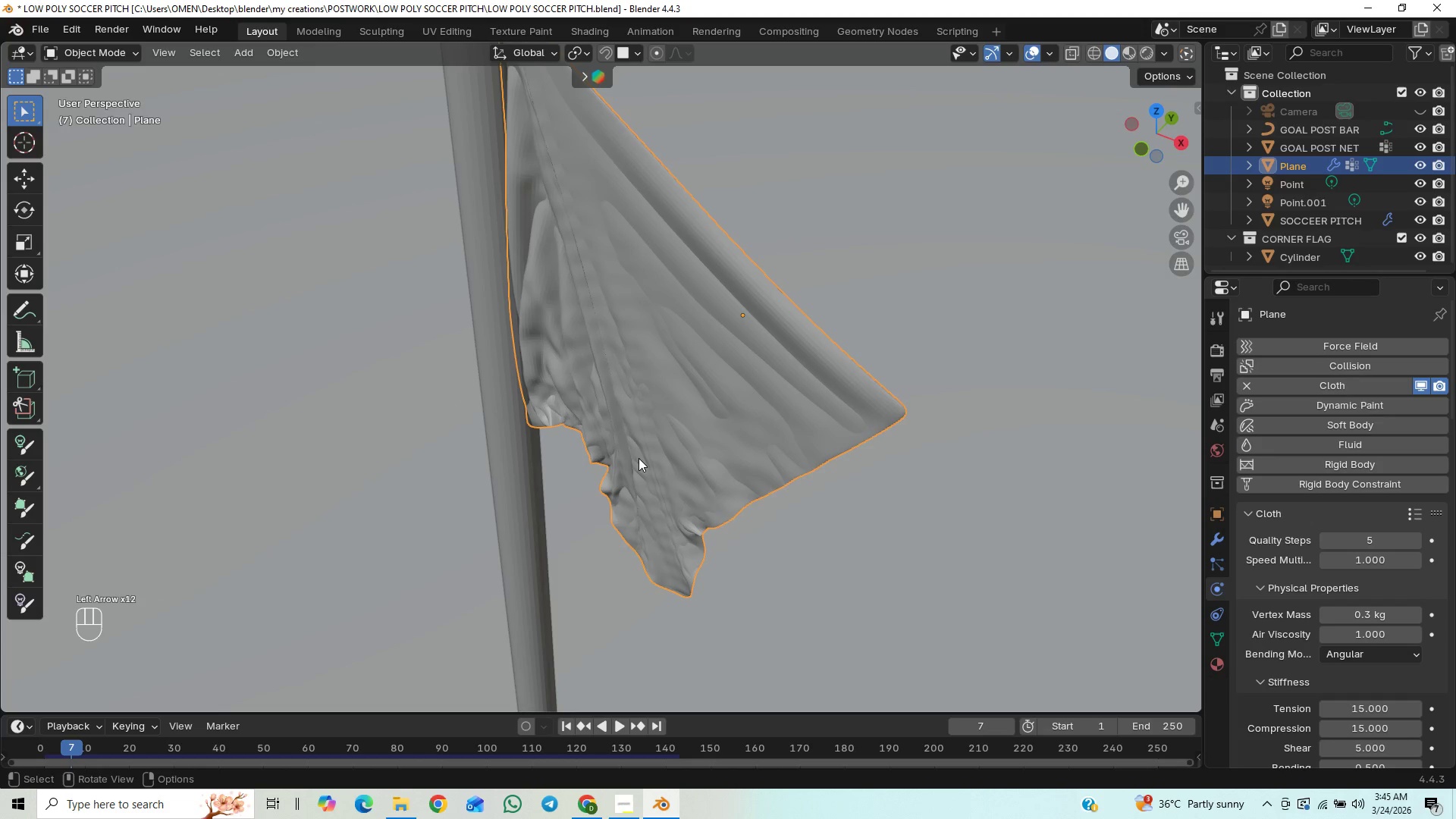 
key(ArrowLeft)
 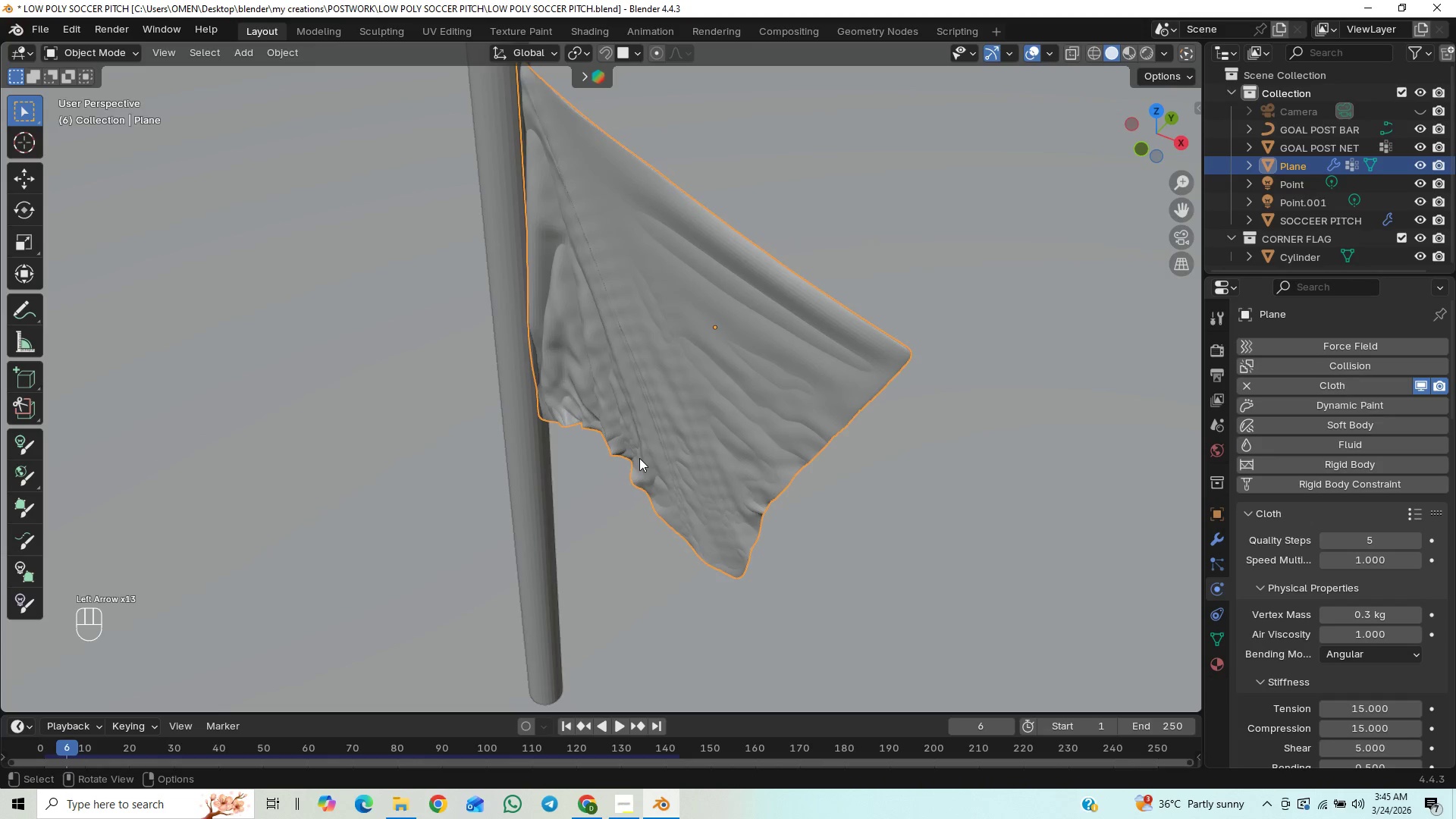 
scroll: coordinate [639, 458], scroll_direction: down, amount: 1.0
 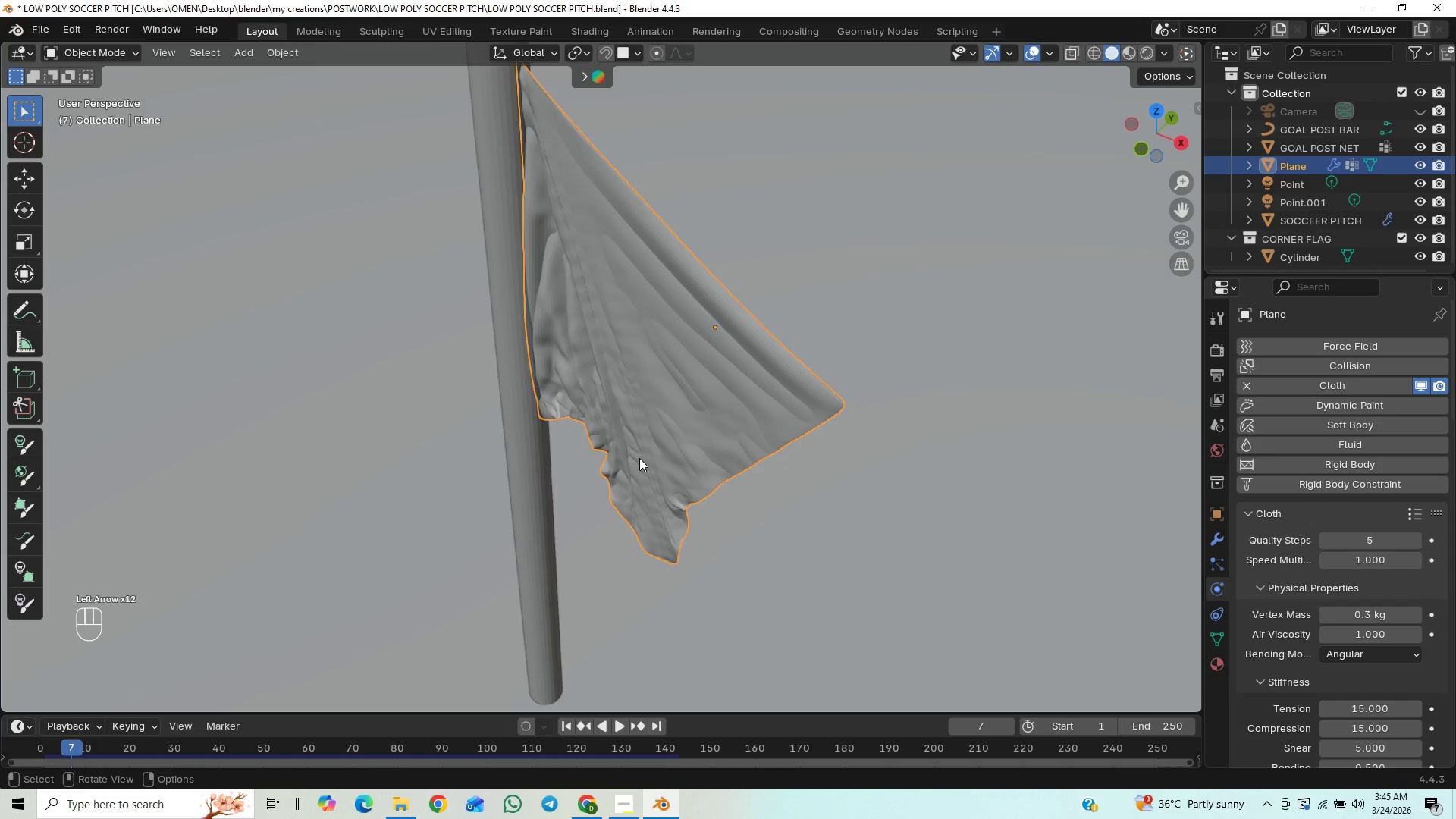 
key(ArrowLeft)
 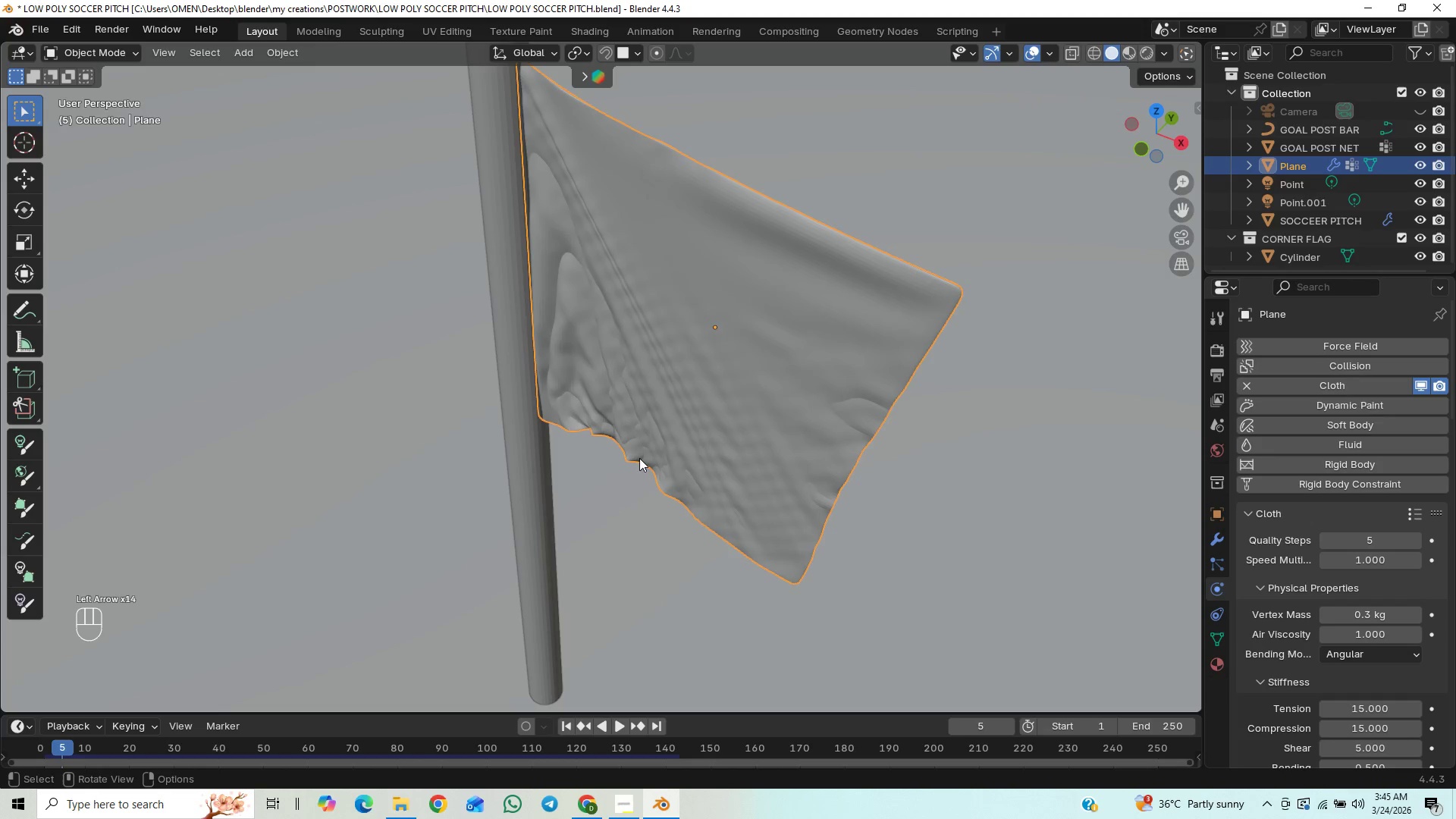 
key(ArrowLeft)
 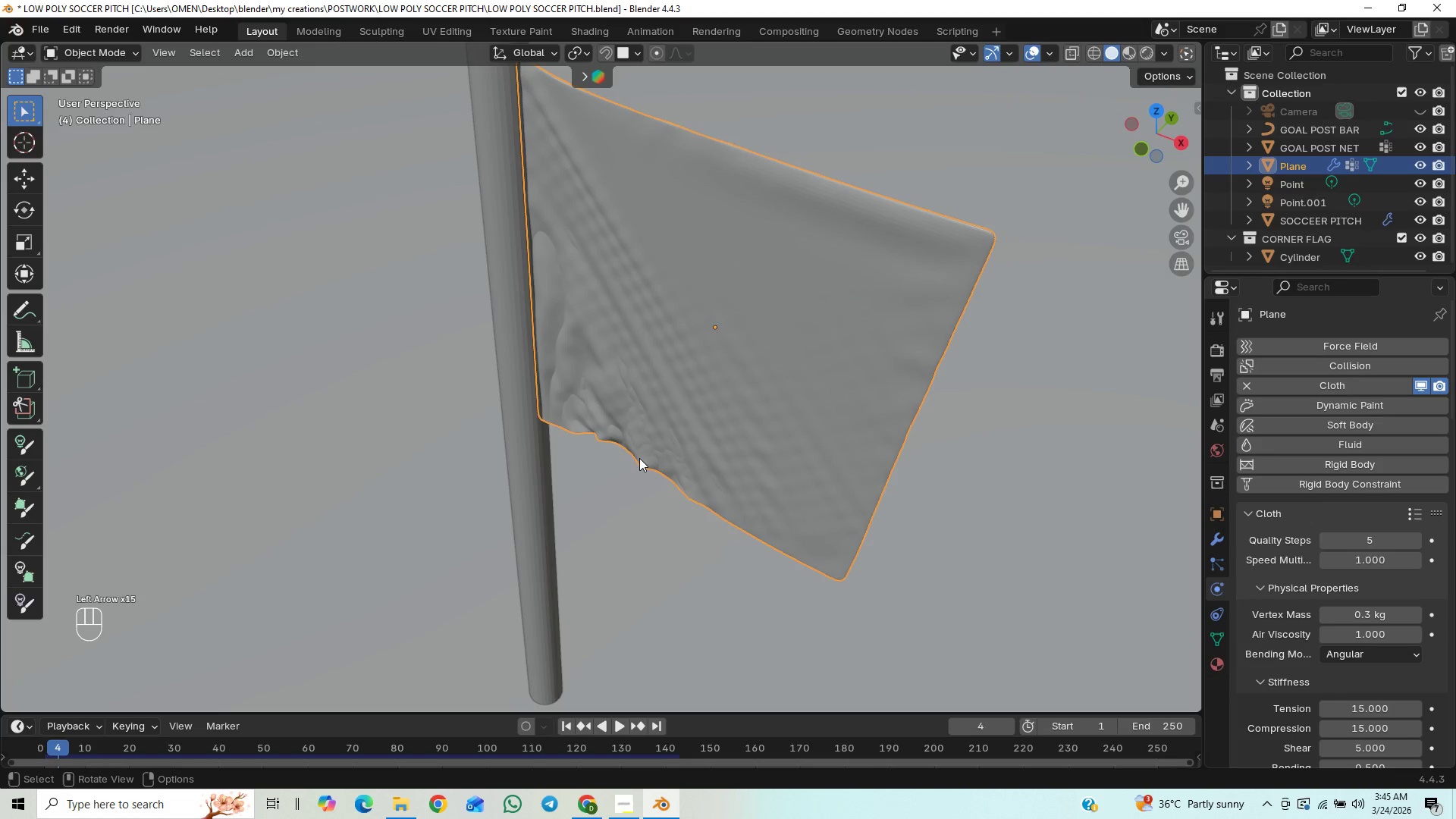 
key(ArrowLeft)
 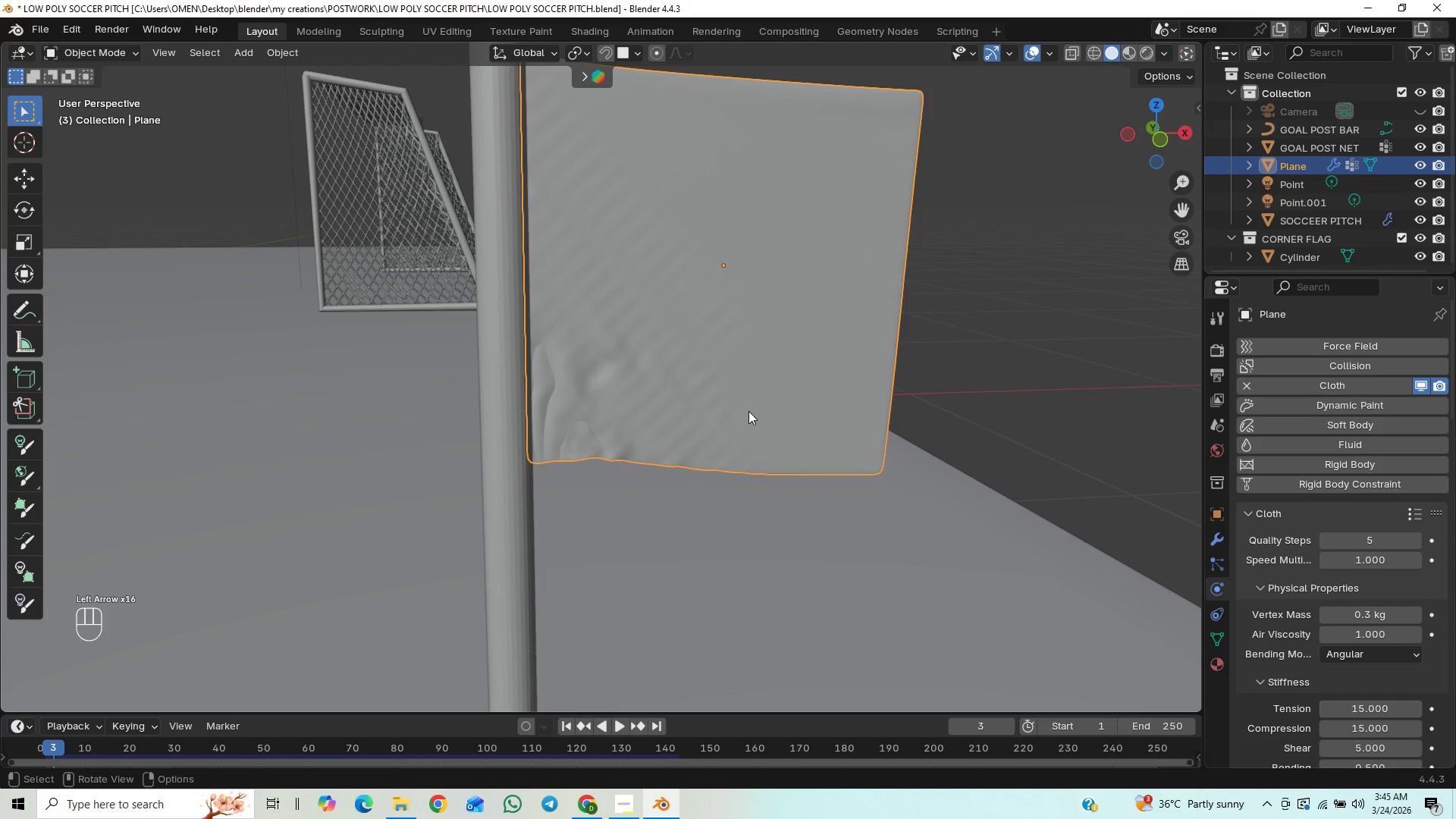 
key(ArrowRight)
 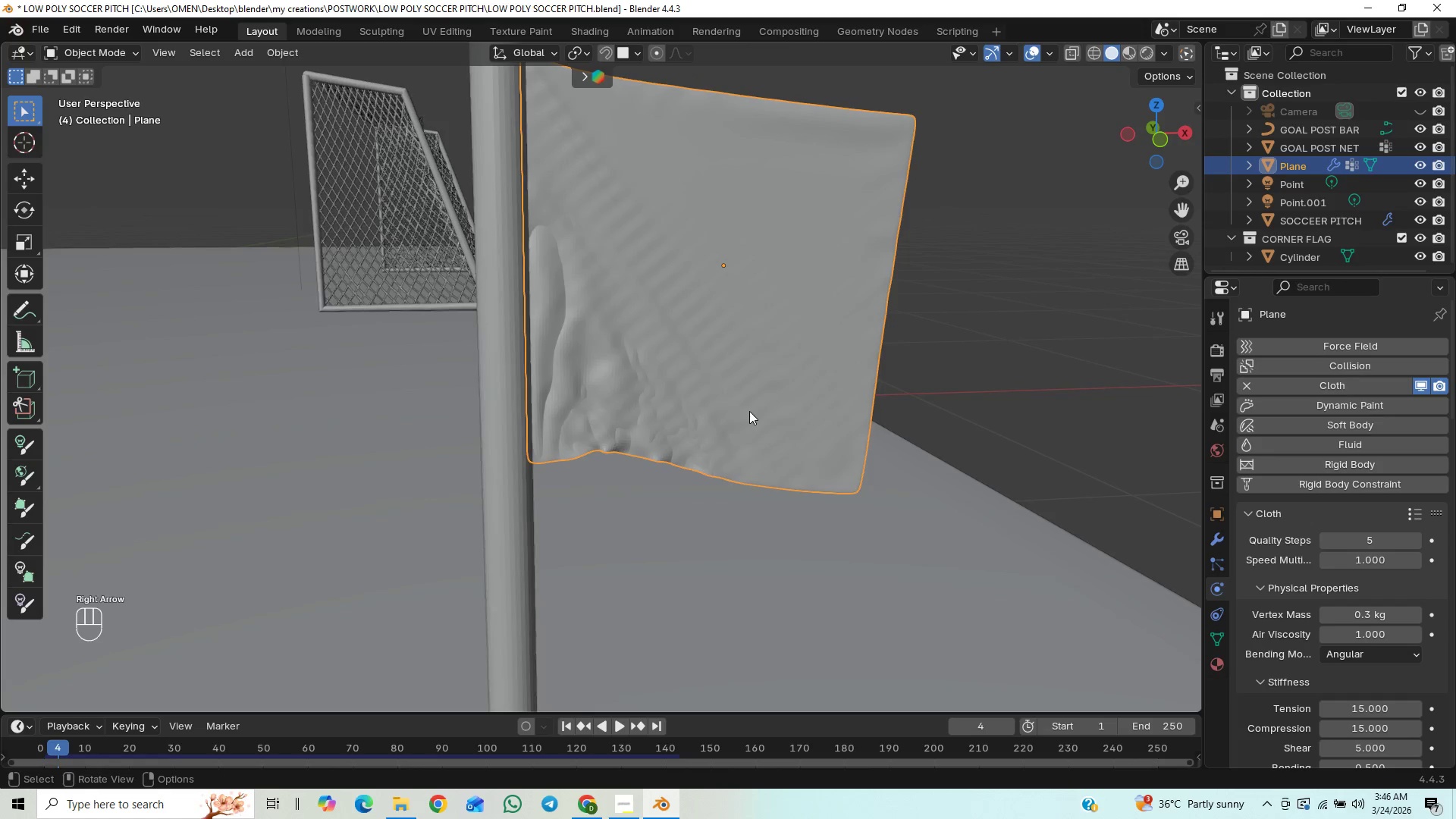 
key(ArrowRight)
 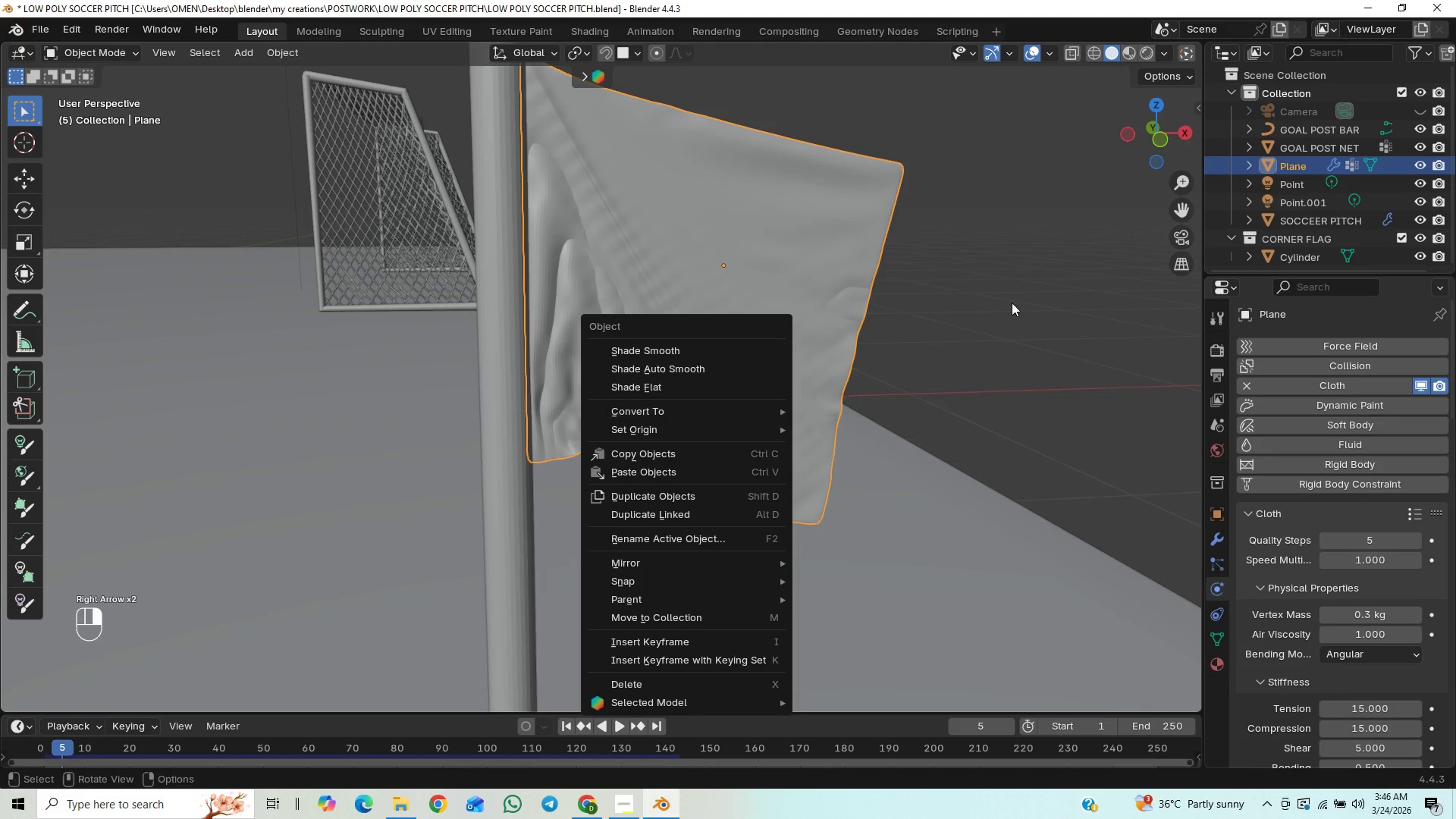 
key(ArrowRight)
 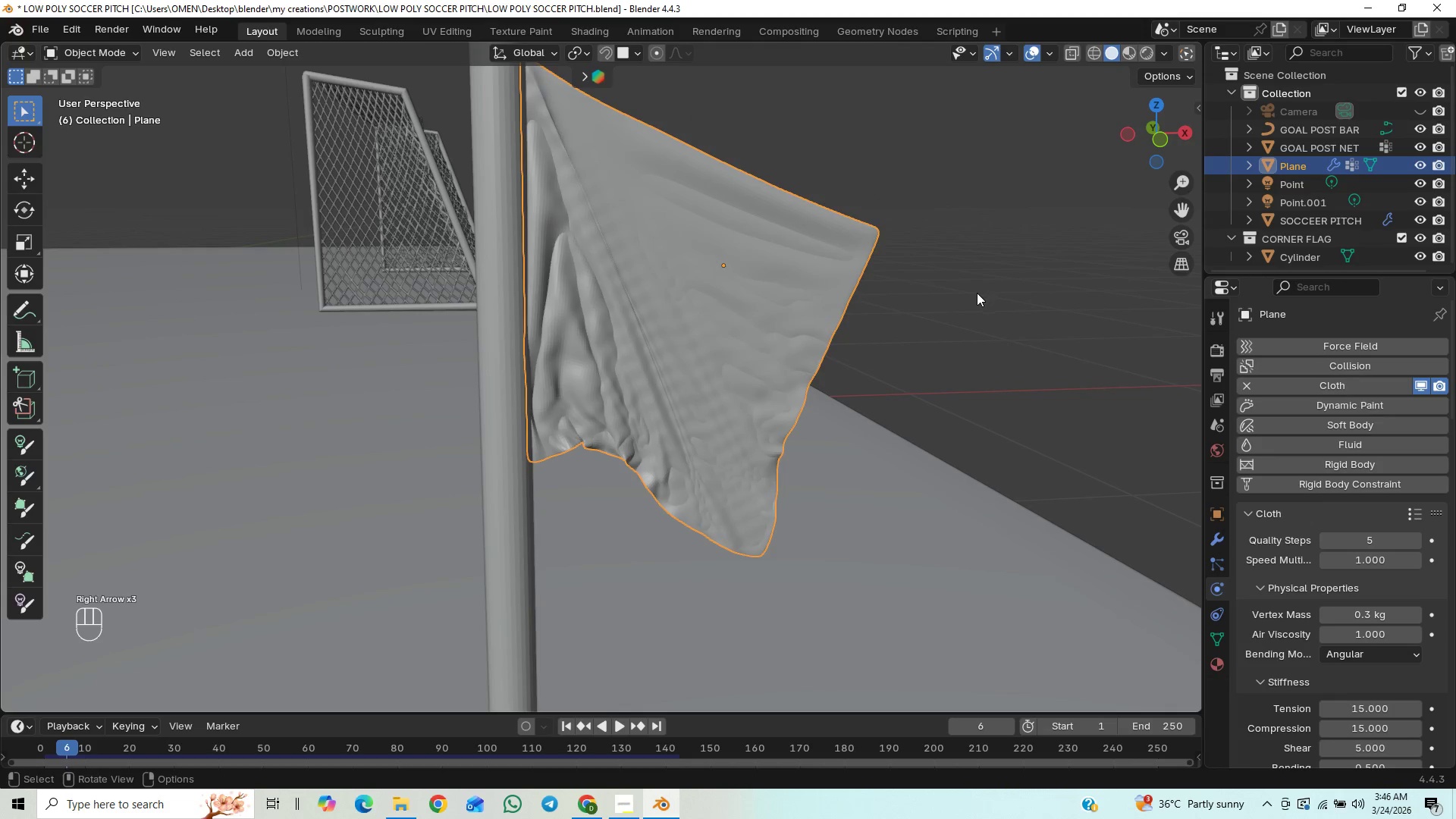 
key(ArrowRight)
 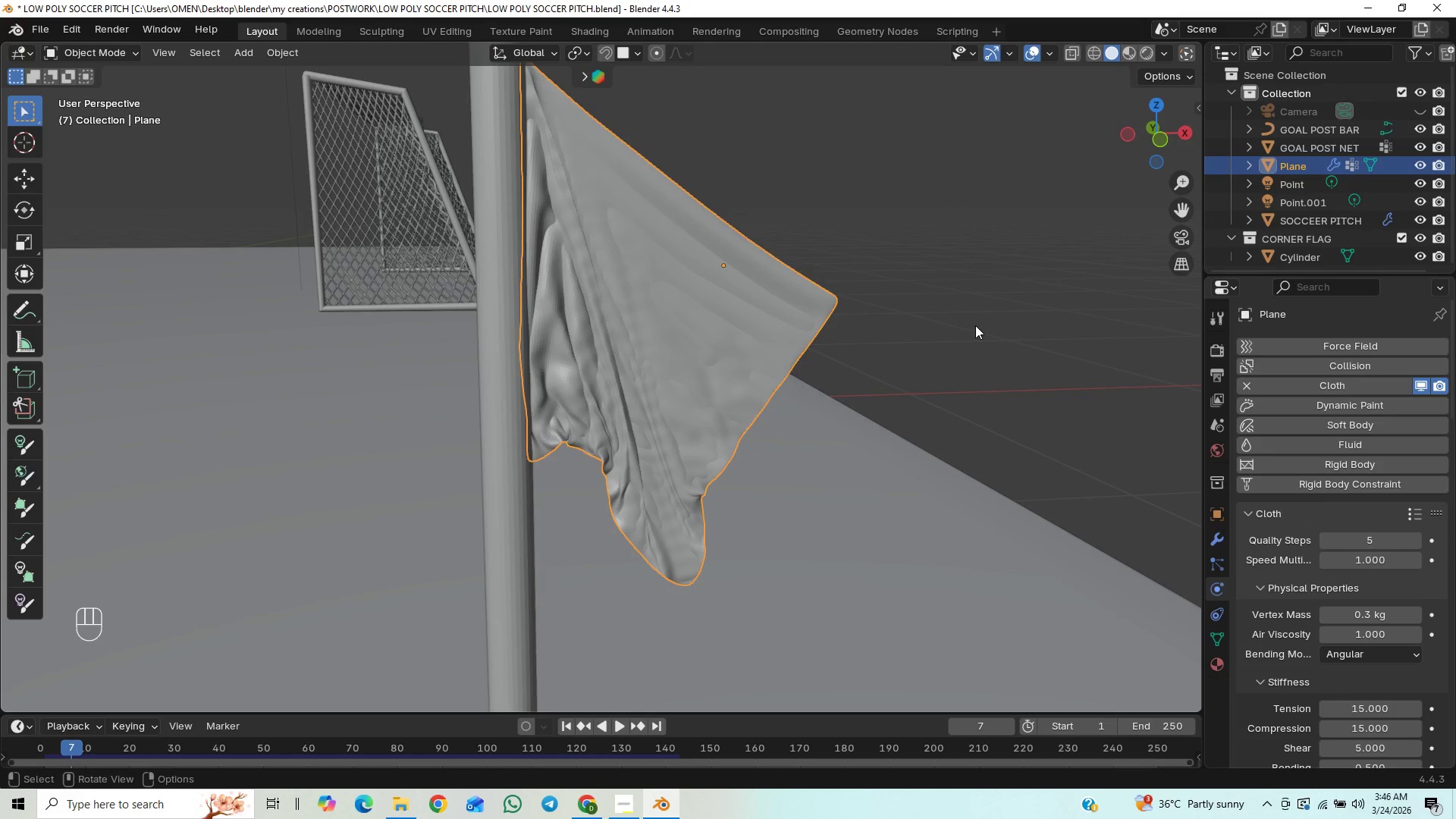 
wait(5.03)
 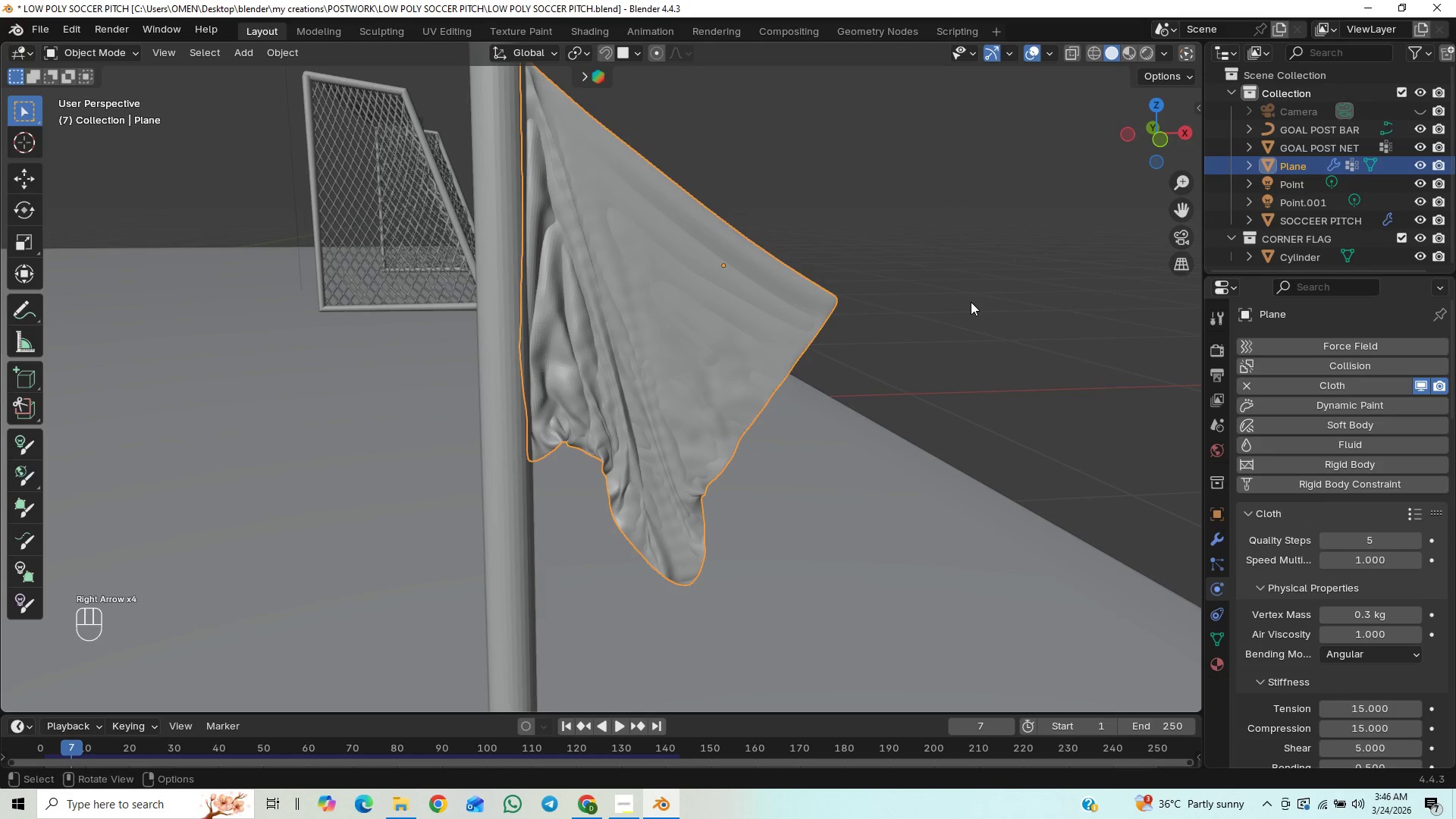 
key(ArrowRight)
 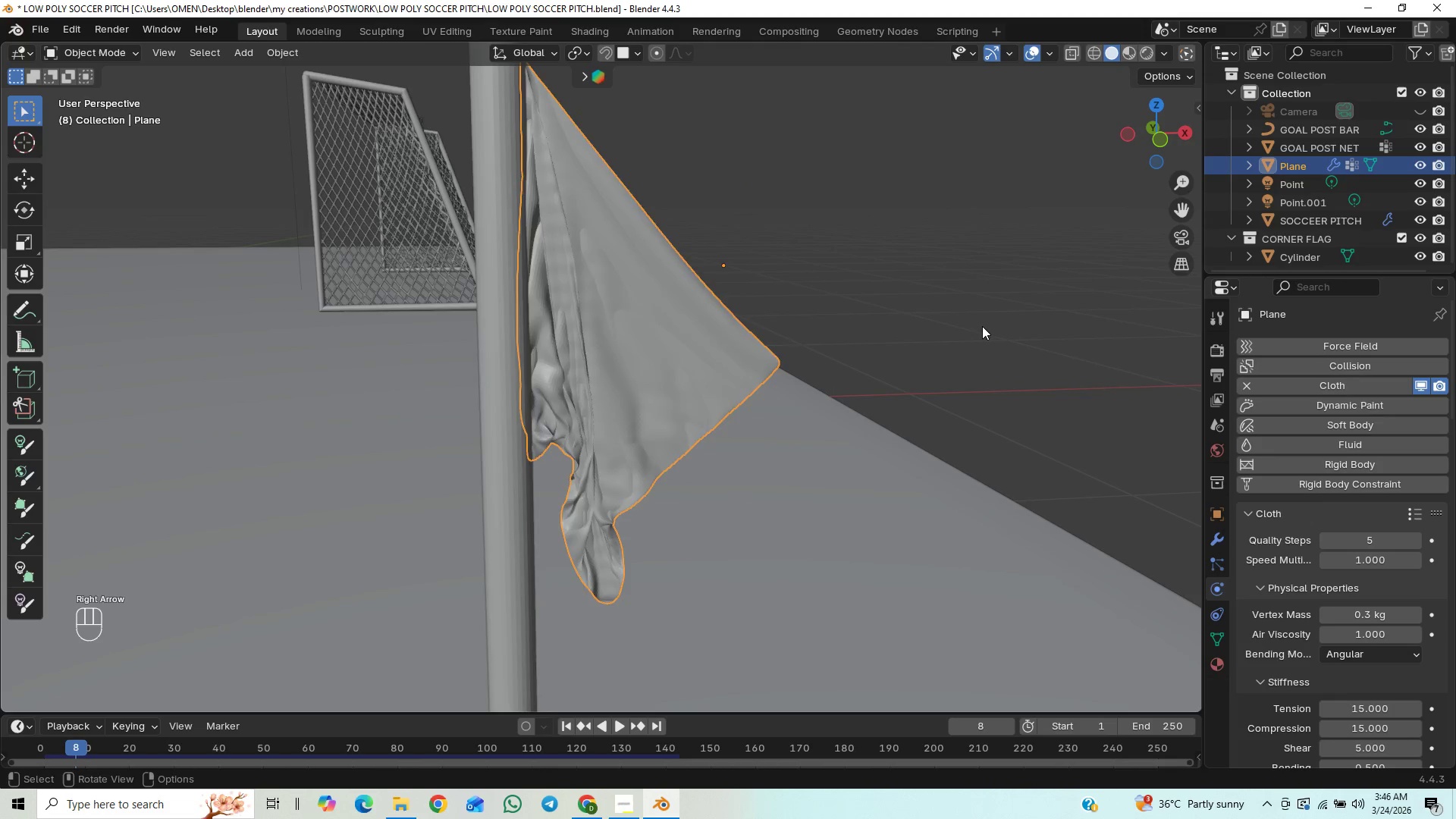 
key(ArrowRight)
 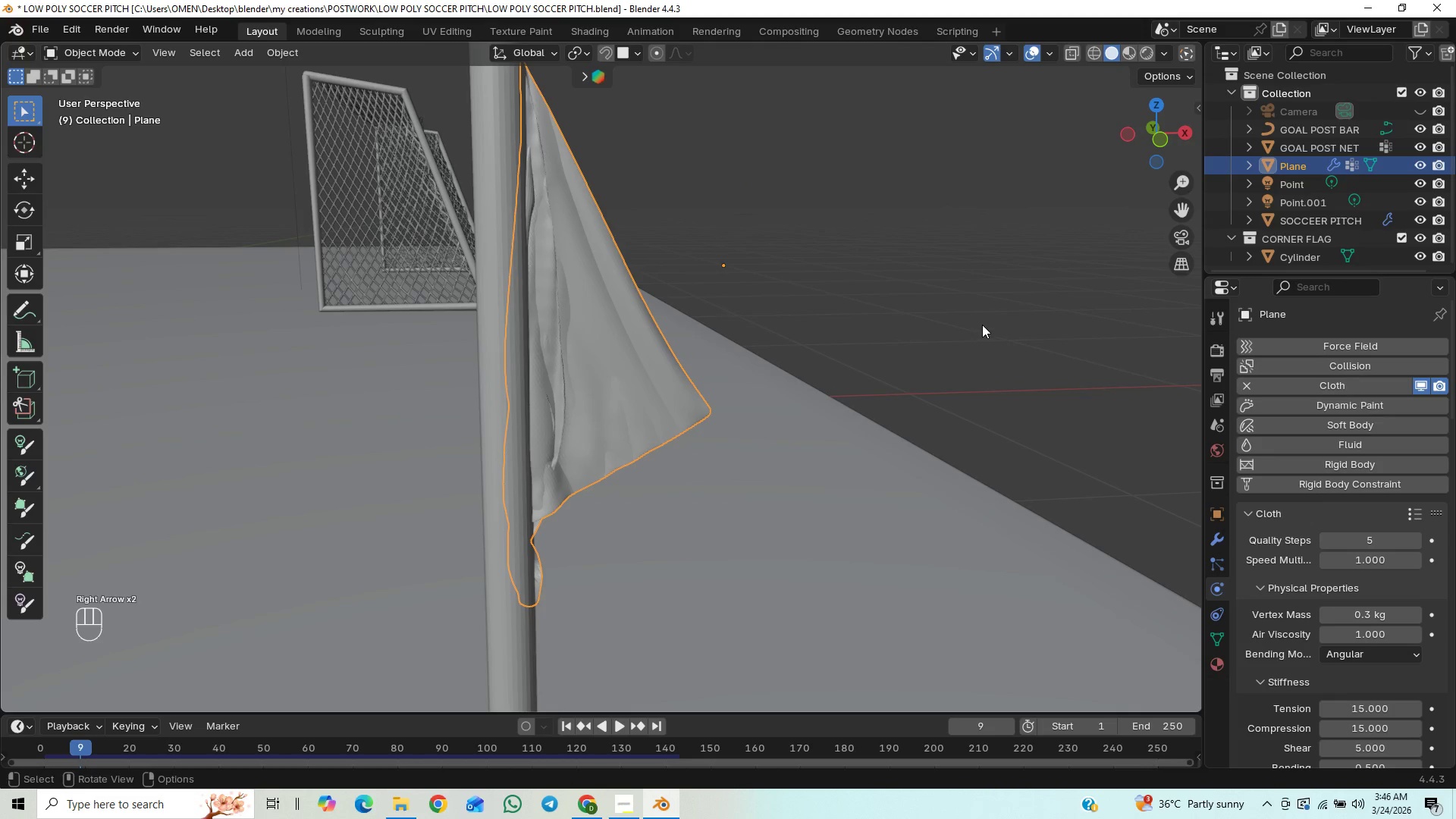 
key(ArrowRight)
 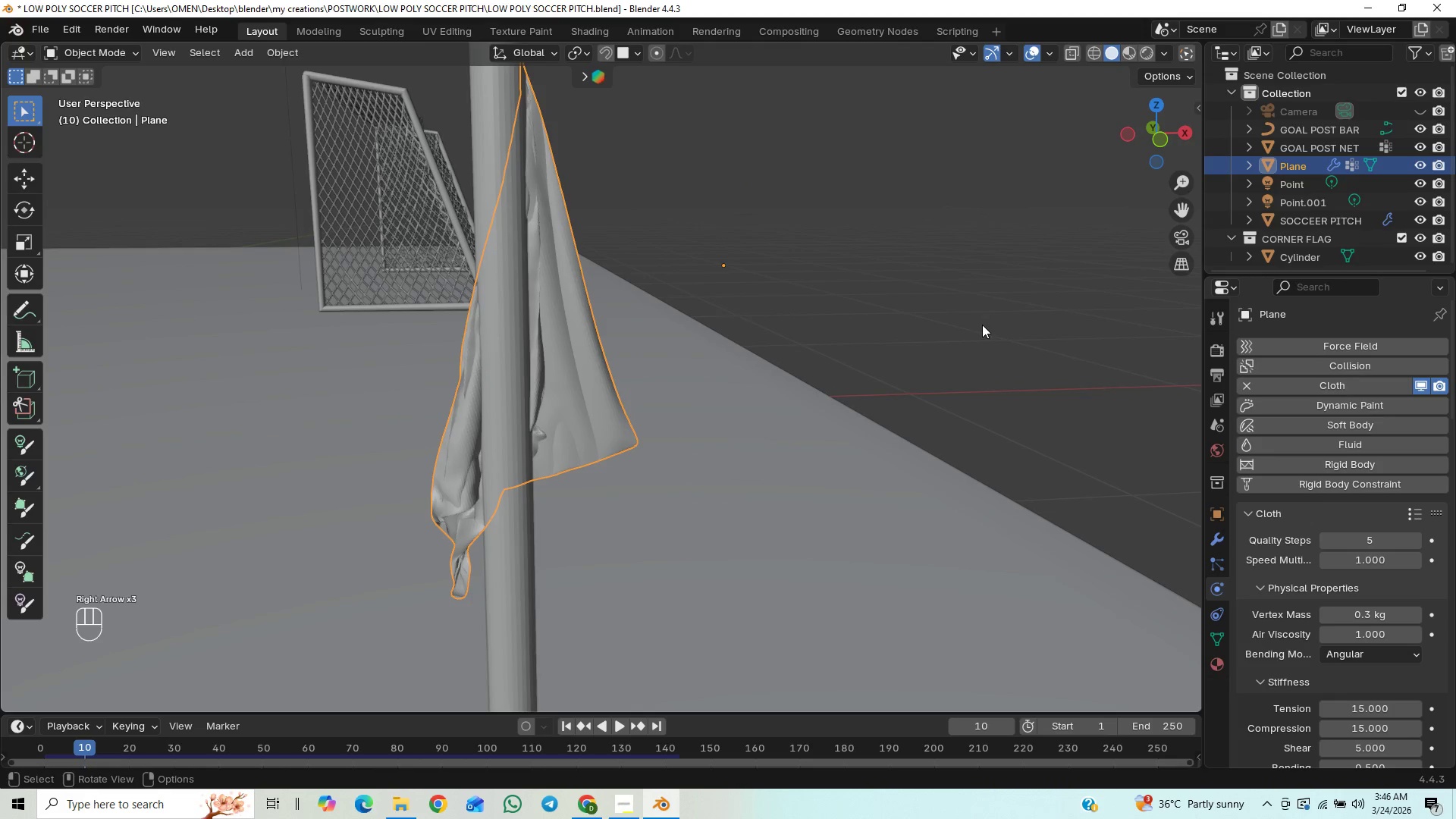 
key(ArrowRight)
 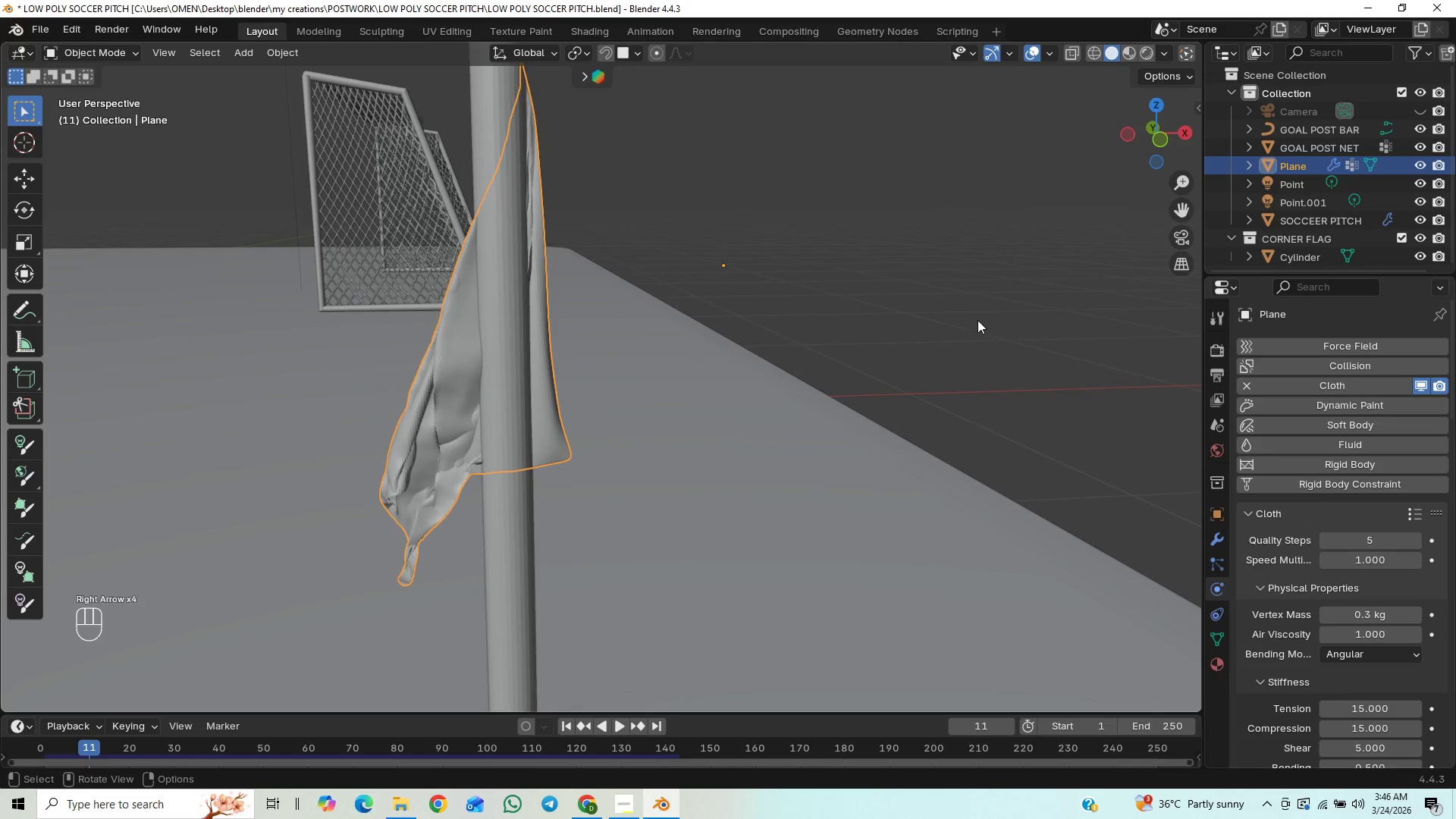 
hold_key(key=ArrowRight, duration=1.12)
 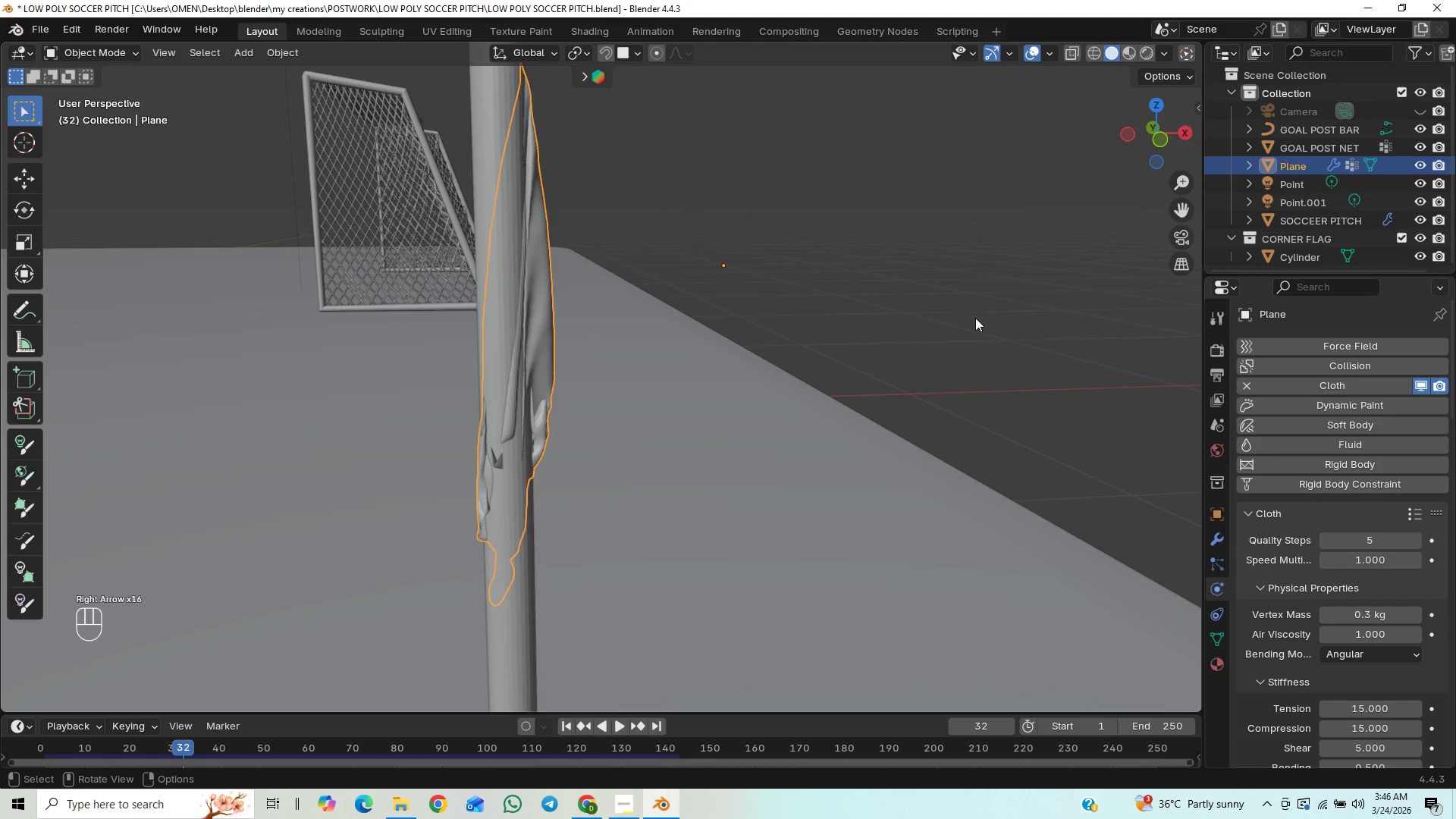 
hold_key(key=ArrowRight, duration=1.5)
 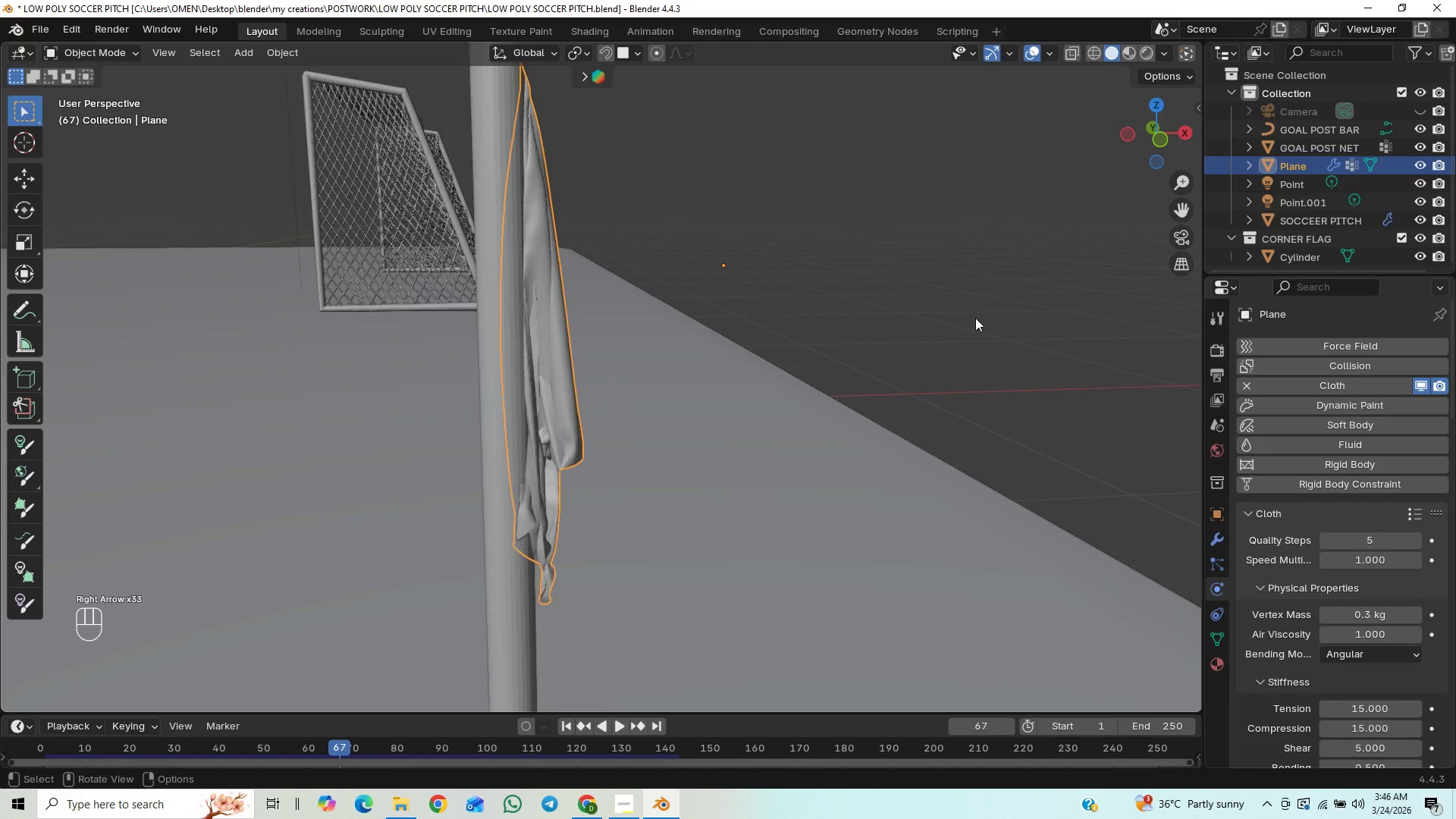 
hold_key(key=ArrowRight, duration=1.09)
 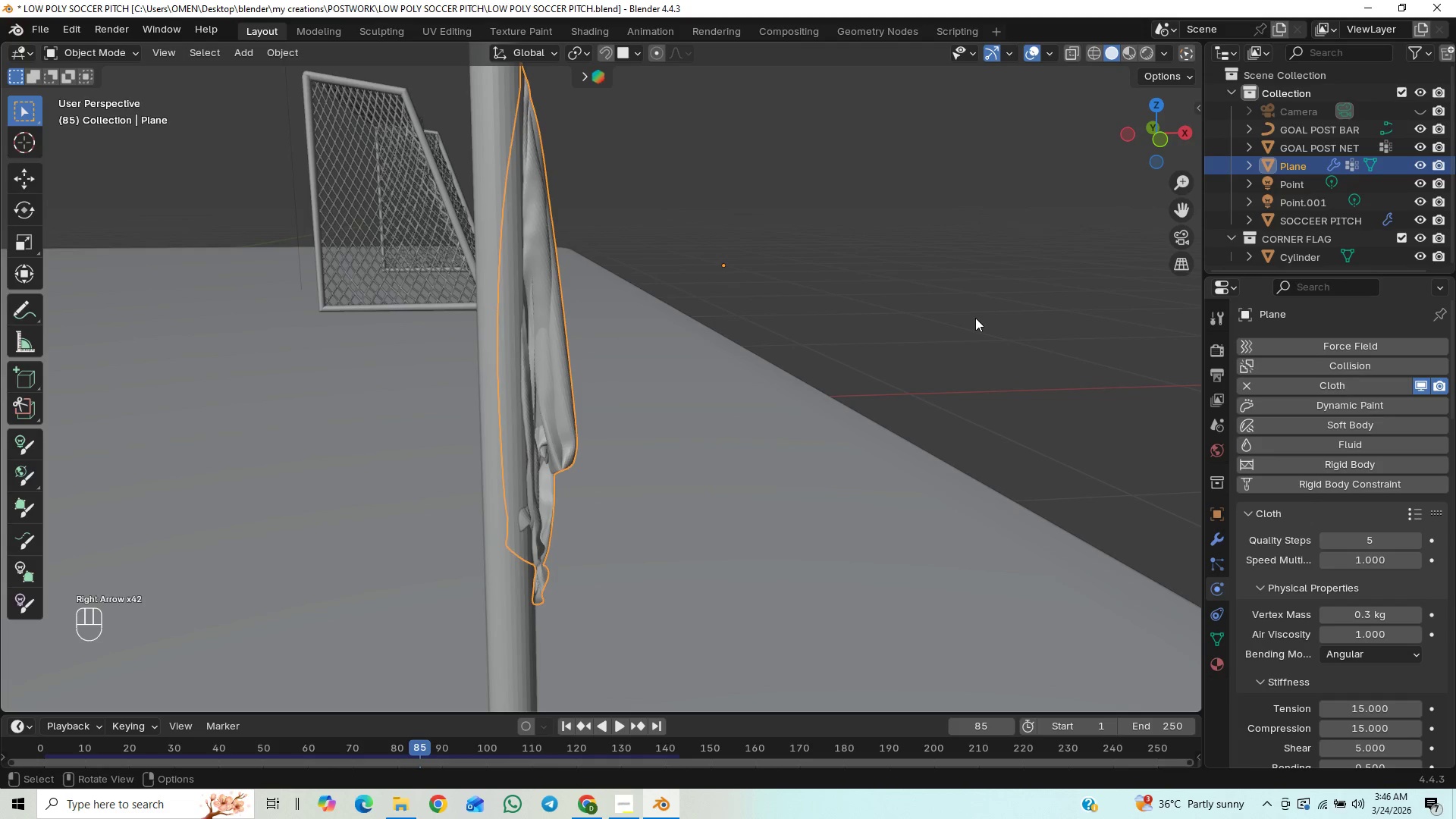 
hold_key(key=ArrowLeft, duration=1.5)
 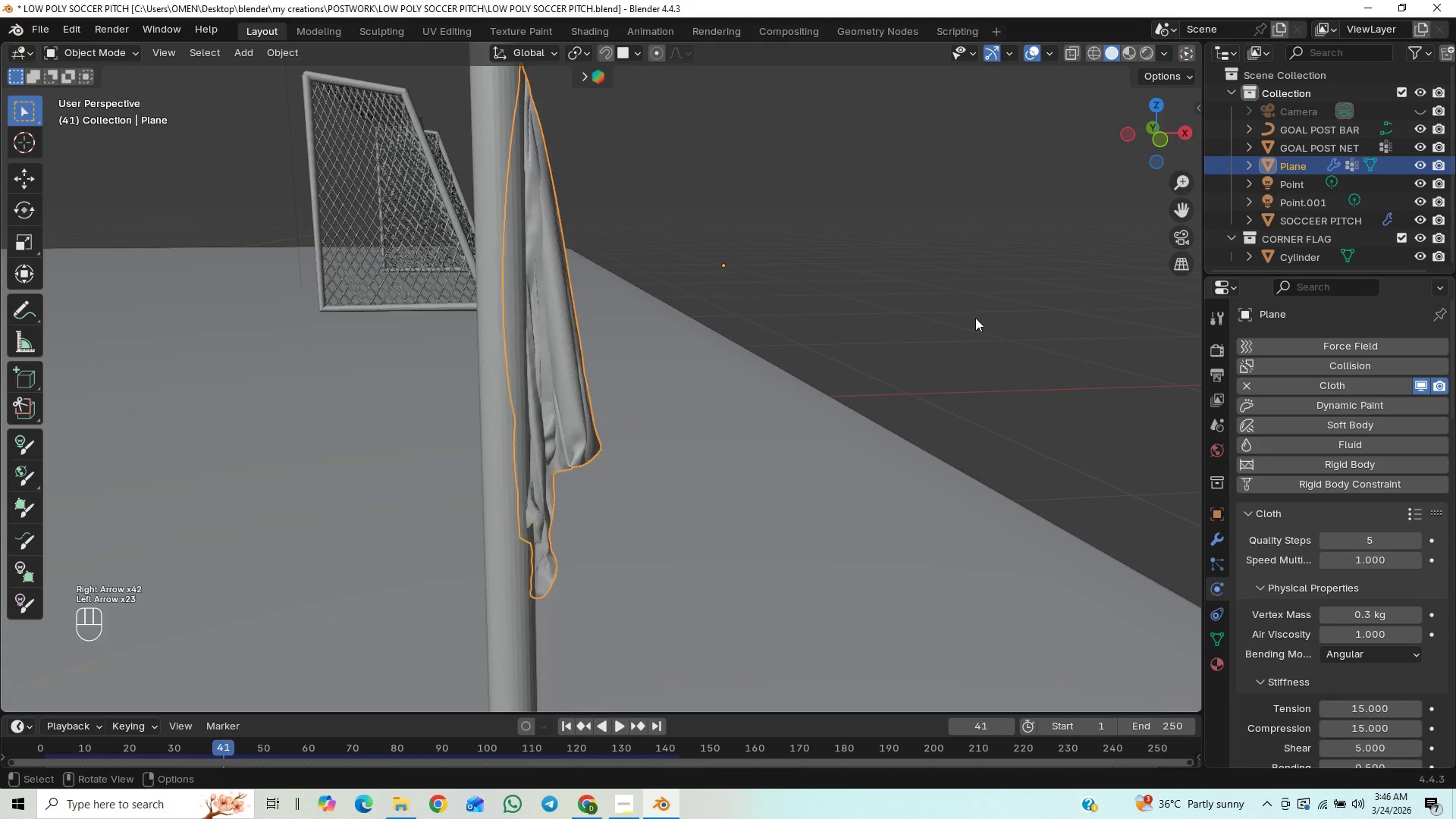 
hold_key(key=ArrowLeft, duration=1.11)
 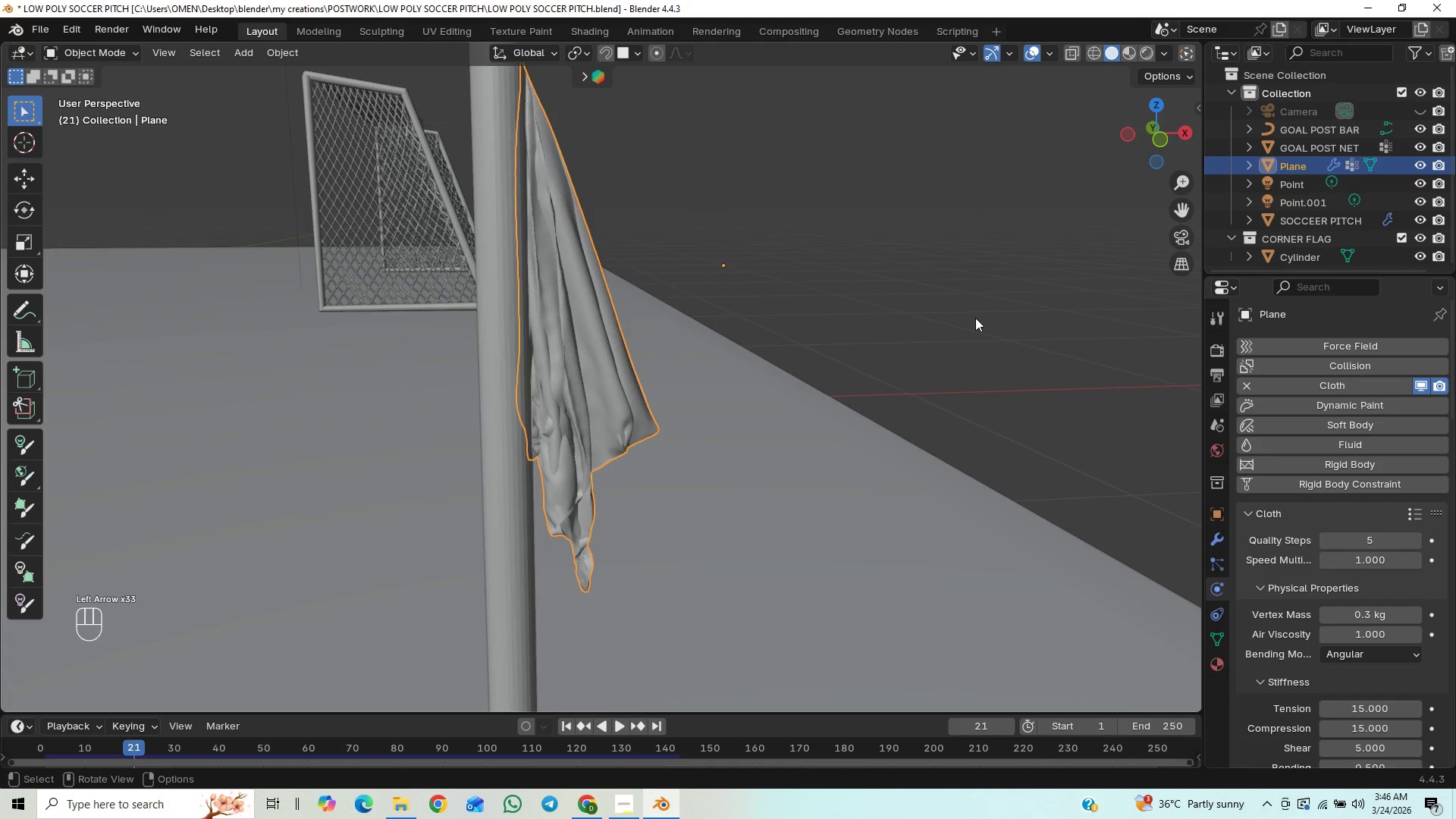 
hold_key(key=ArrowLeft, duration=0.86)
 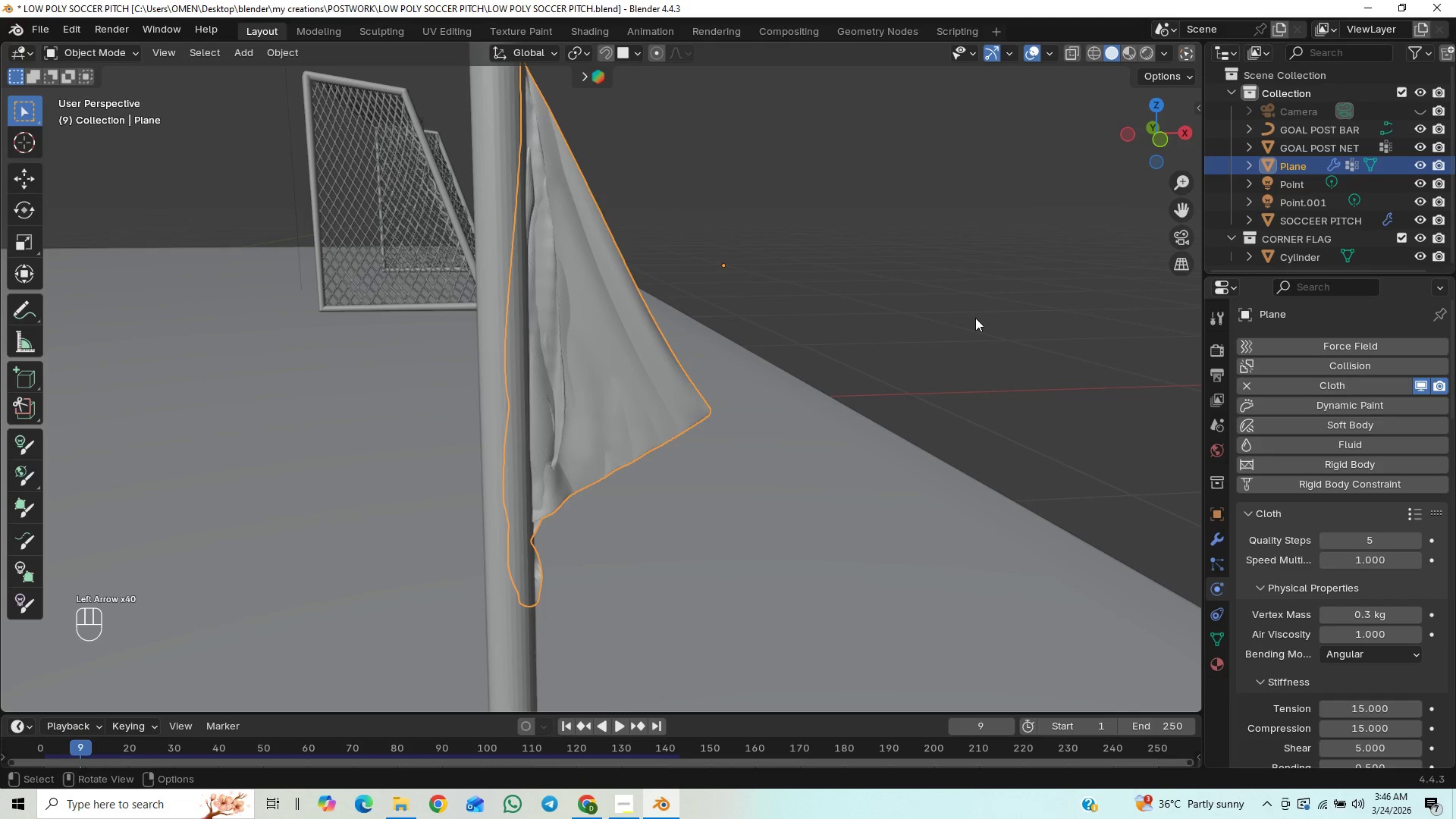 
key(ArrowLeft)
 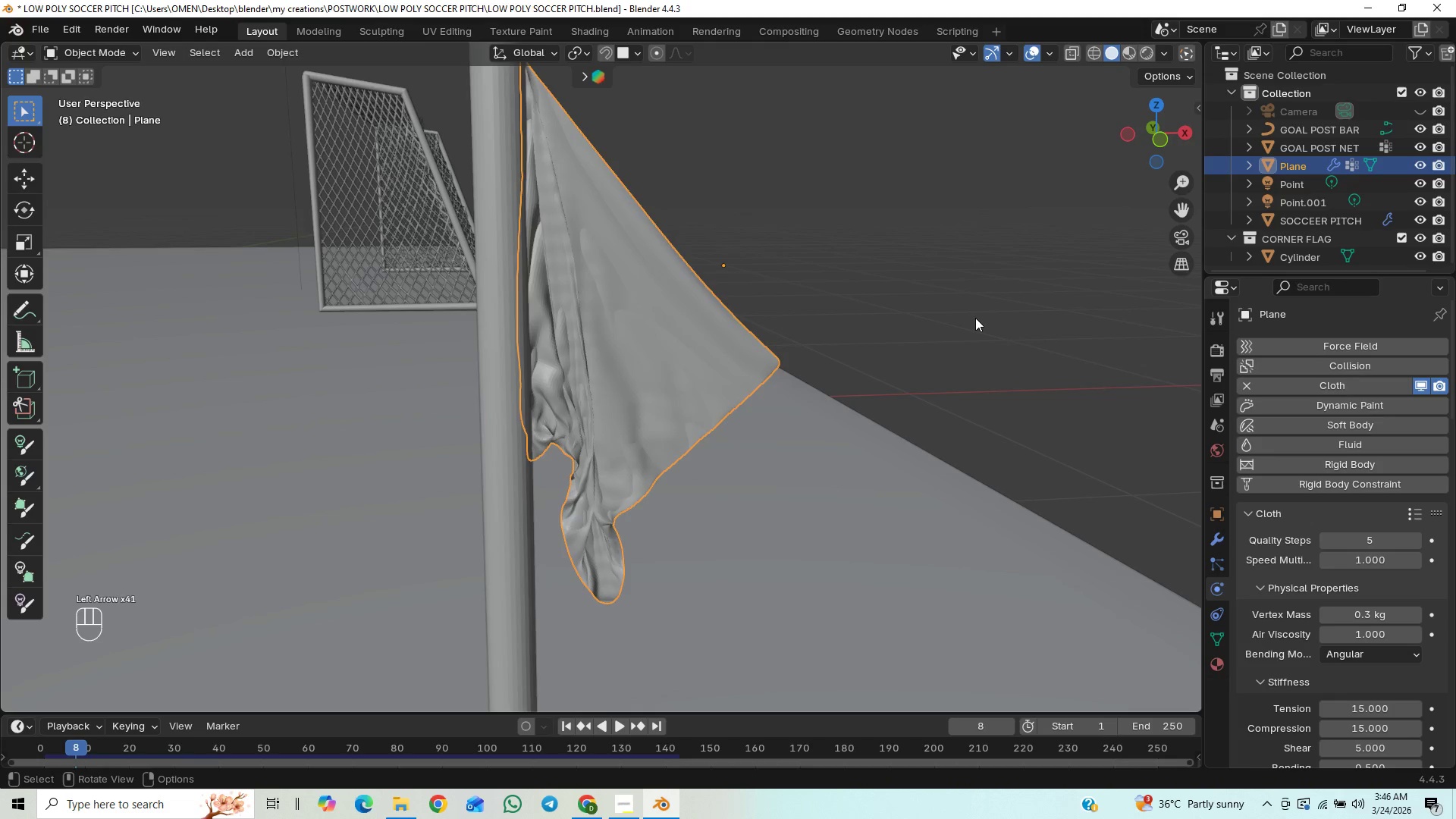 
key(ArrowLeft)
 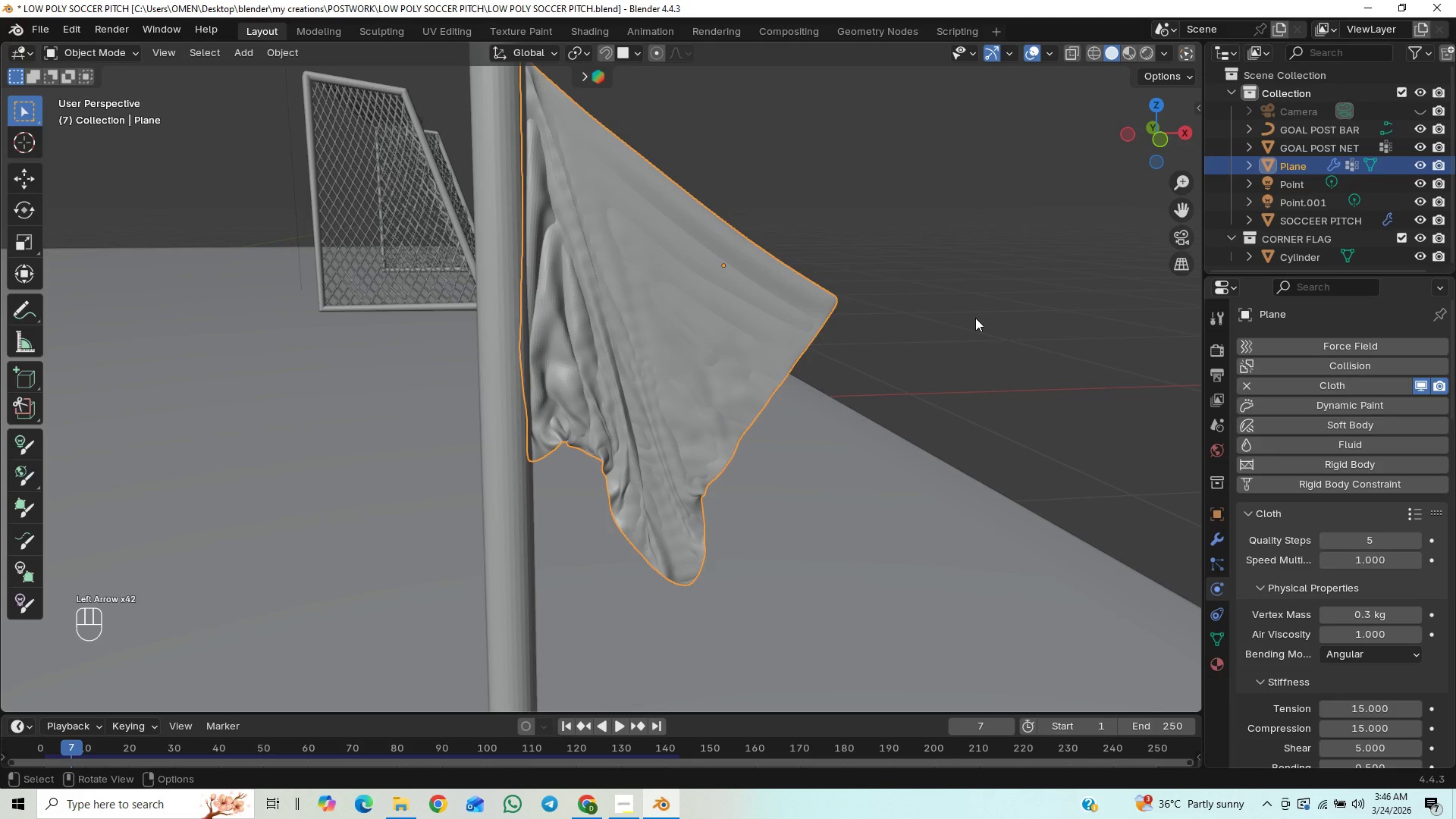 
hold_key(key=ArrowRight, duration=0.86)
 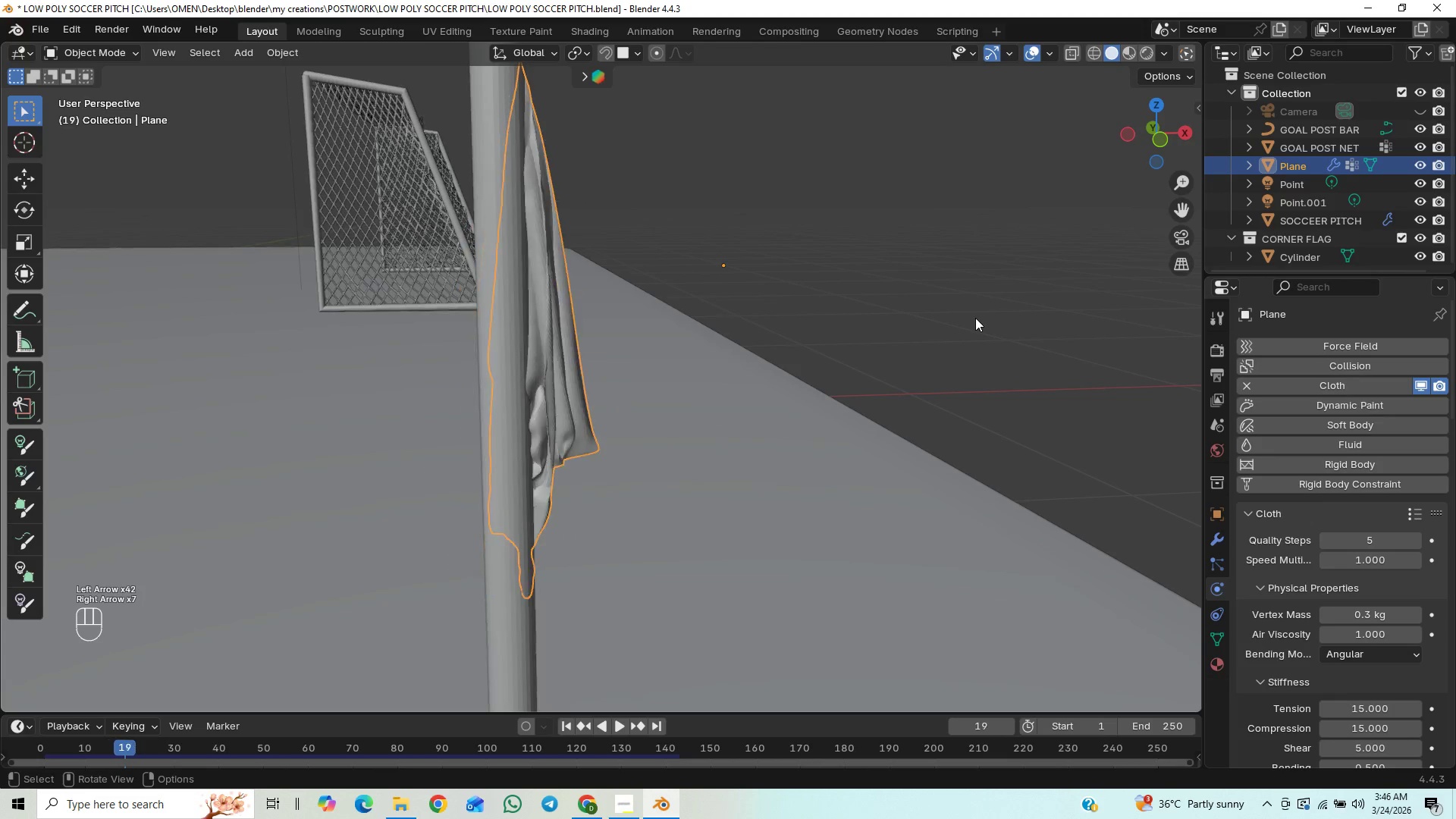 
hold_key(key=ArrowRight, duration=0.67)
 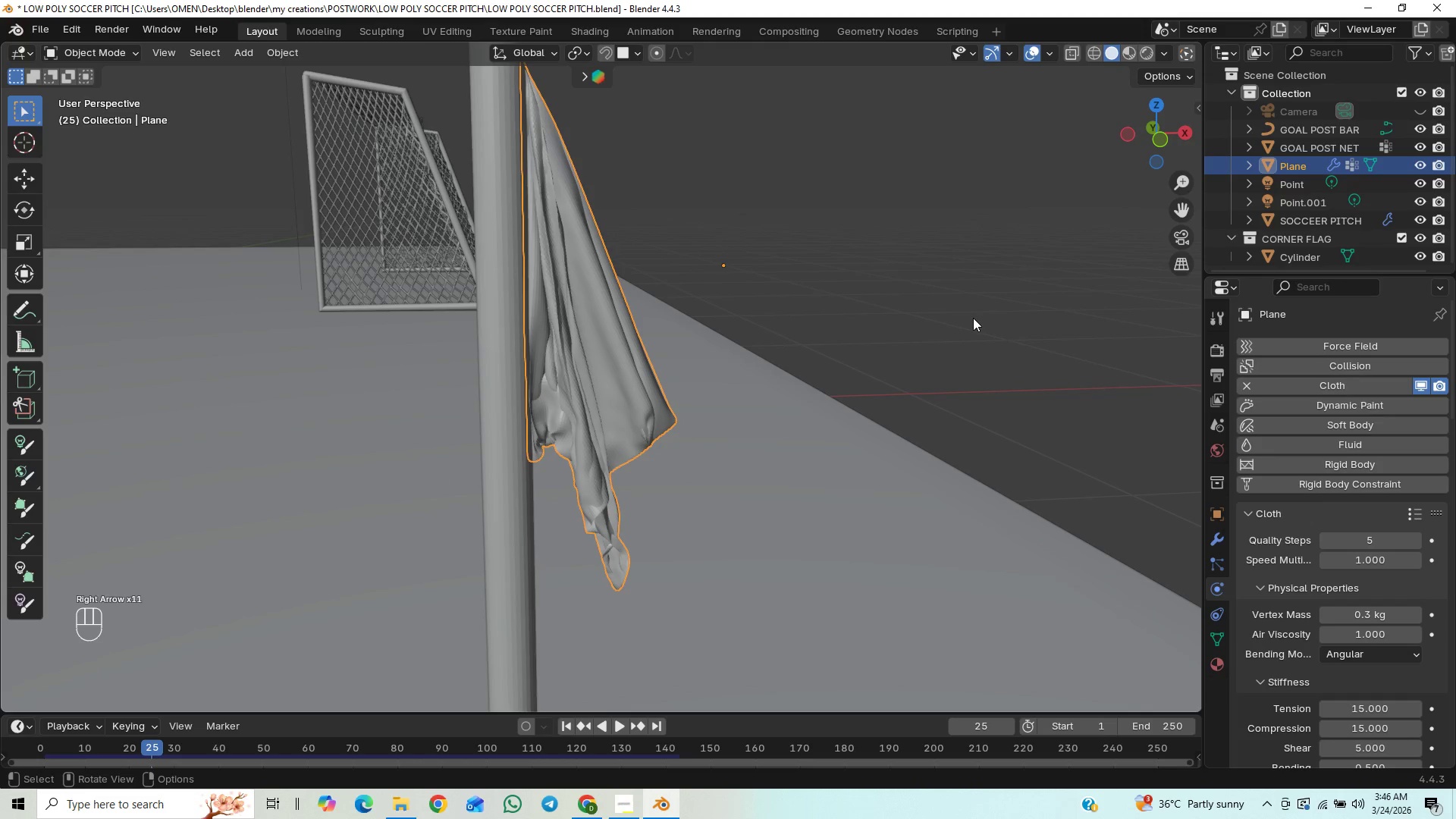 
scroll: coordinate [959, 311], scroll_direction: down, amount: 1.0
 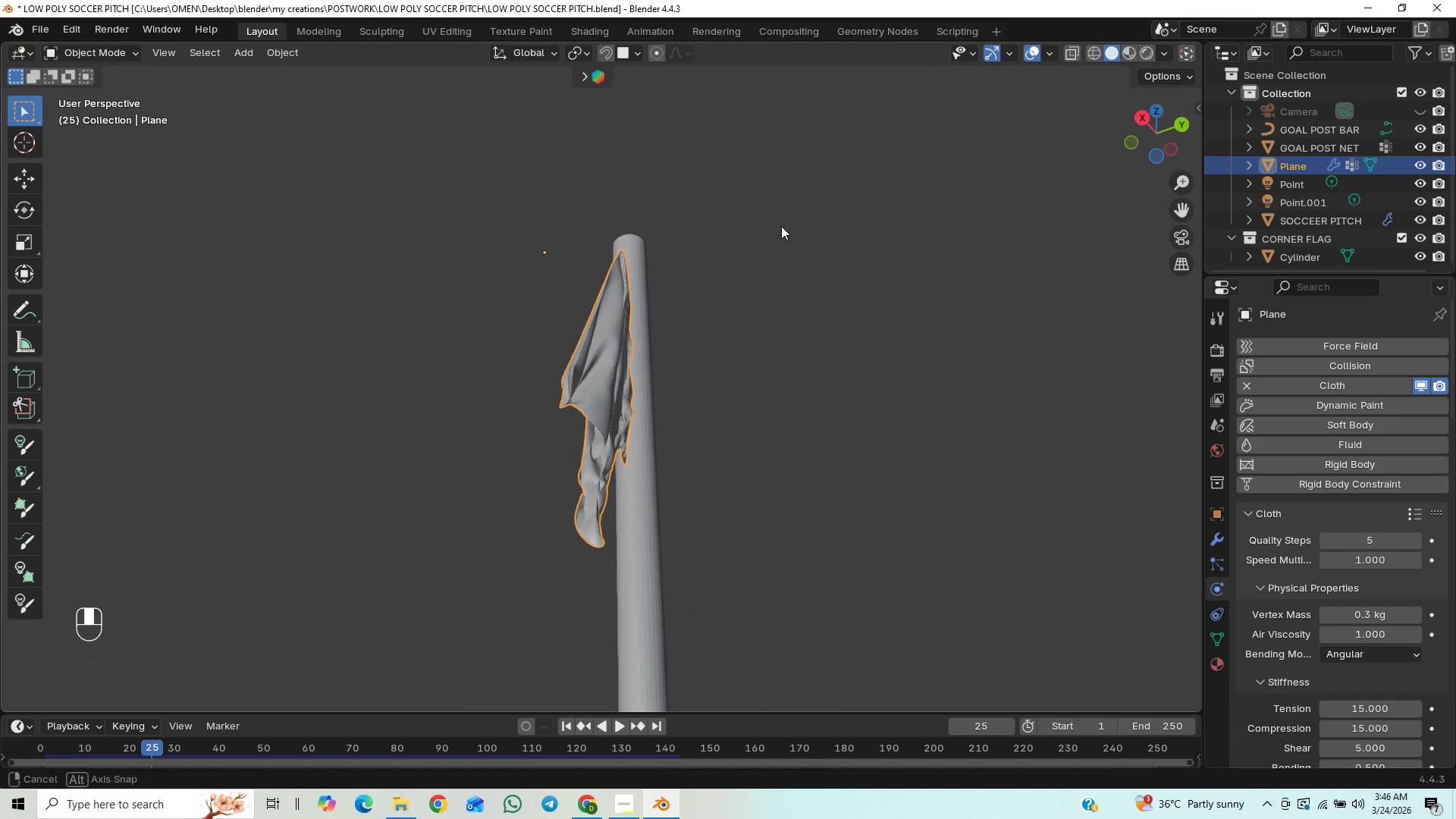 
wait(5.43)
 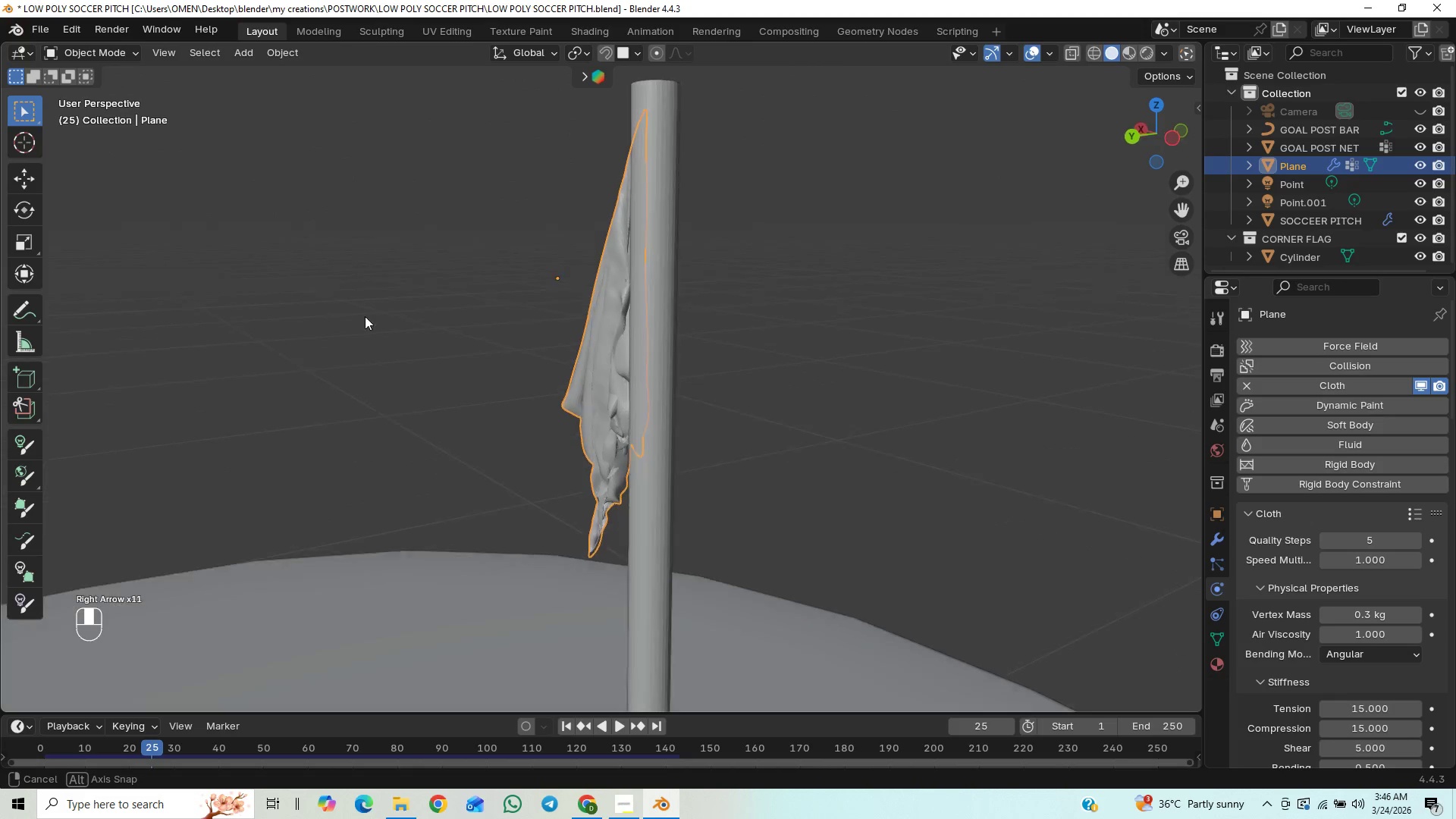 
middle_click([793, 340])
 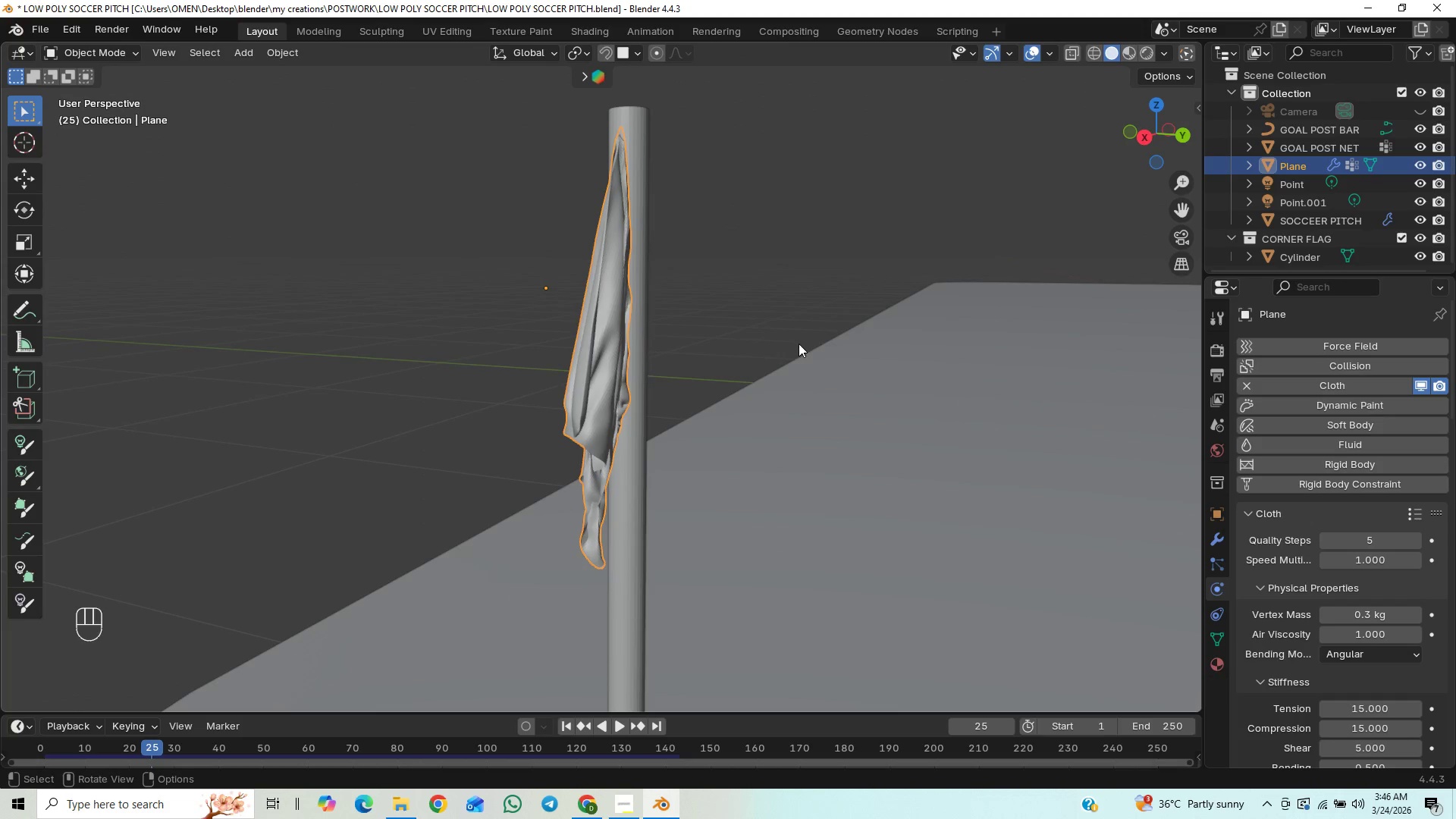 
key(Control+Z)
 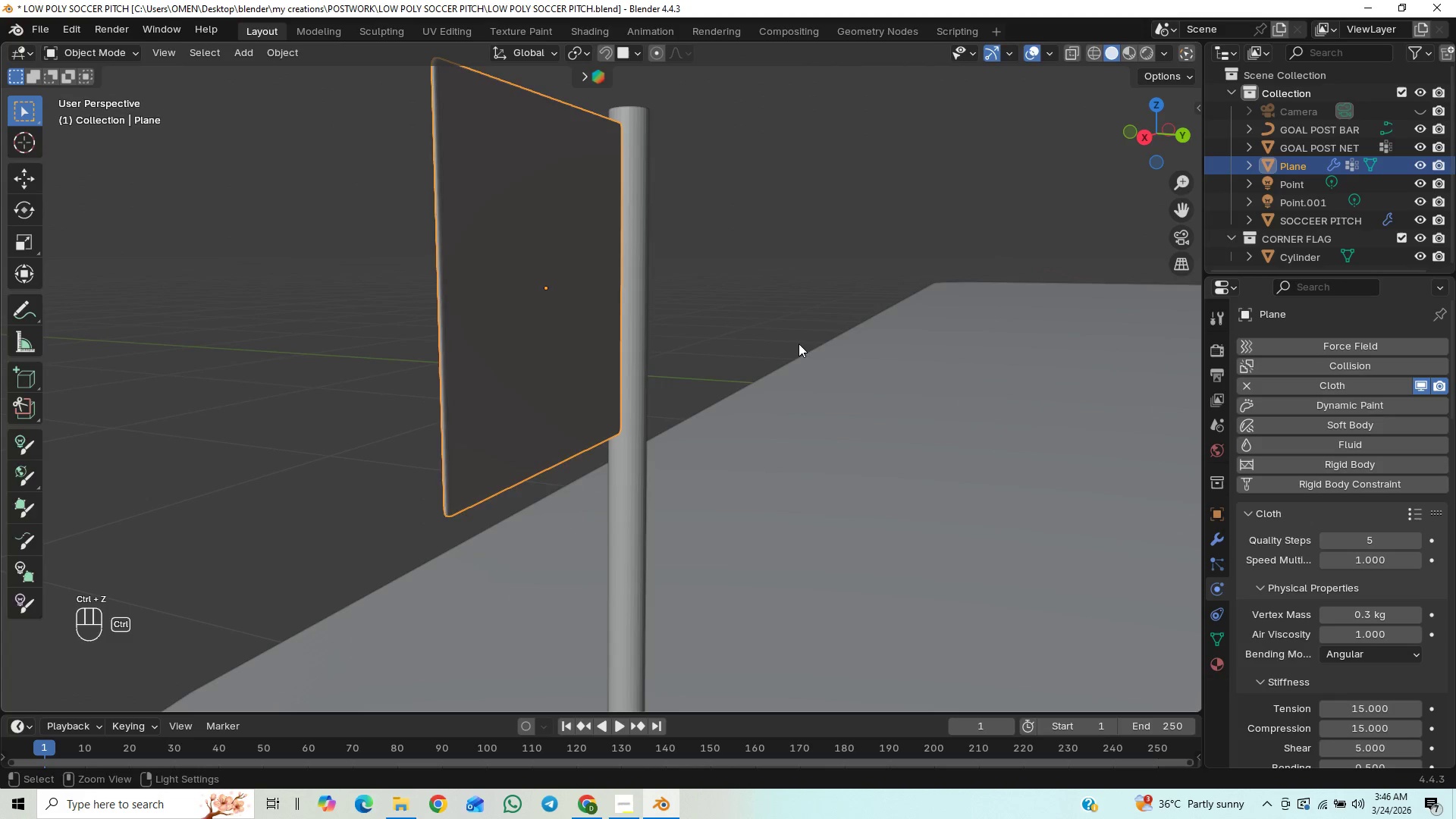 
key(Control+Z)
 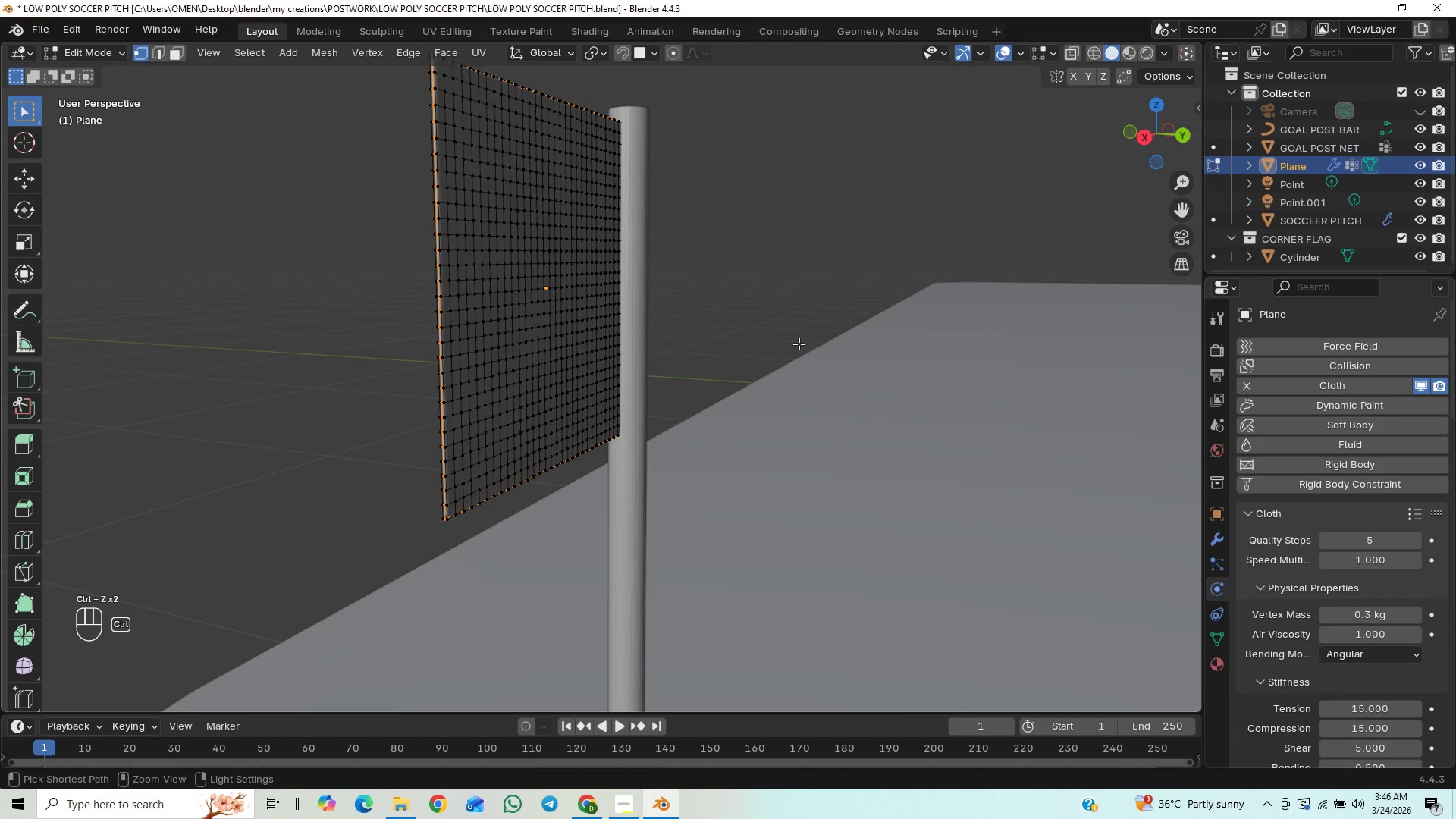 
key(Control+Z)
 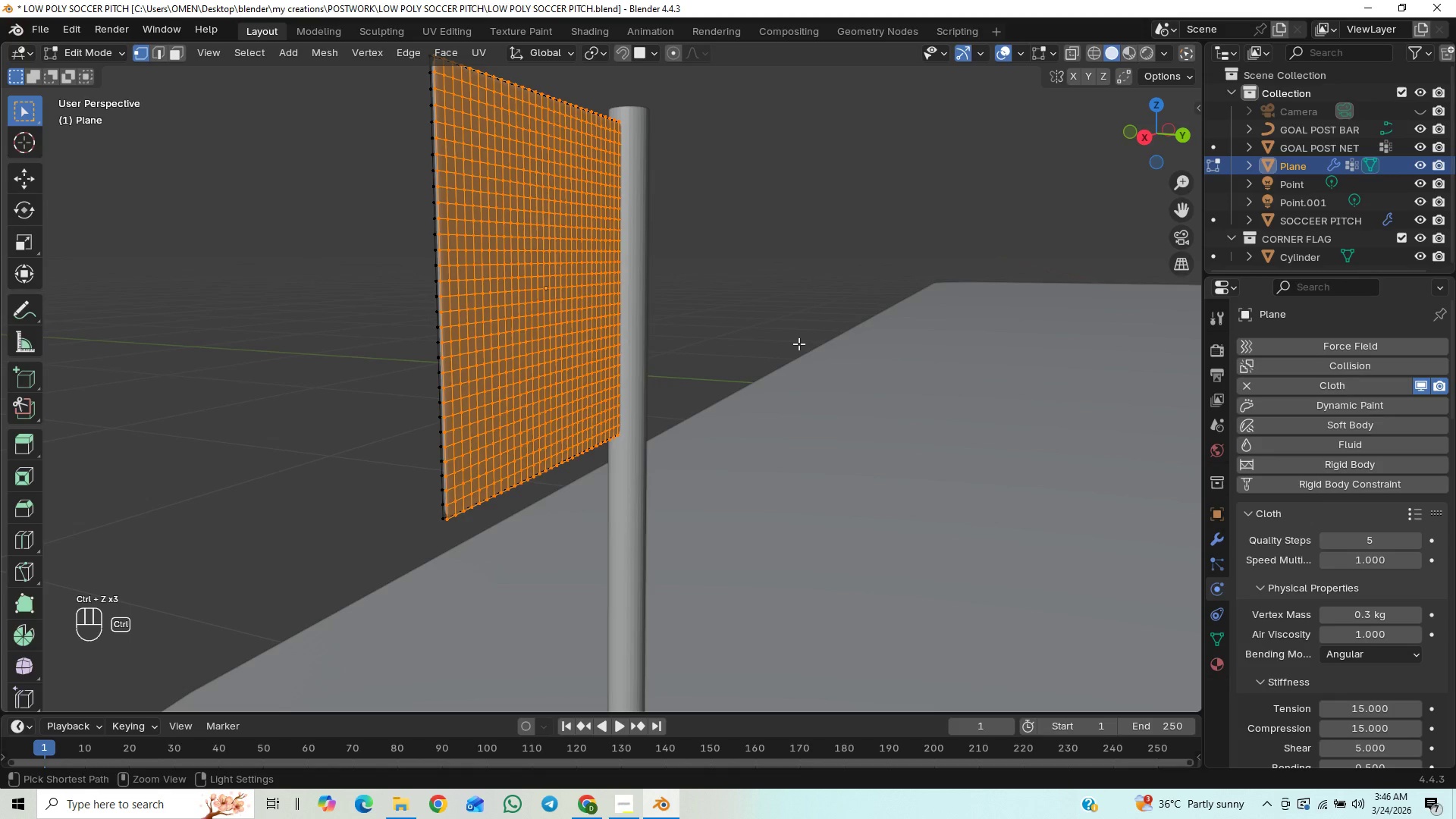 
key(Control+Z)
 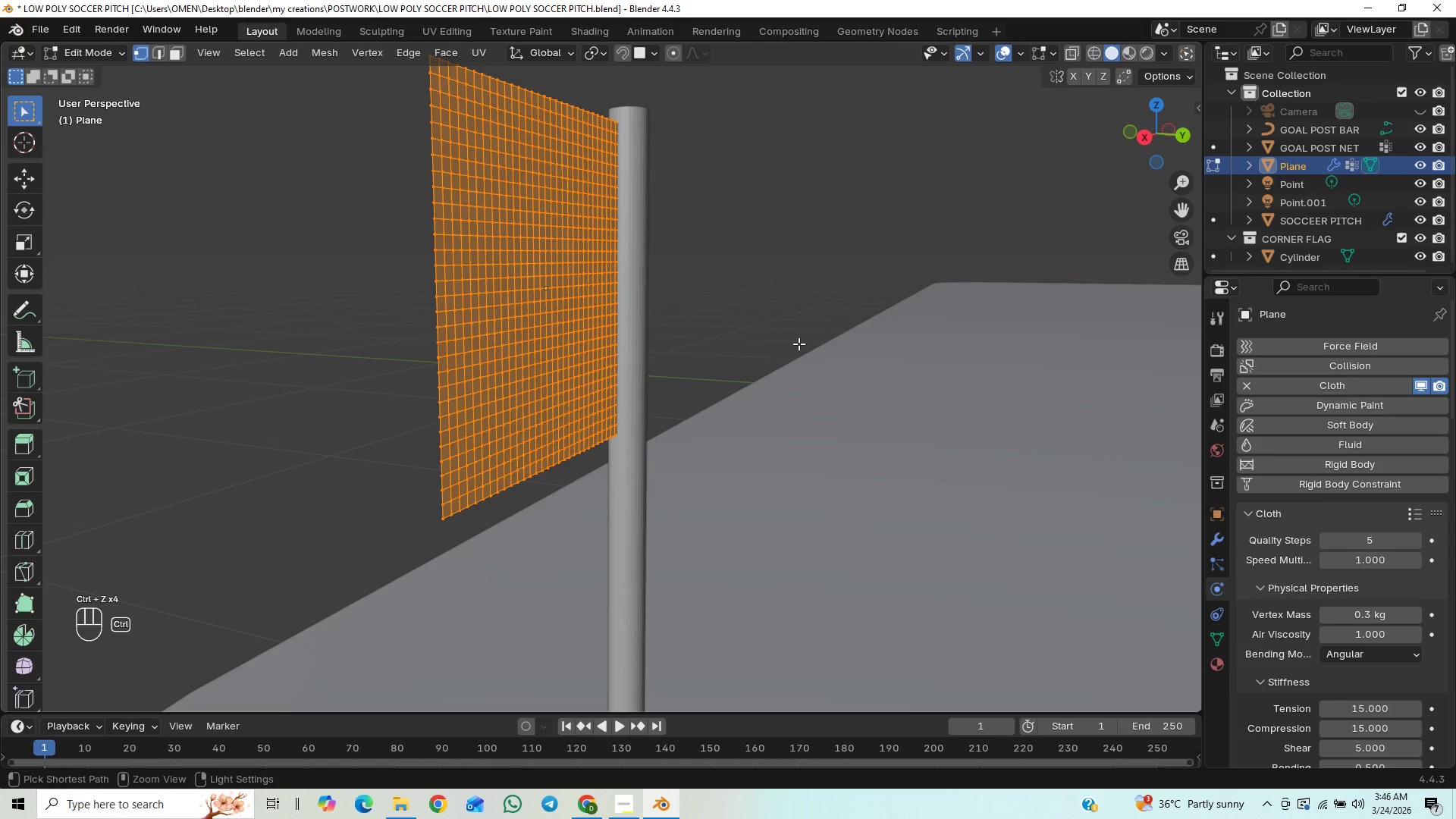 
key(Control+Z)
 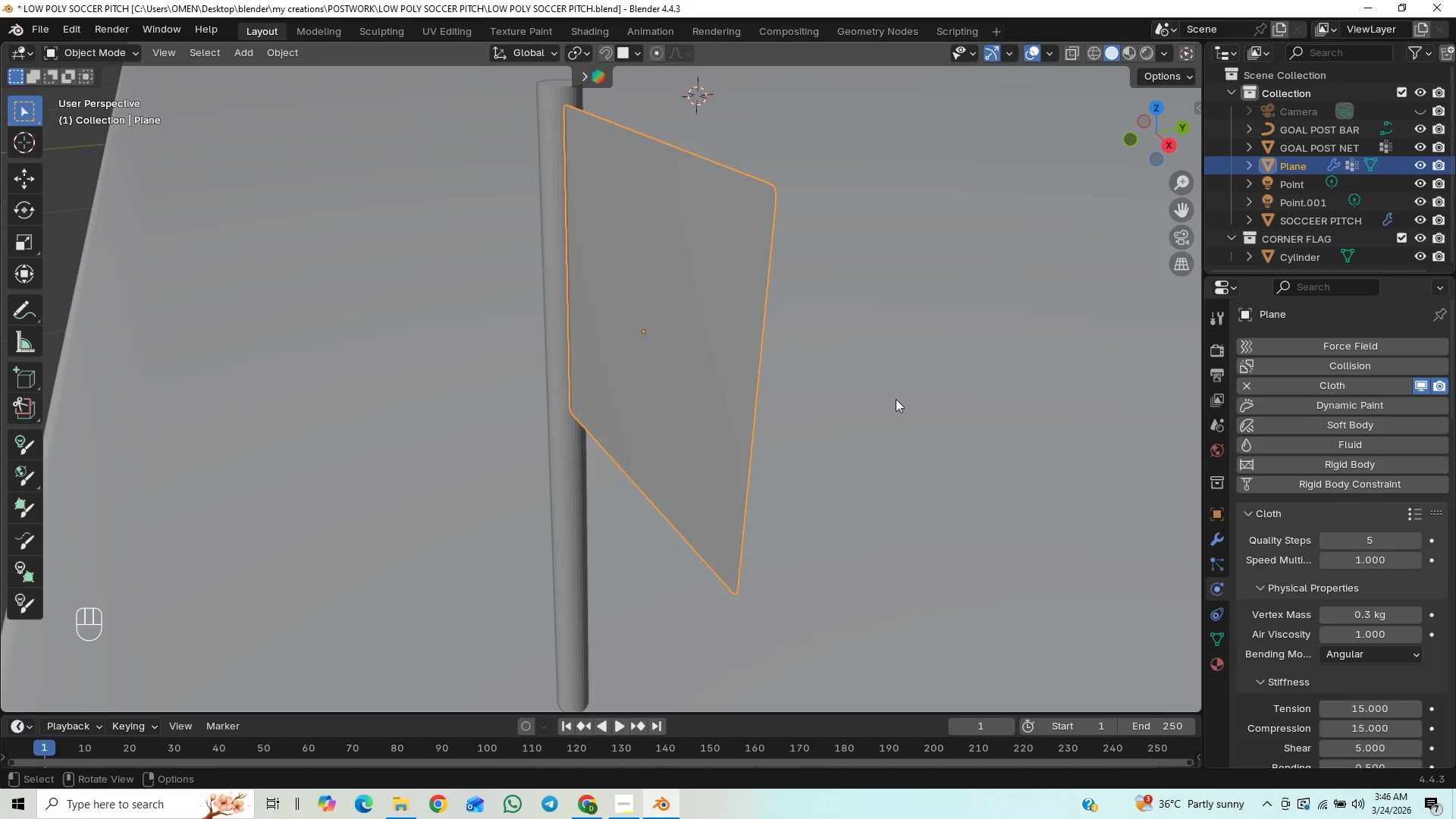 
key(Tab)
 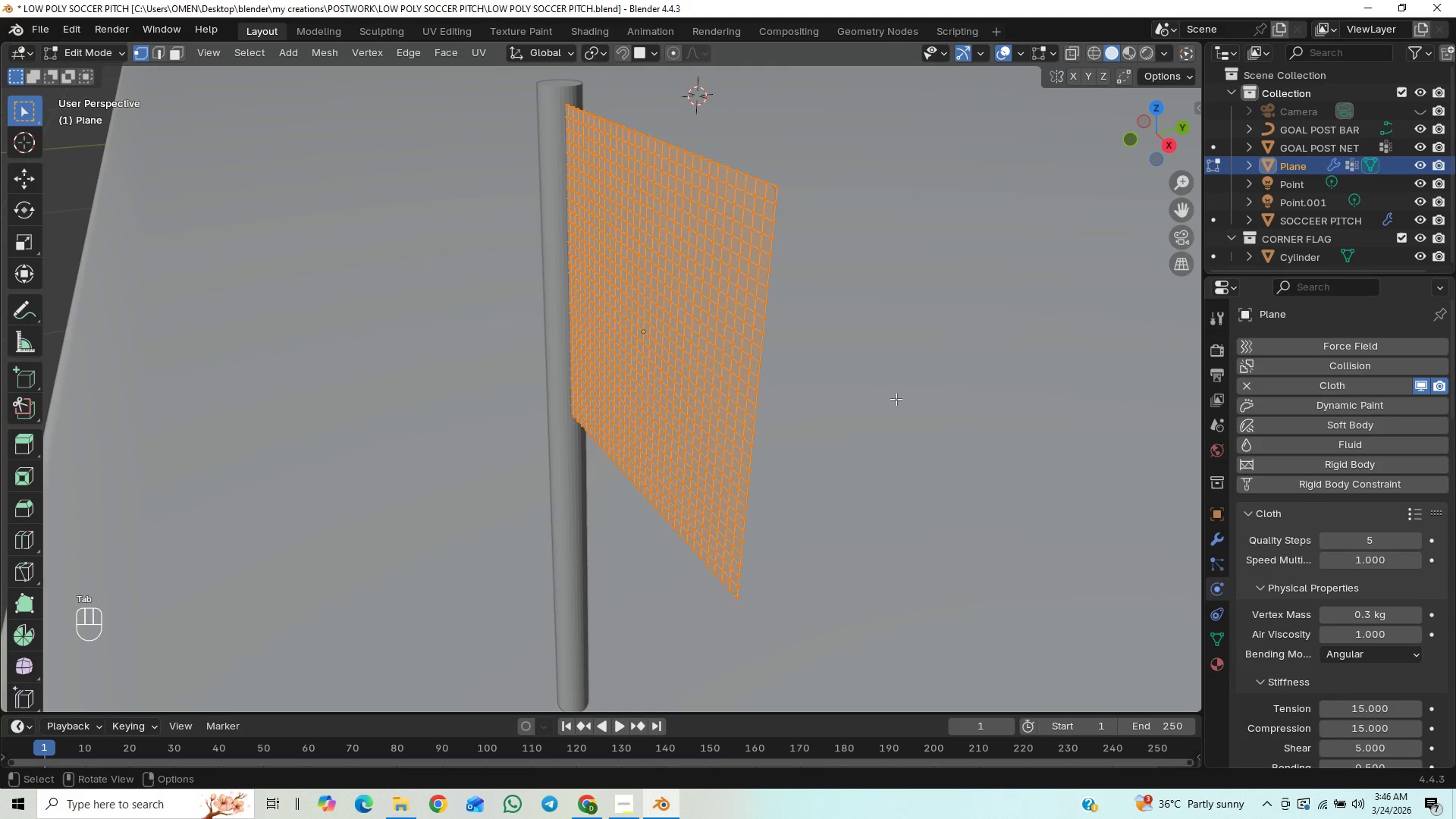 
key(Tab)
 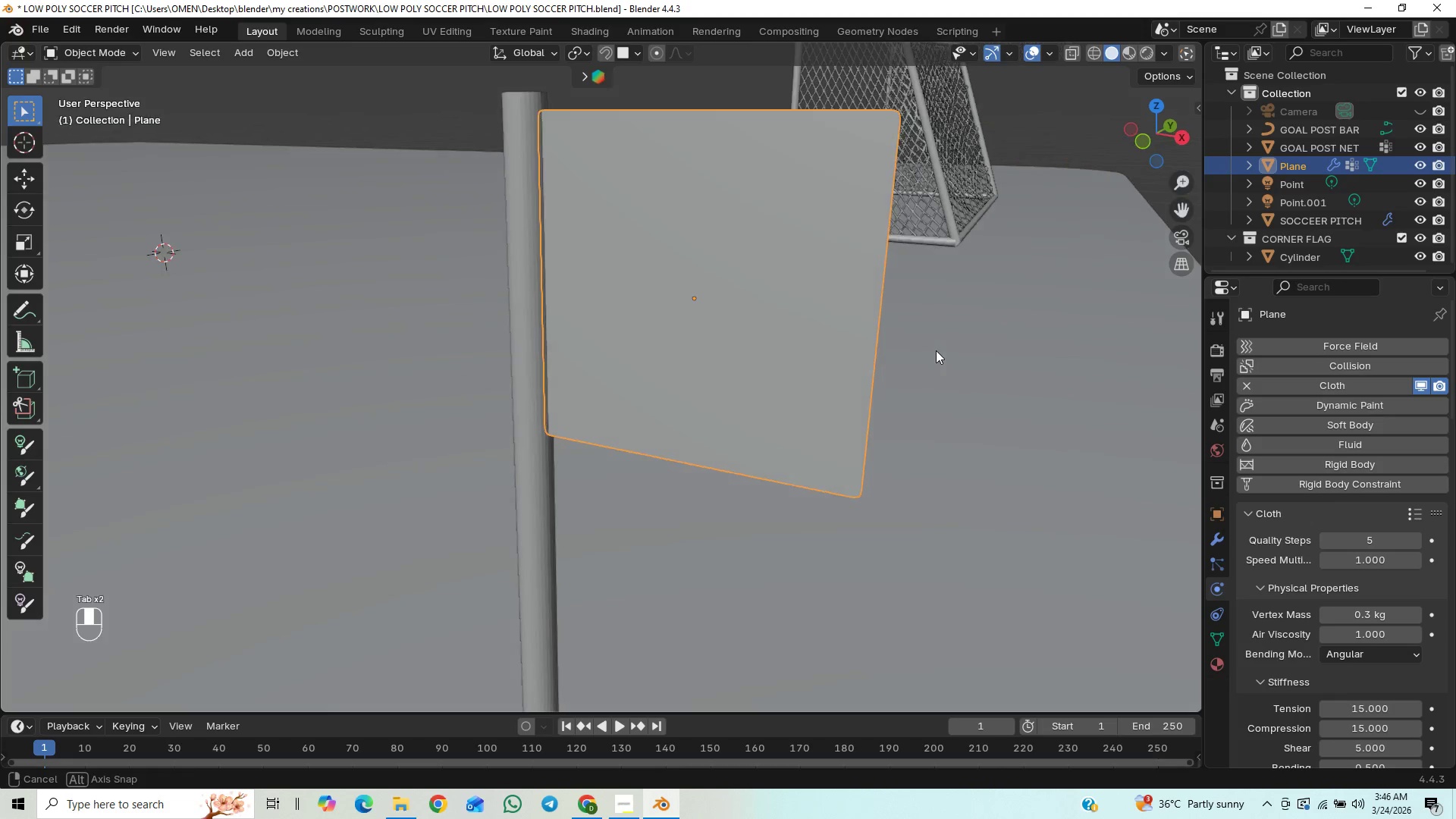 
key(Space)
 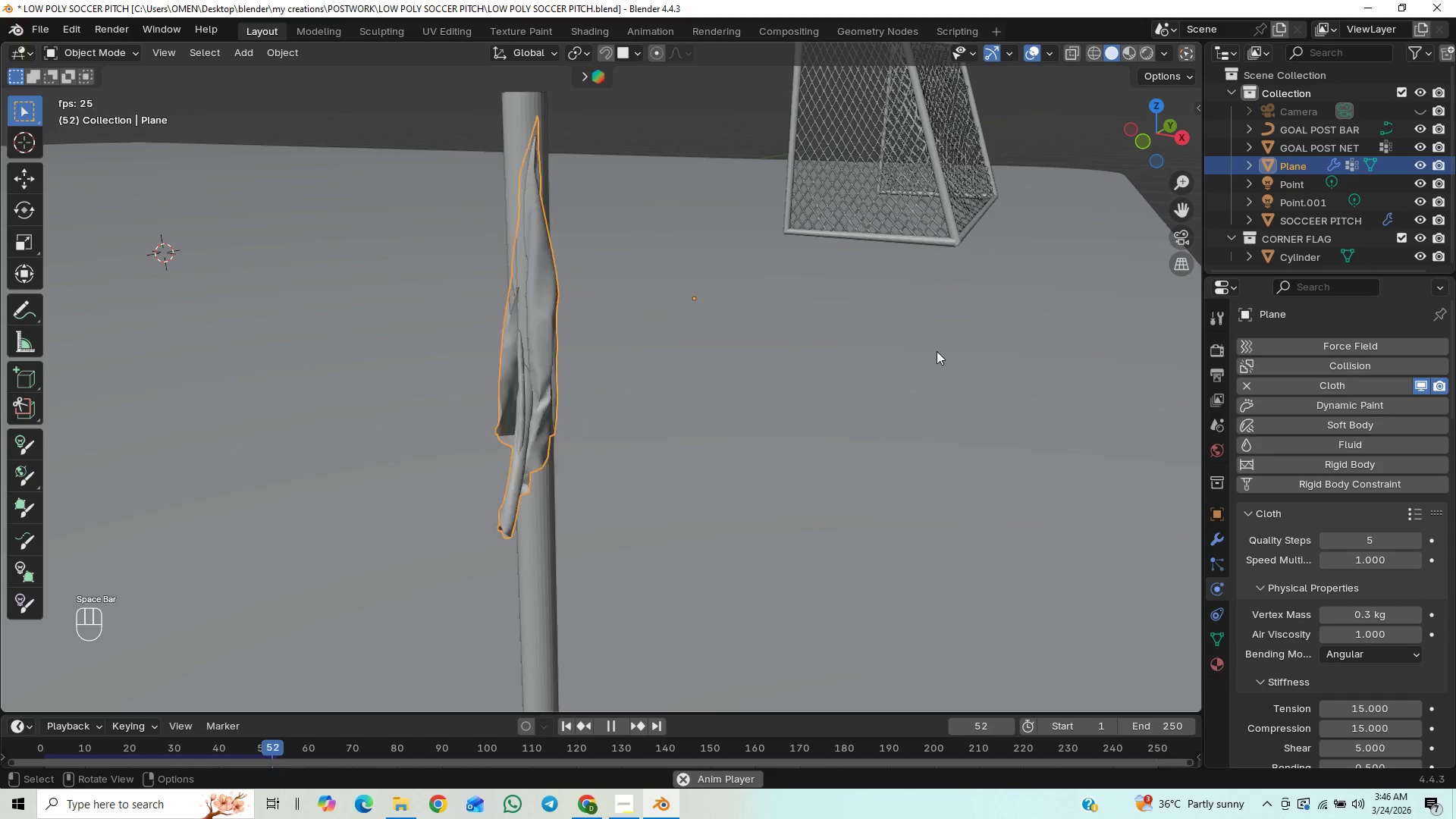 
key(Space)
 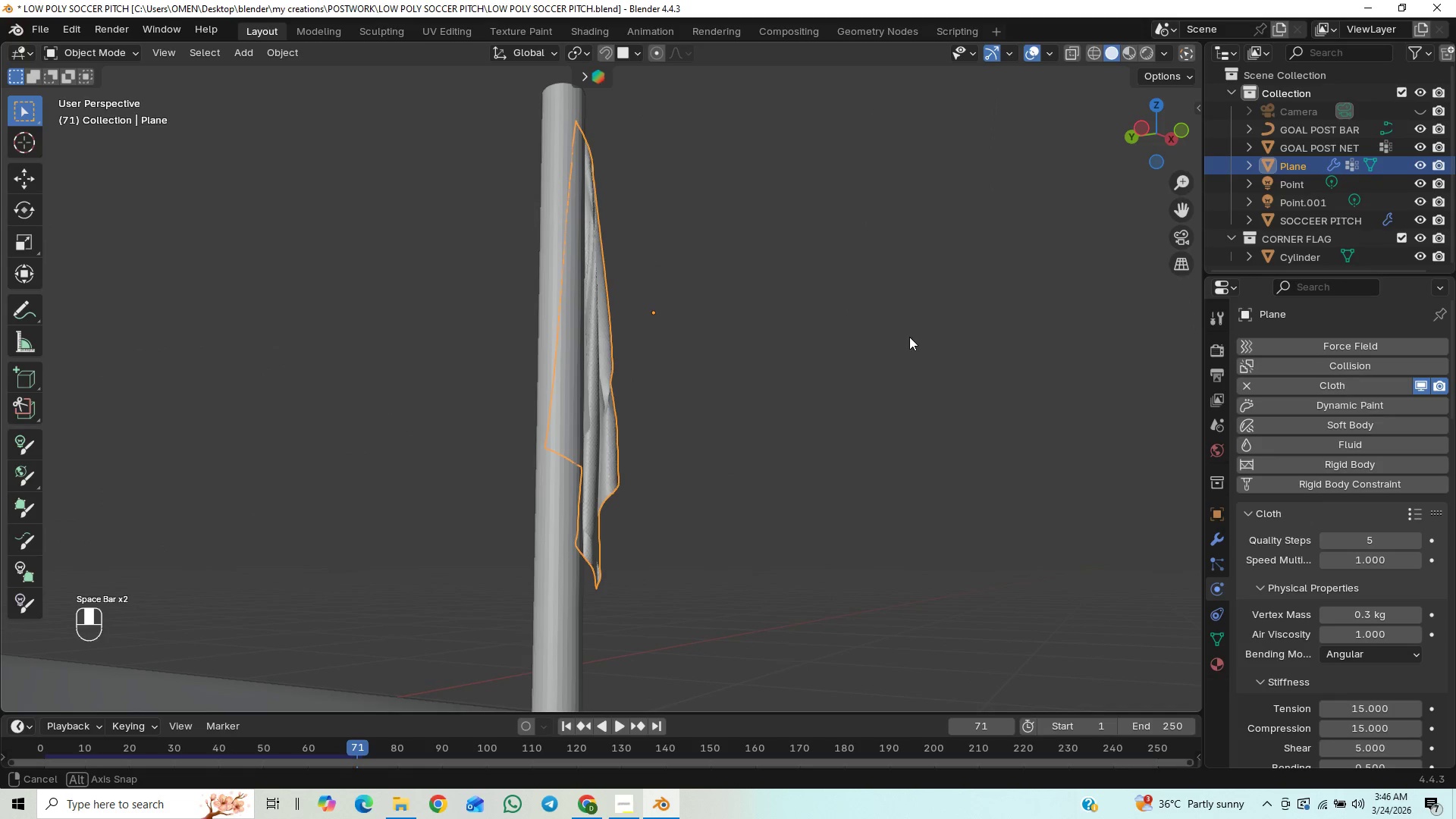 
key(ArrowLeft)
 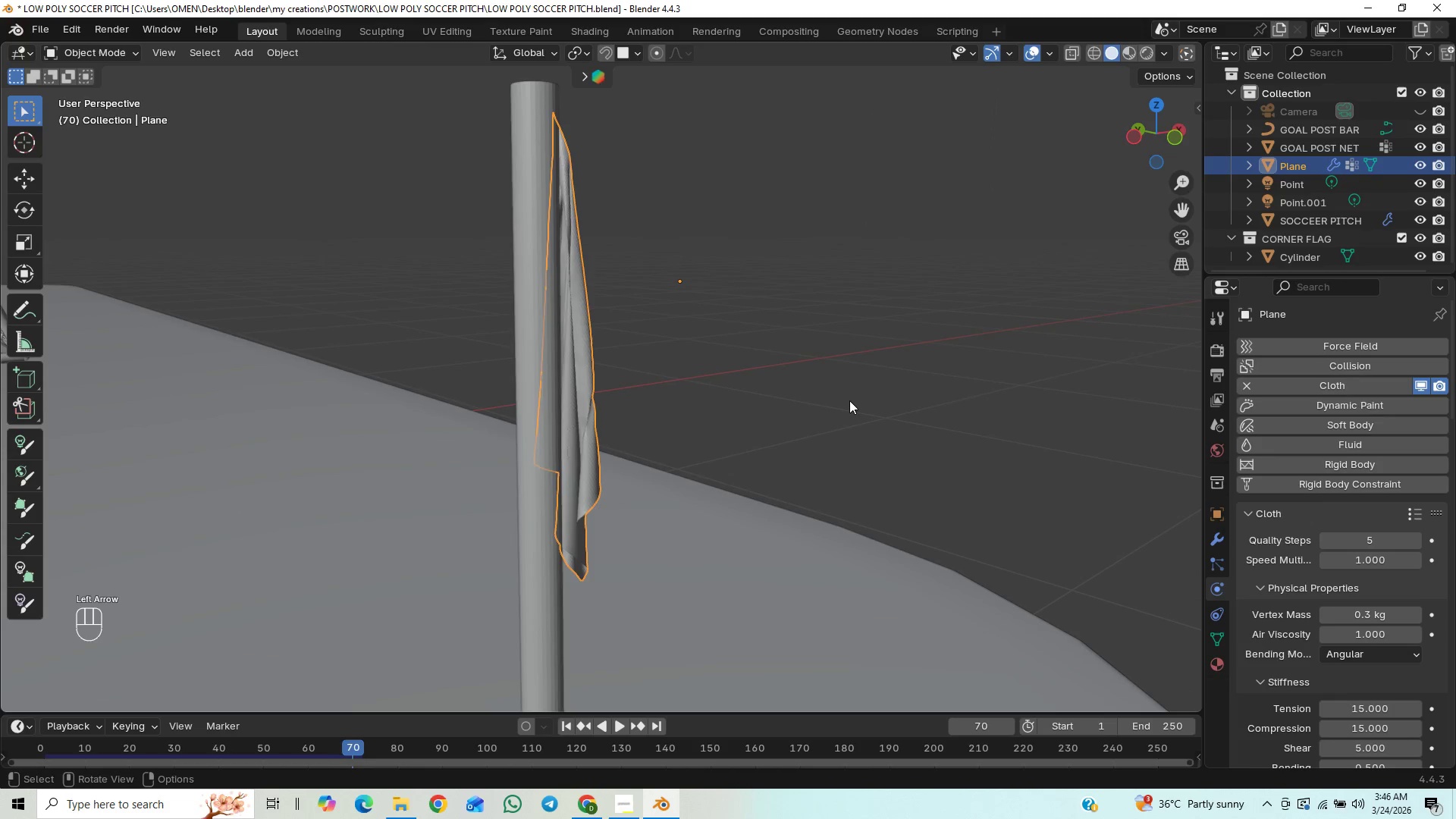 
key(ArrowLeft)
 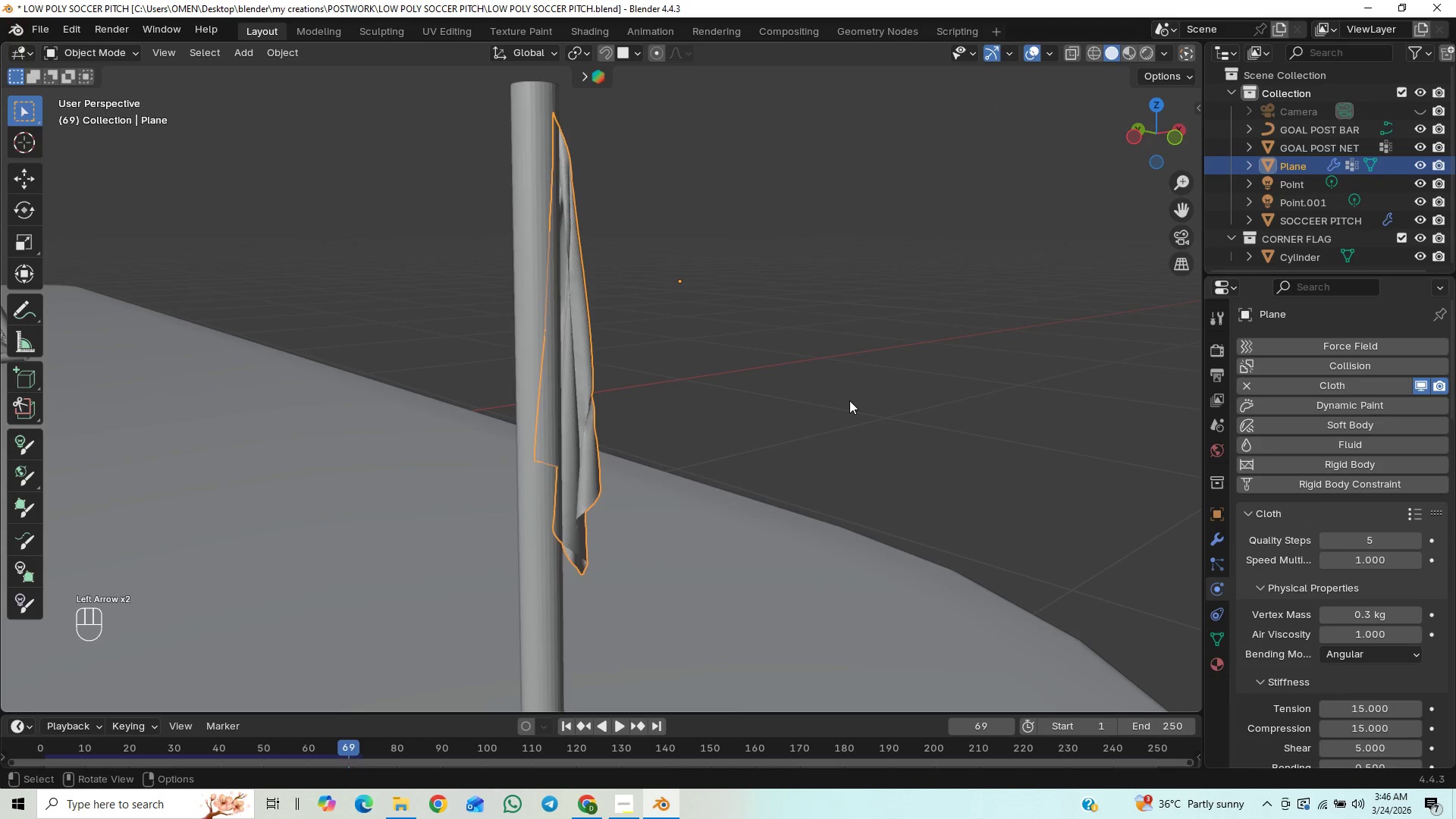 
key(ArrowLeft)
 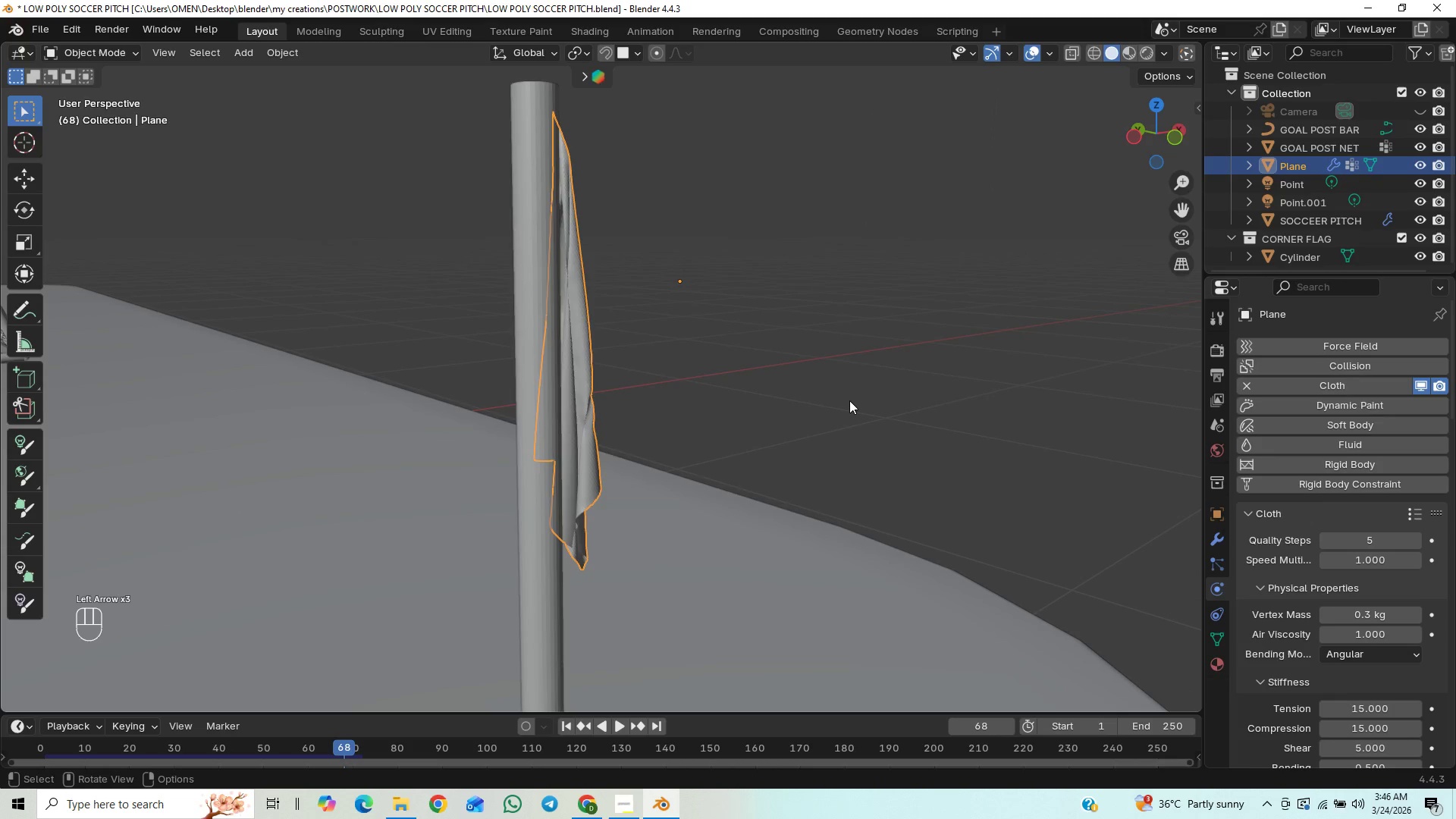 
hold_key(key=ArrowLeft, duration=1.08)
 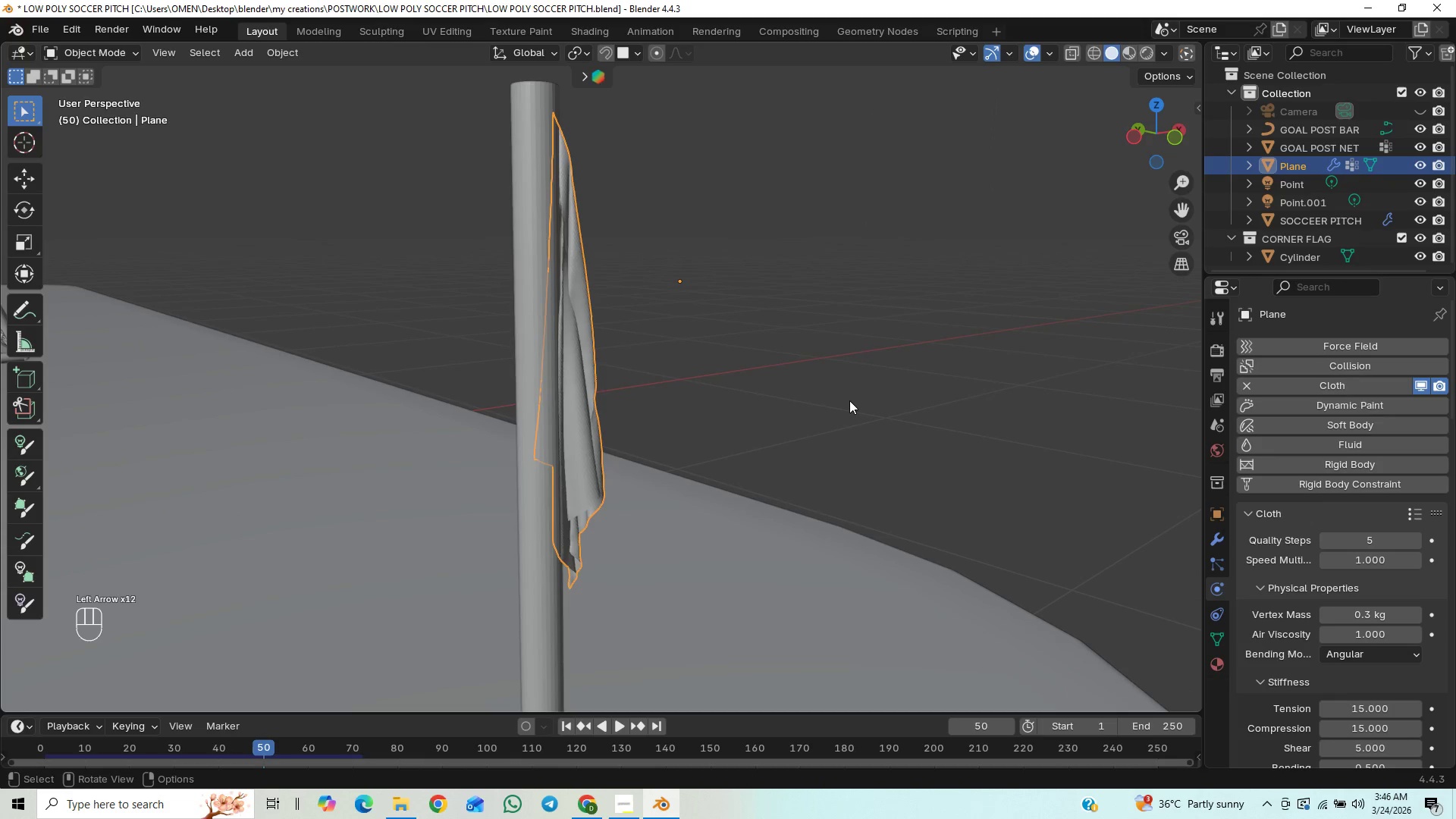 
key(ArrowLeft)
 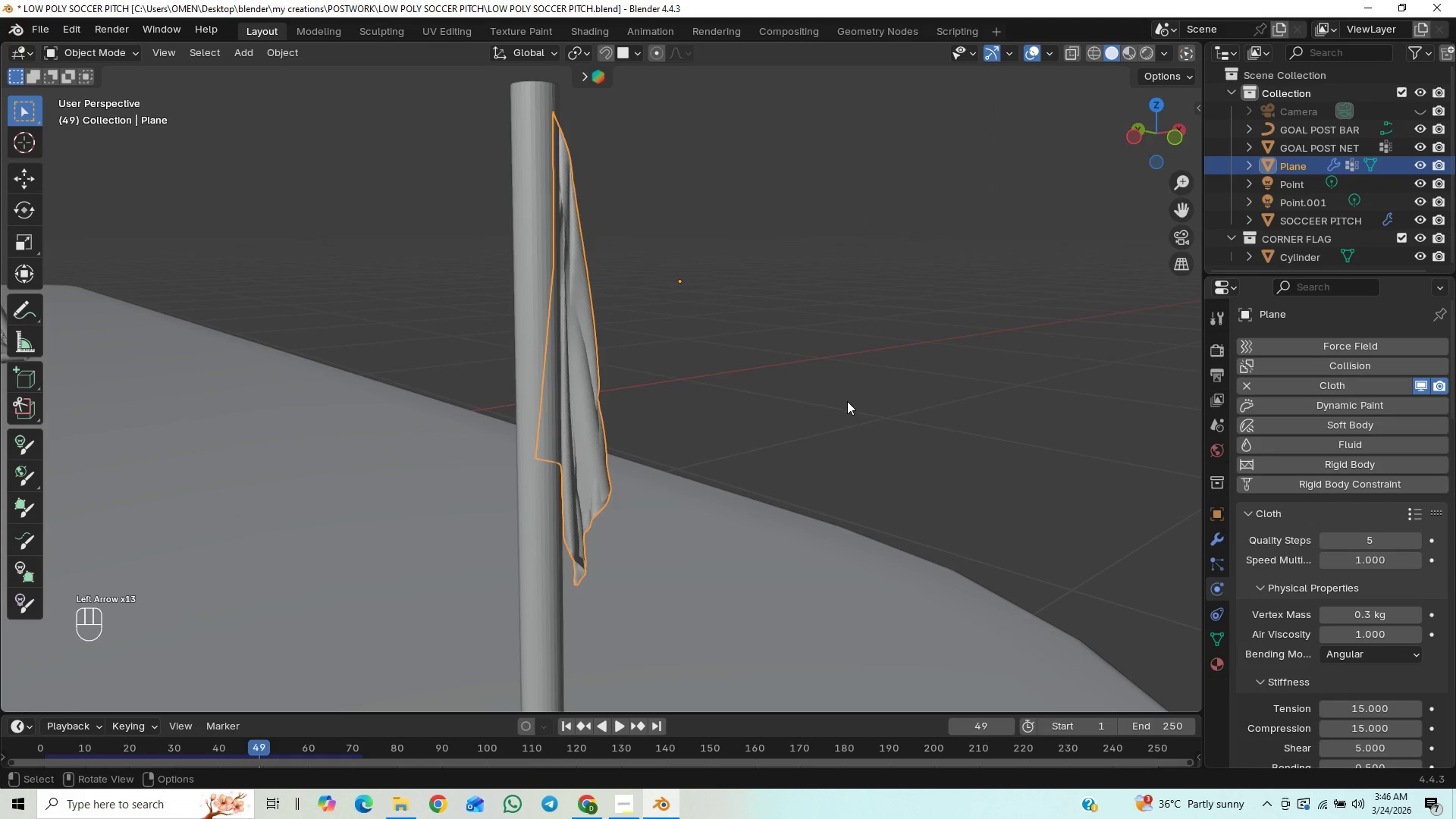 
key(ArrowLeft)
 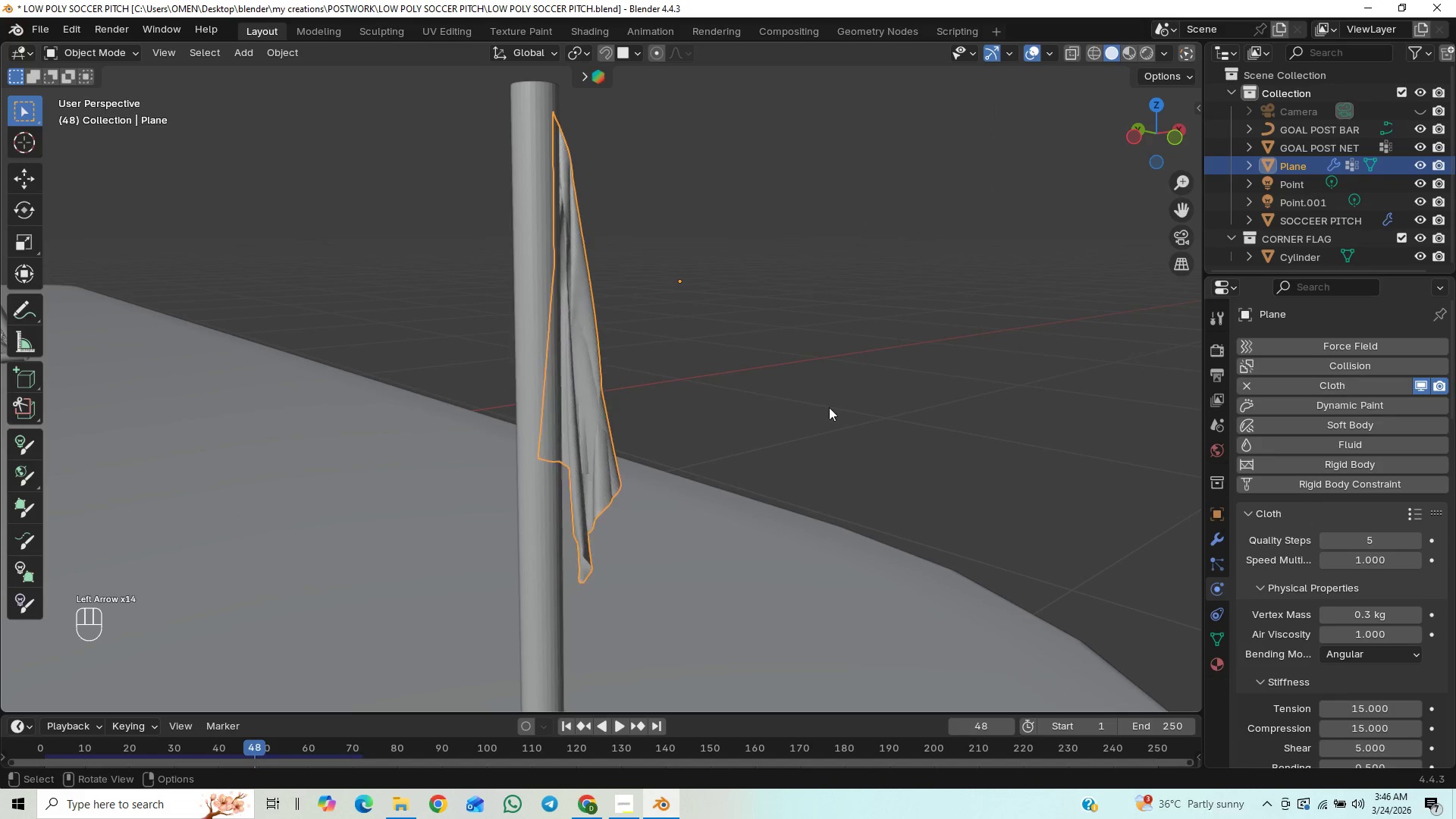 
key(ArrowLeft)
 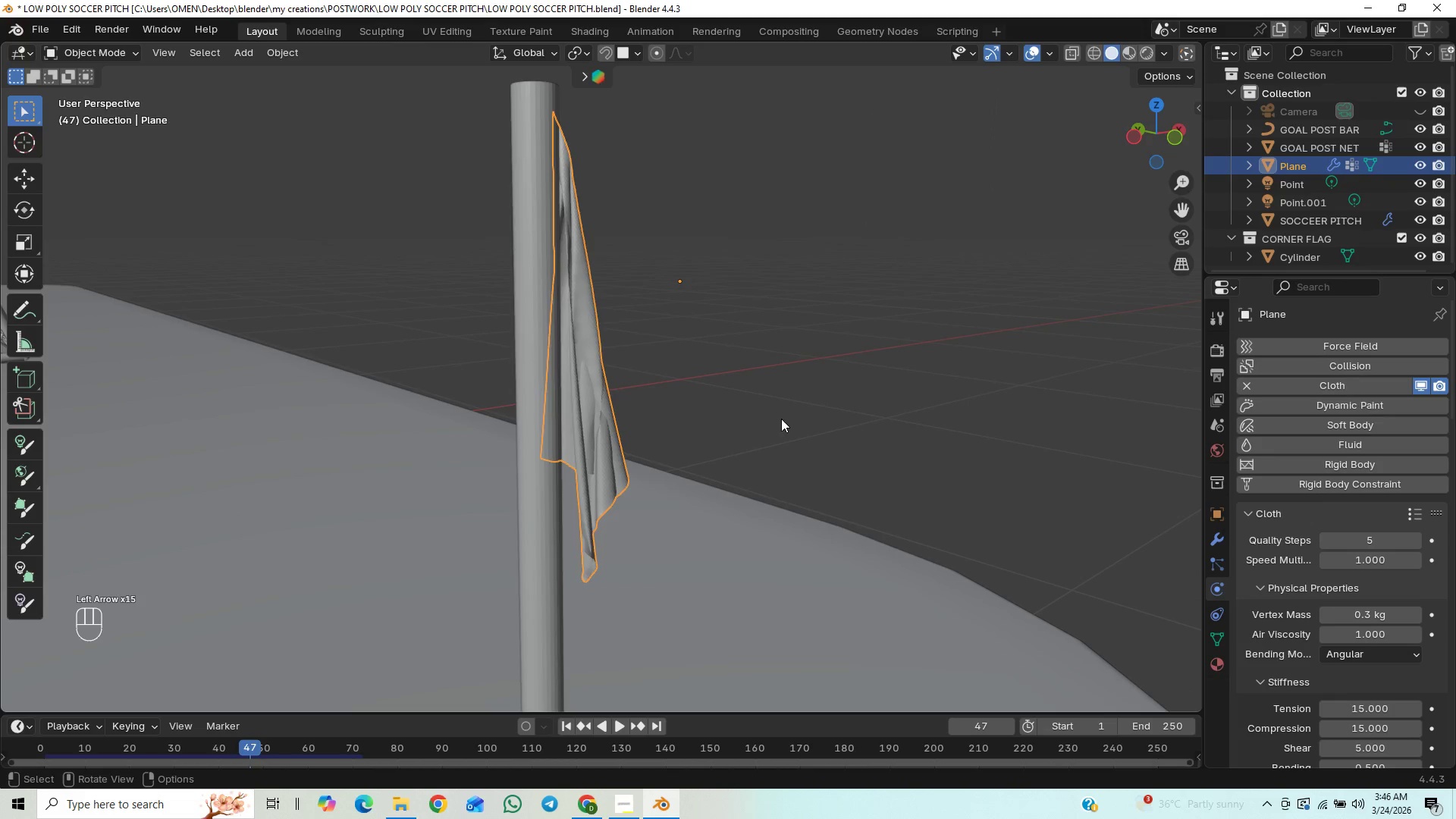 
key(ArrowLeft)
 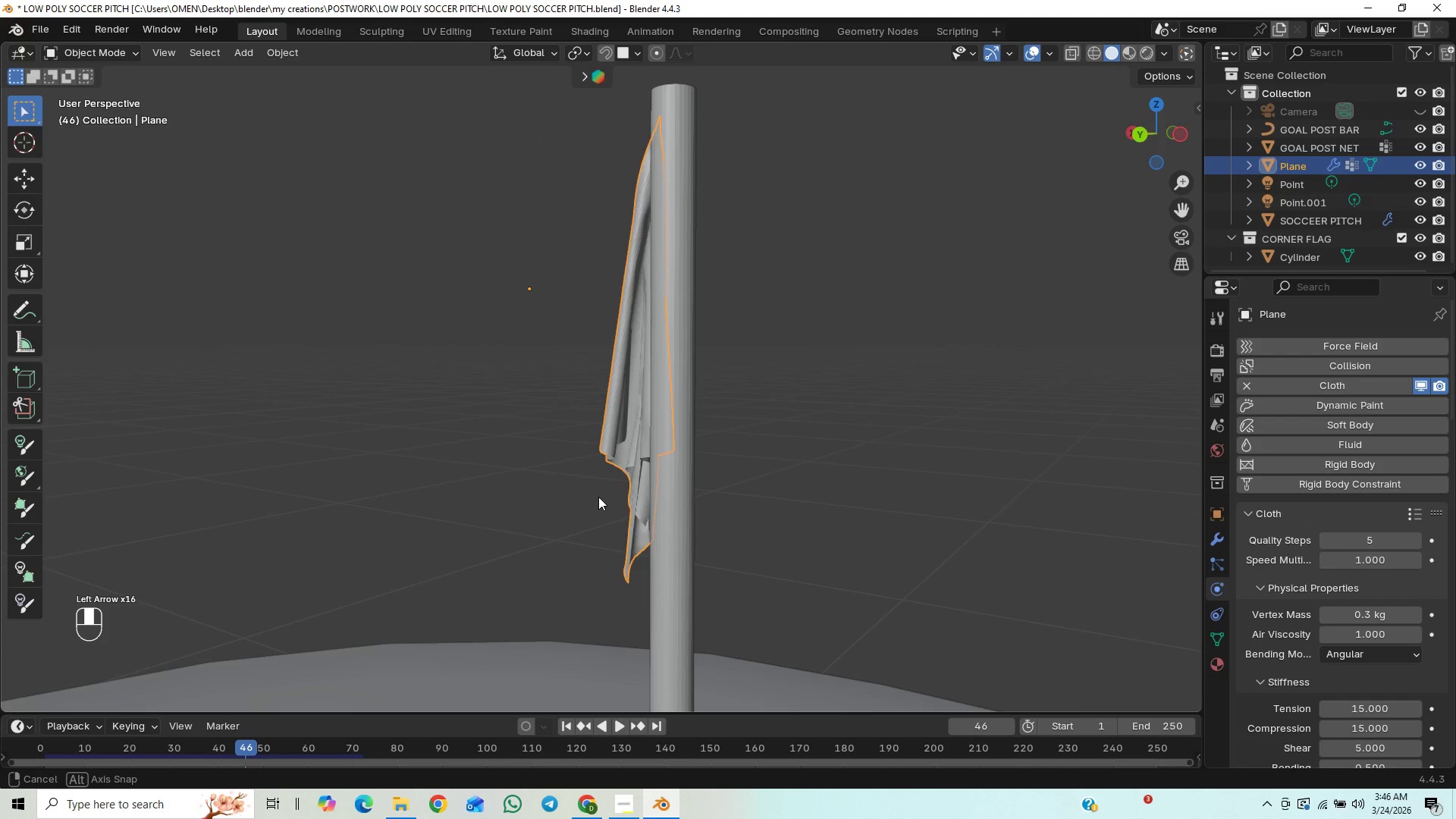 
scroll: coordinate [627, 477], scroll_direction: up, amount: 1.0
 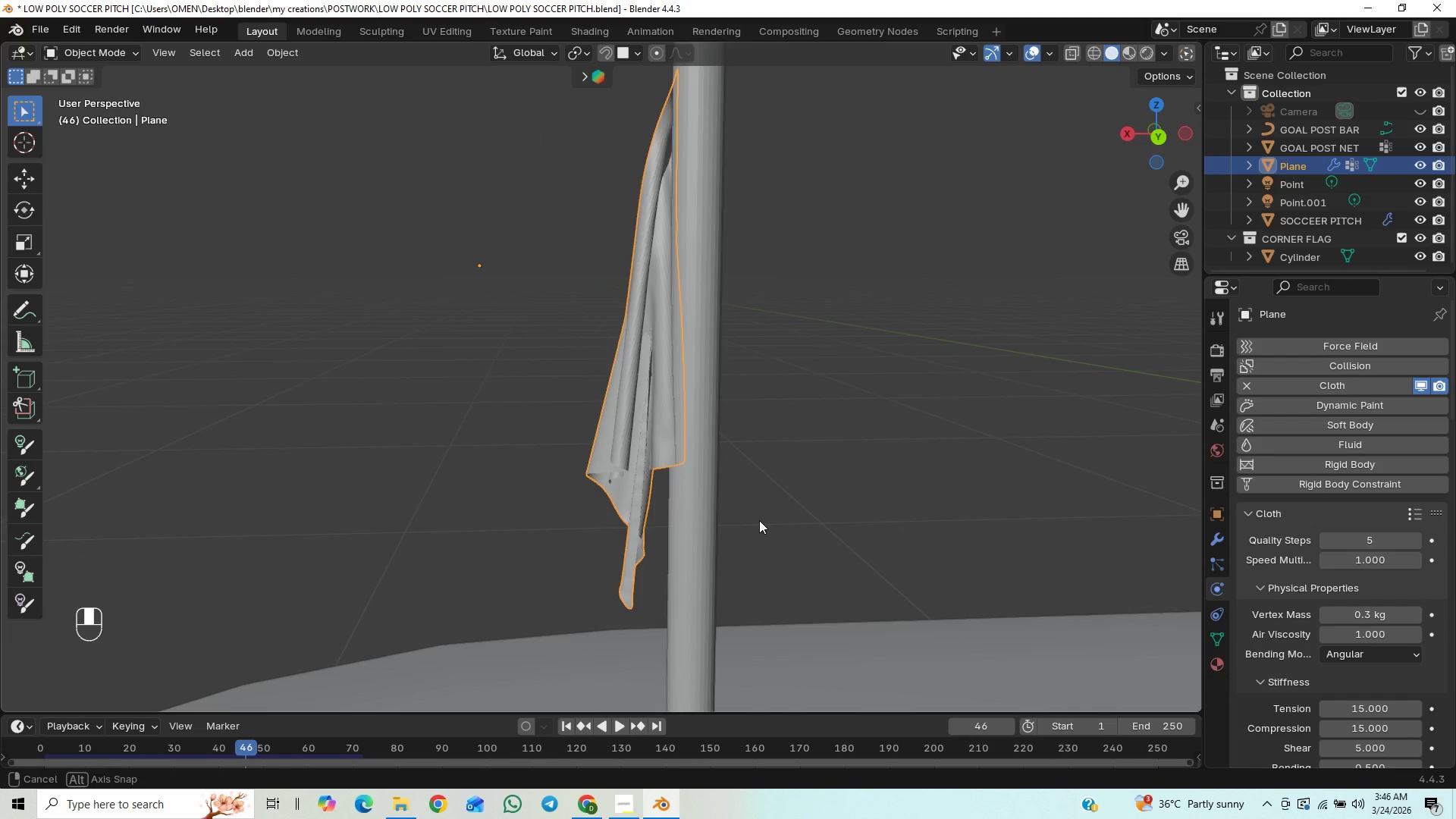 
key(ArrowLeft)
 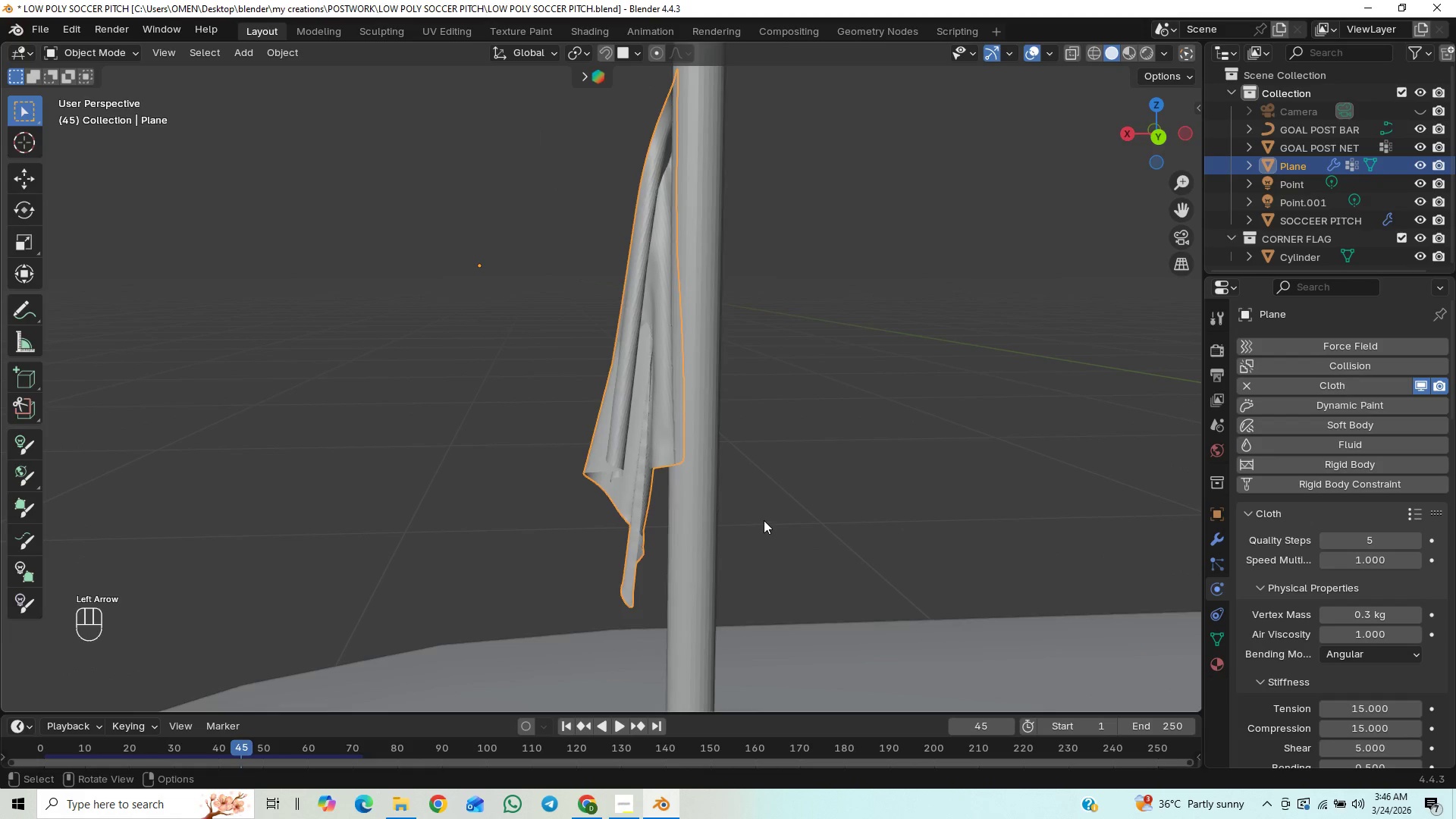 
key(ArrowLeft)
 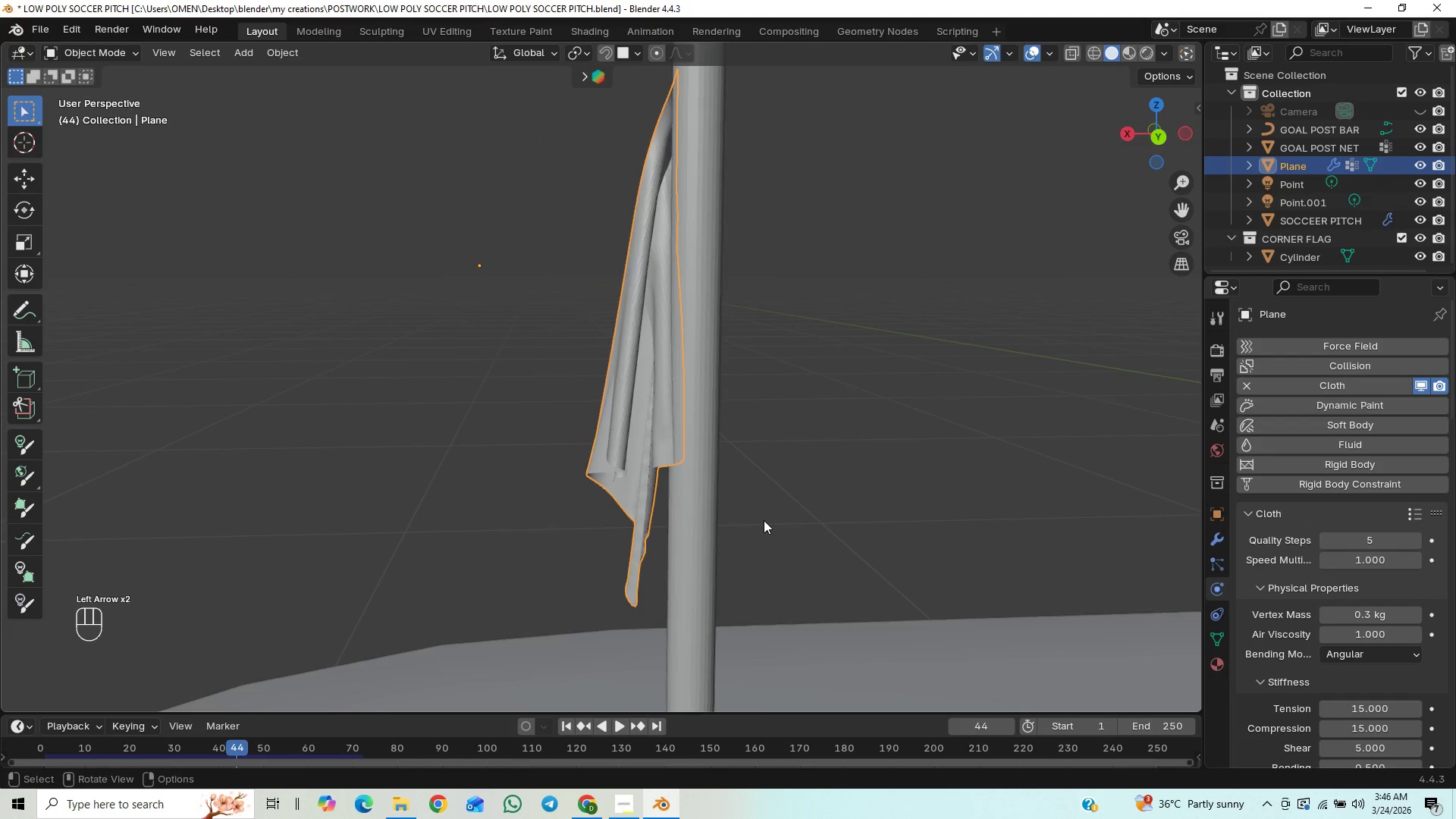 
key(ArrowLeft)
 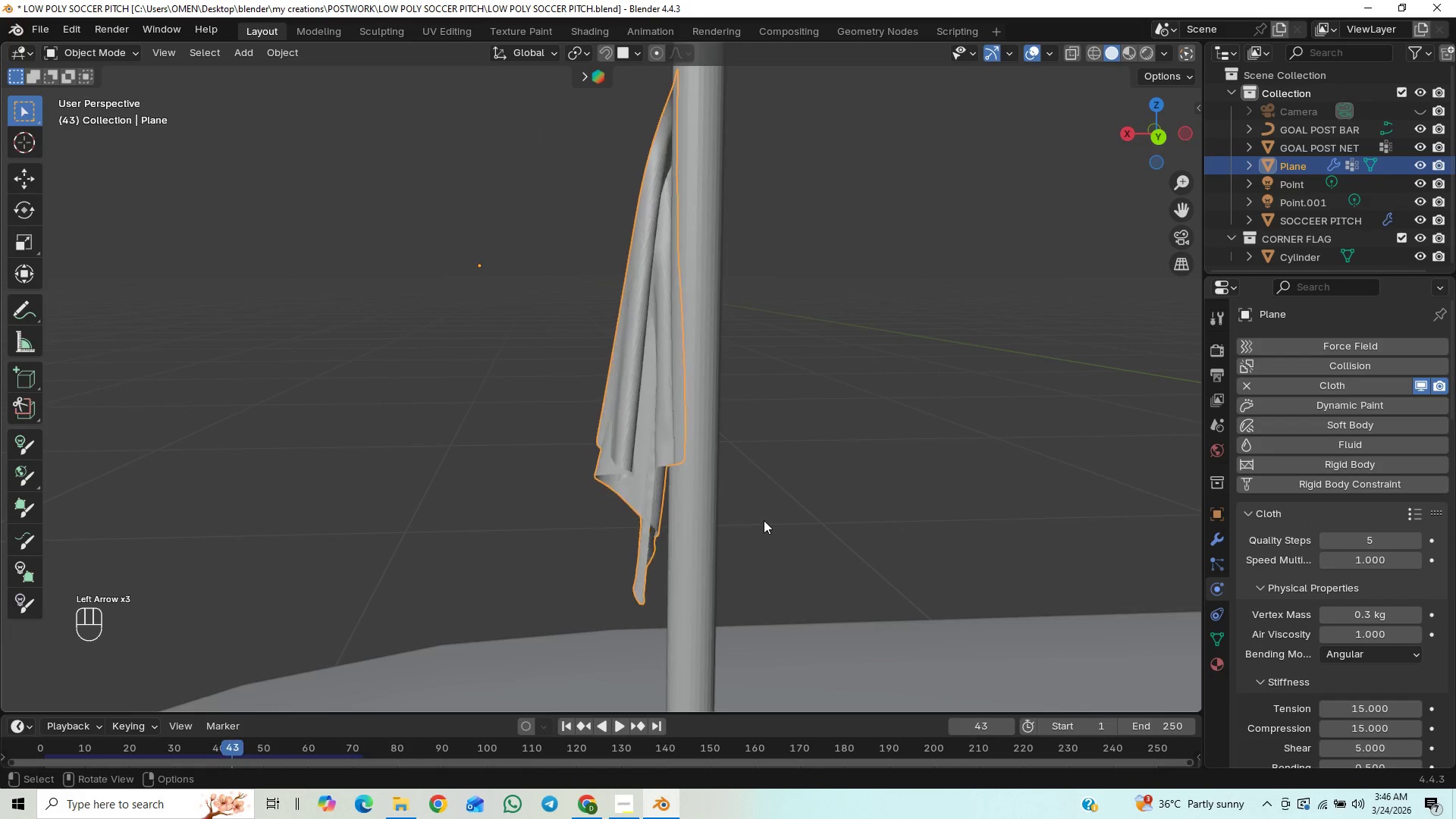 
hold_key(key=ArrowLeft, duration=1.31)
 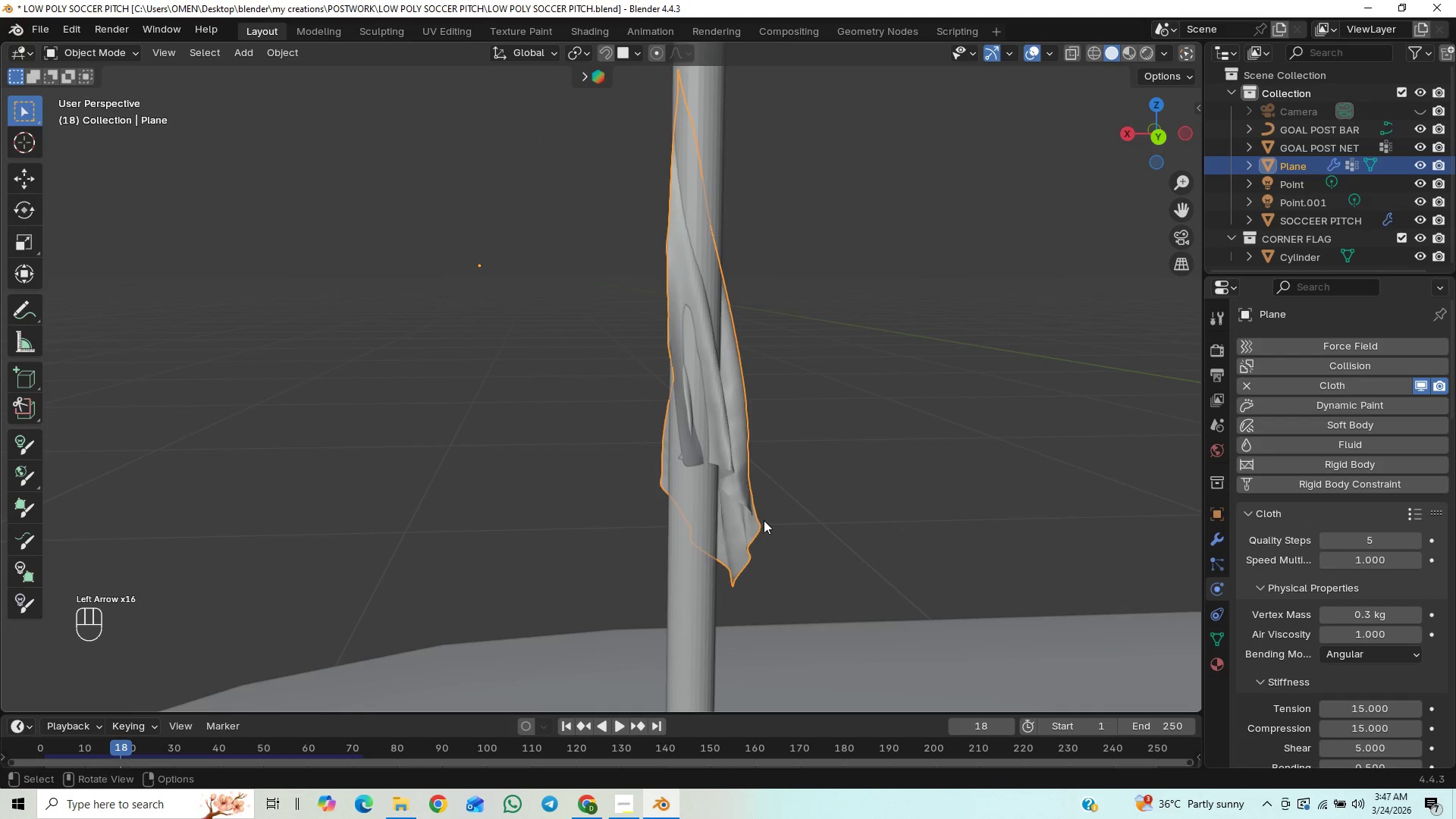 
hold_key(key=ArrowLeft, duration=0.86)
 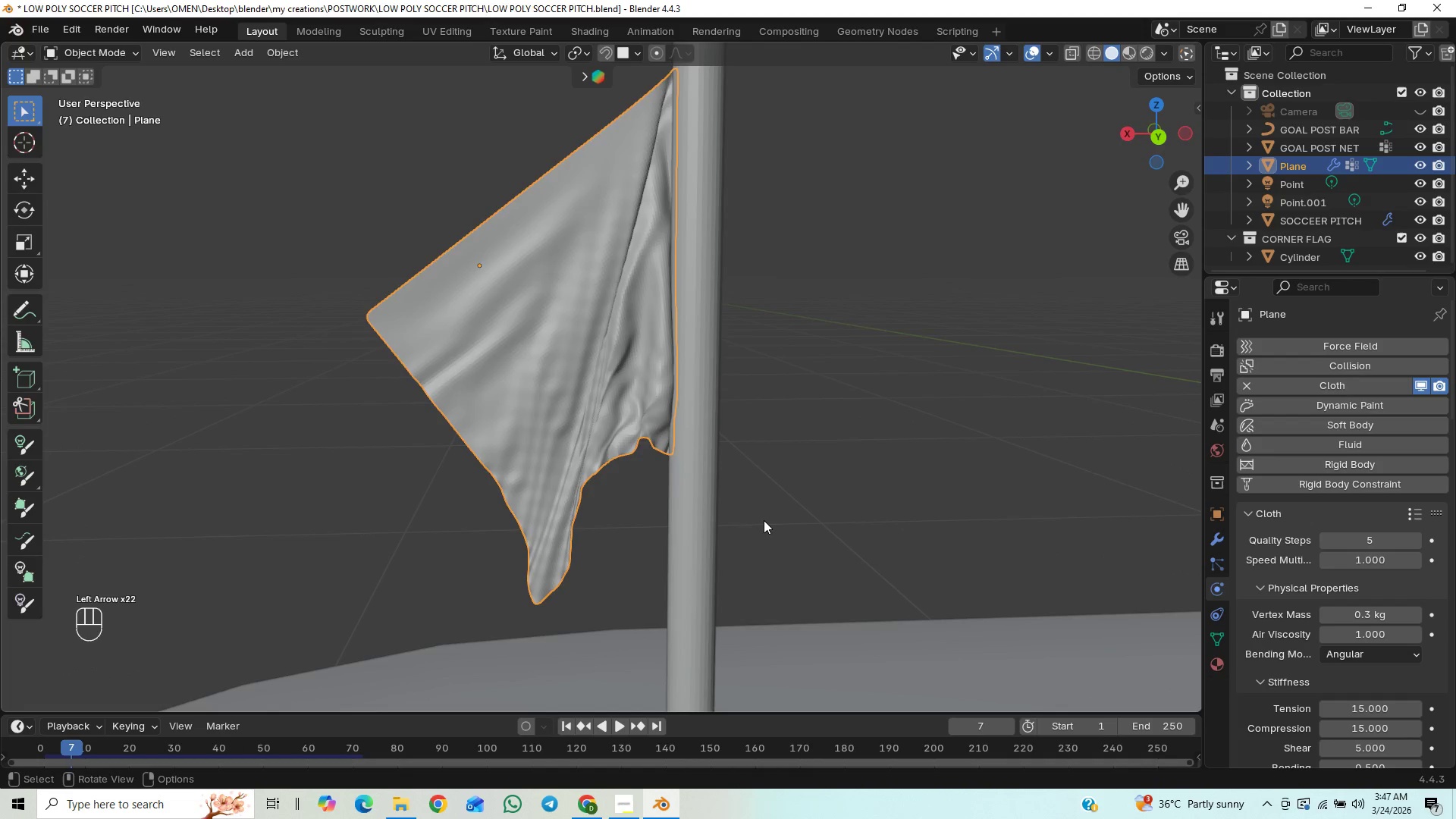 
key(ArrowLeft)
 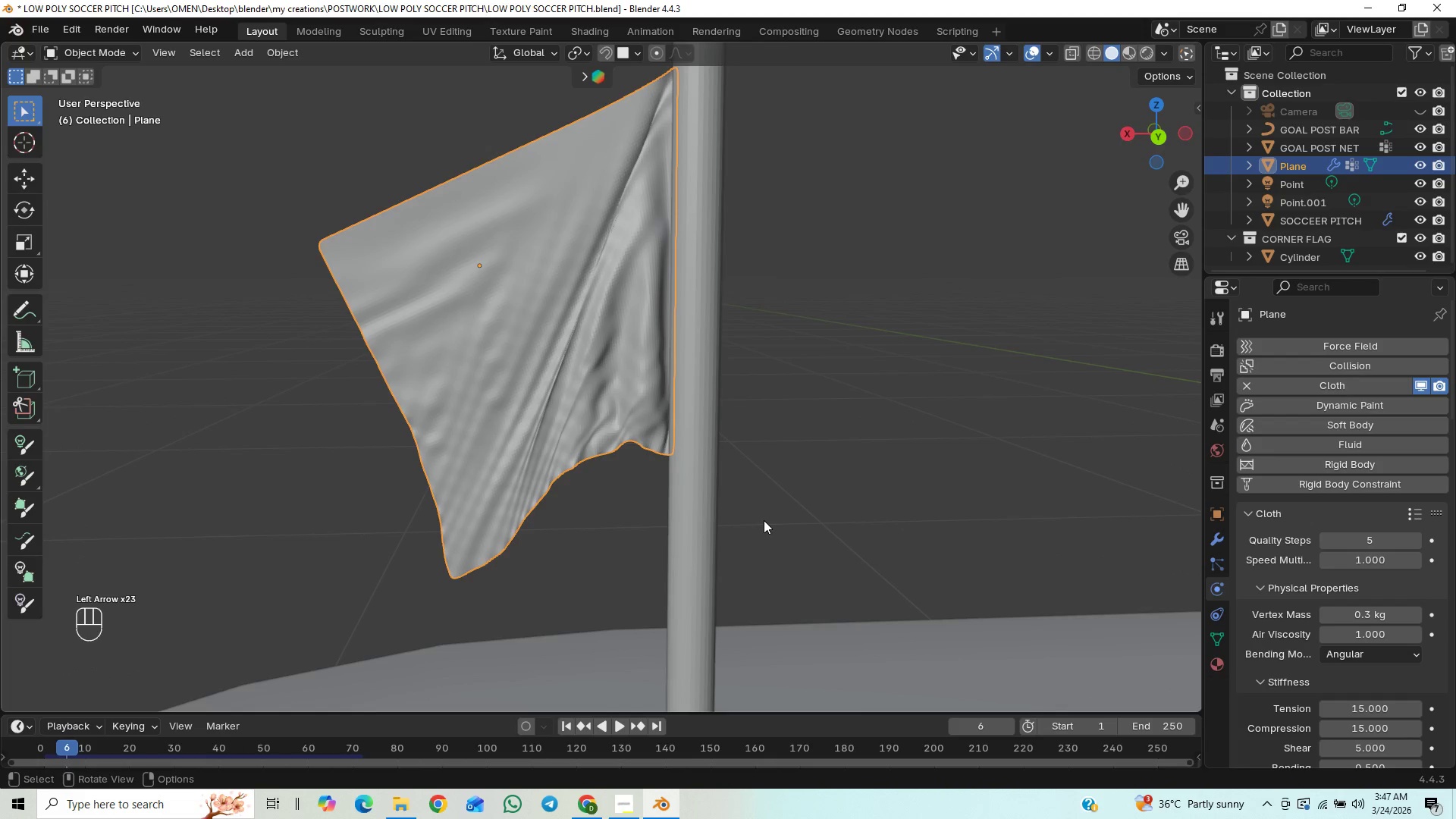 
hold_key(key=ArrowRight, duration=0.5)
 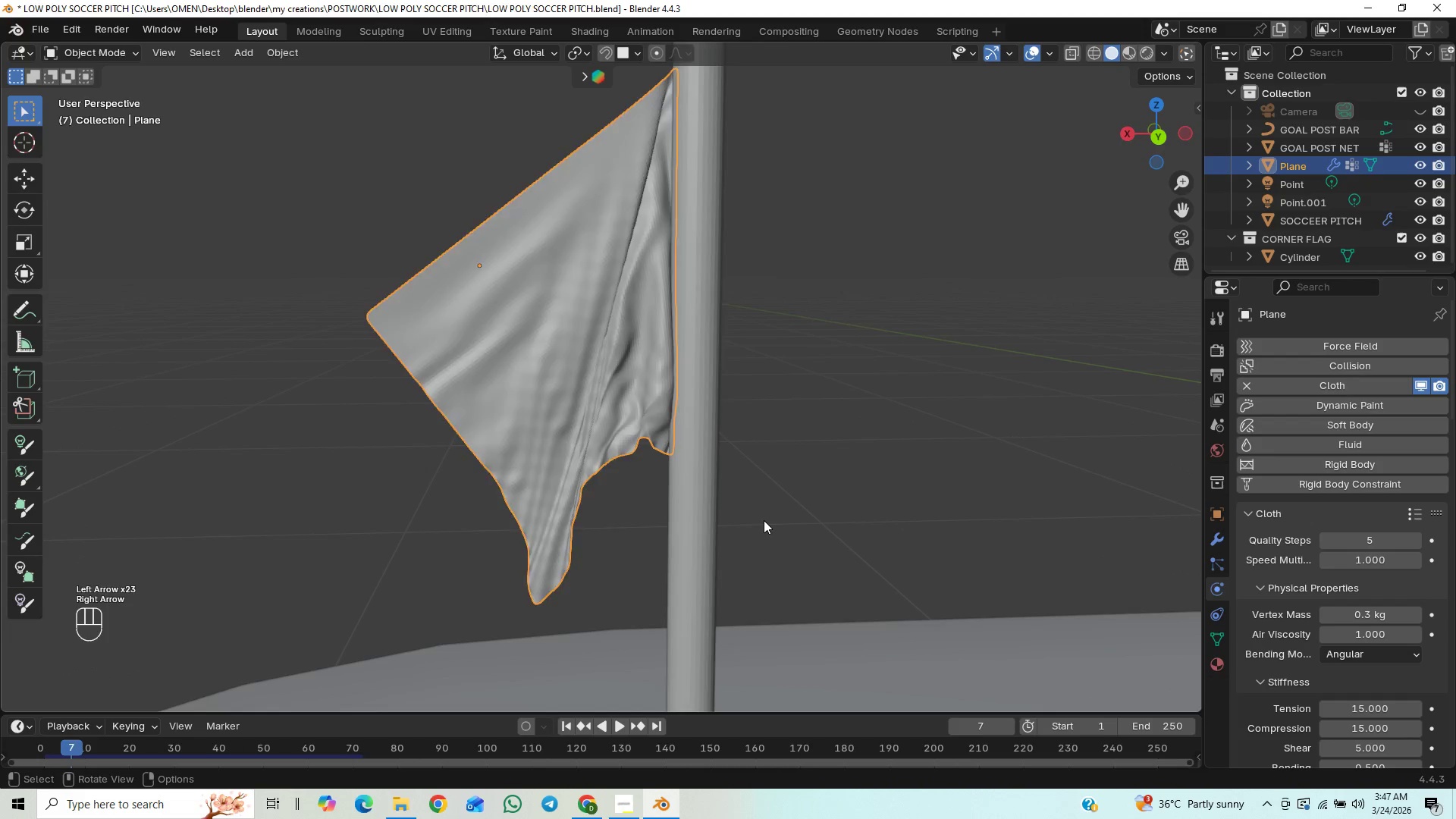 
key(ArrowRight)
 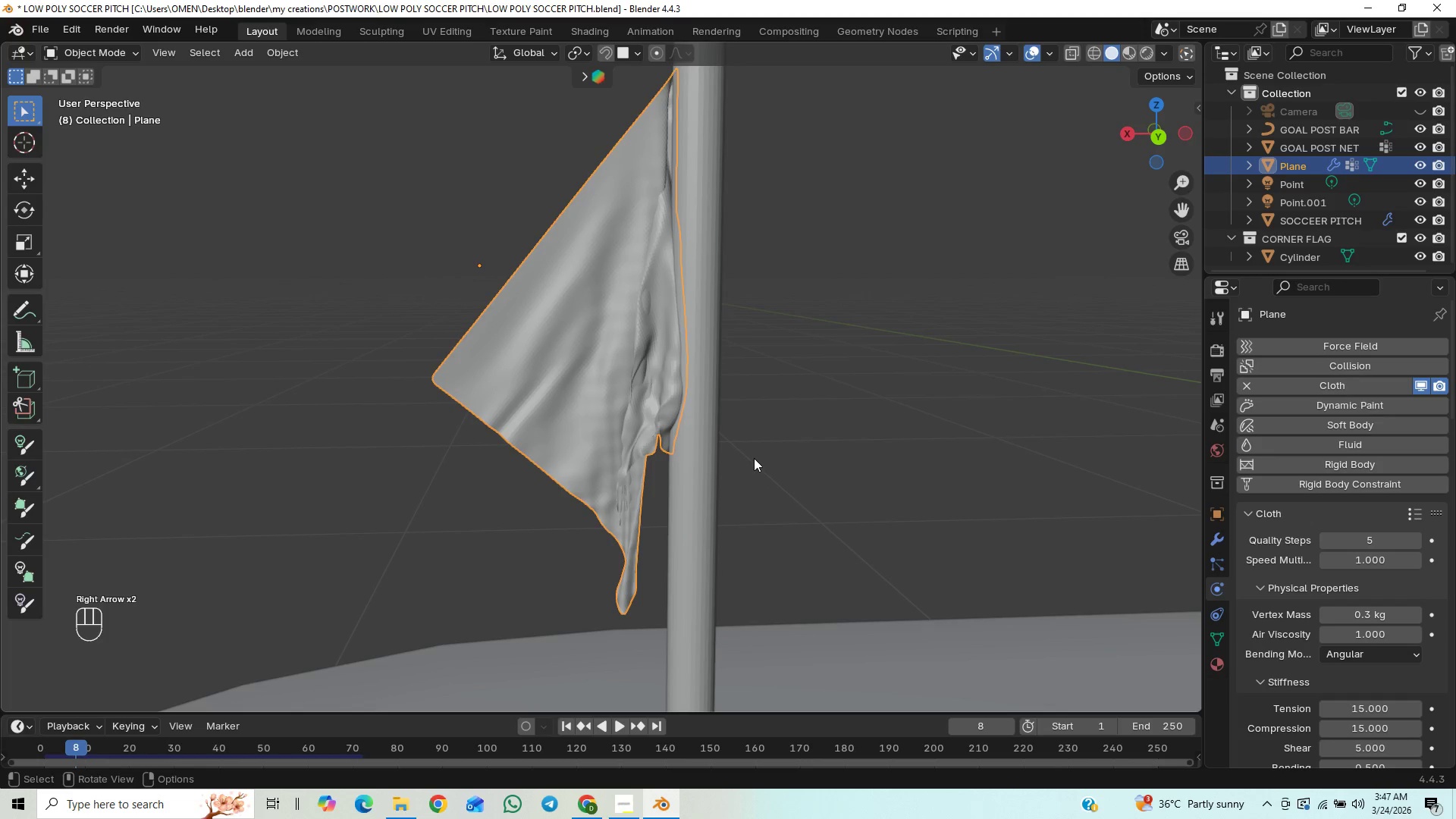 
hold_key(key=ArrowRight, duration=0.48)
 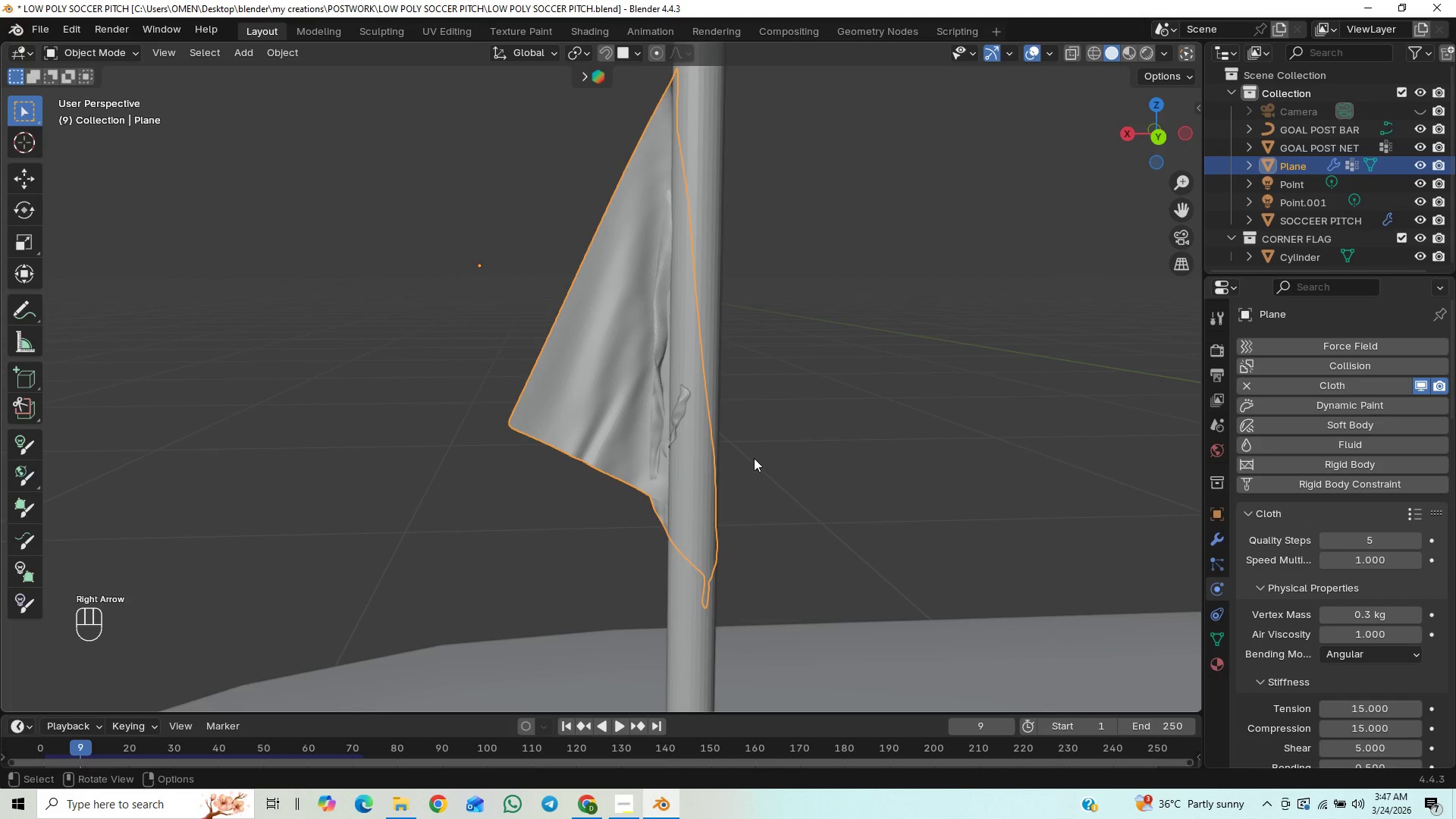 
hold_key(key=ArrowRight, duration=0.52)
 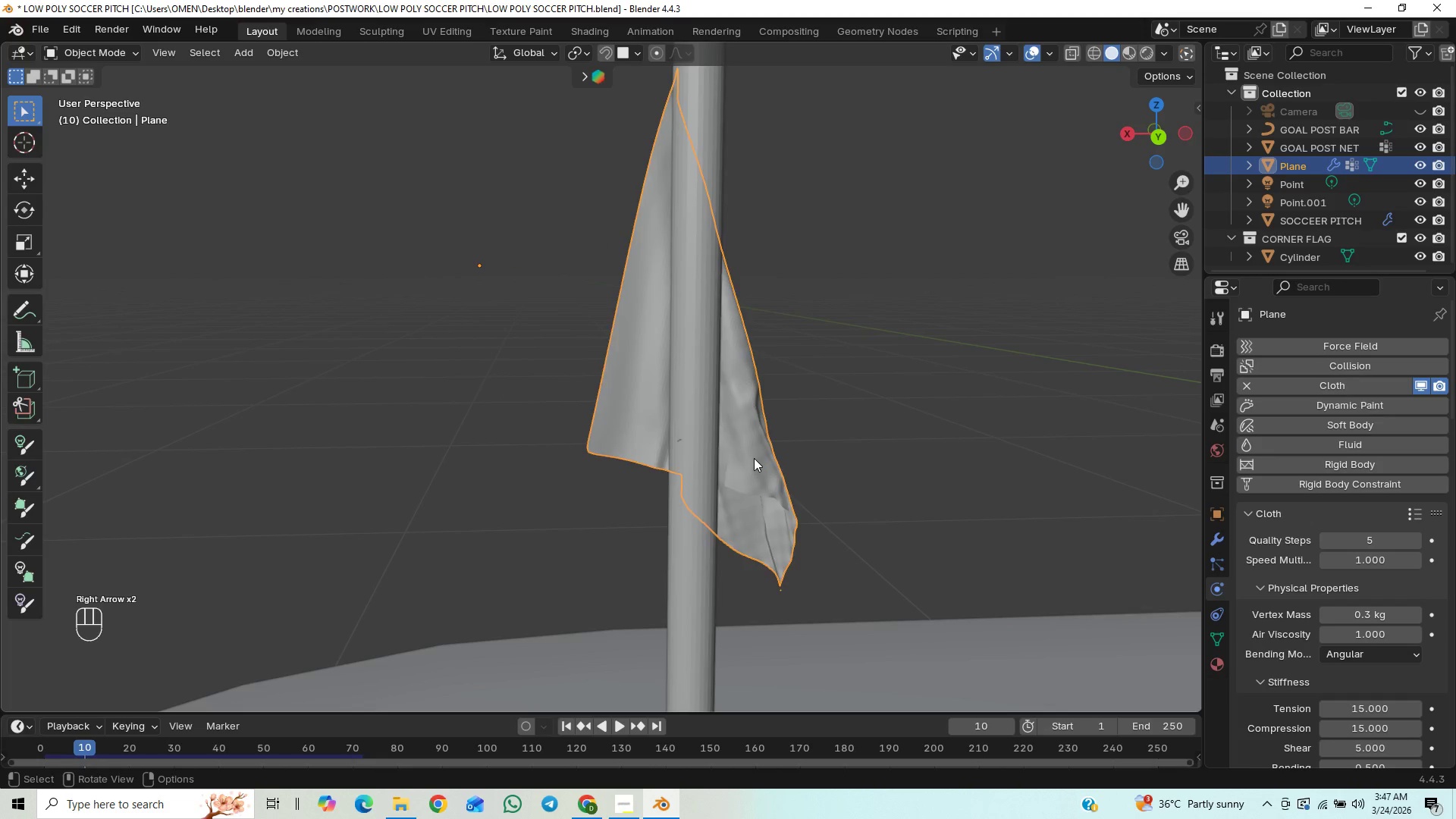 
hold_key(key=ArrowRight, duration=0.7)
 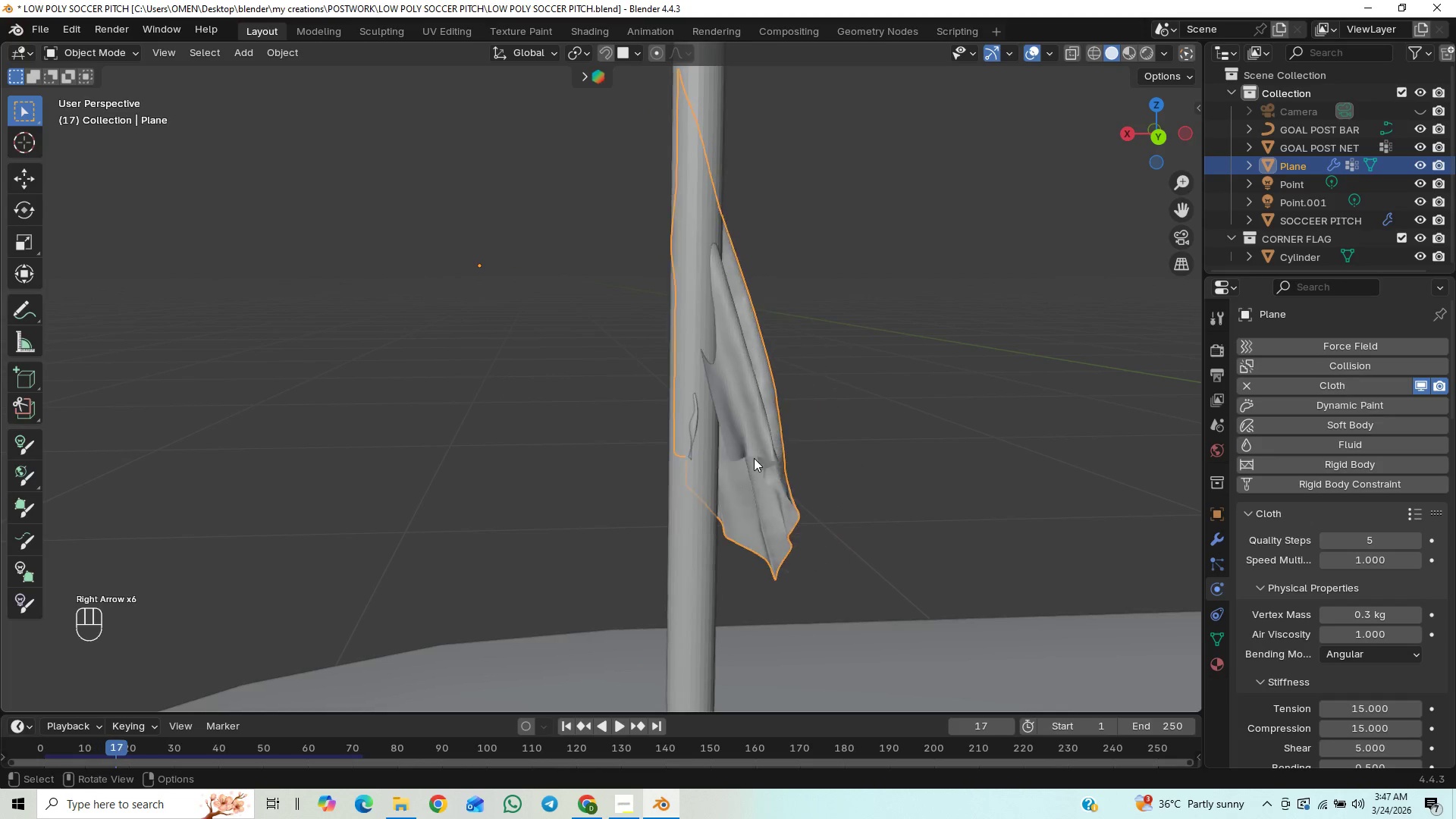 
hold_key(key=ArrowRight, duration=0.67)
 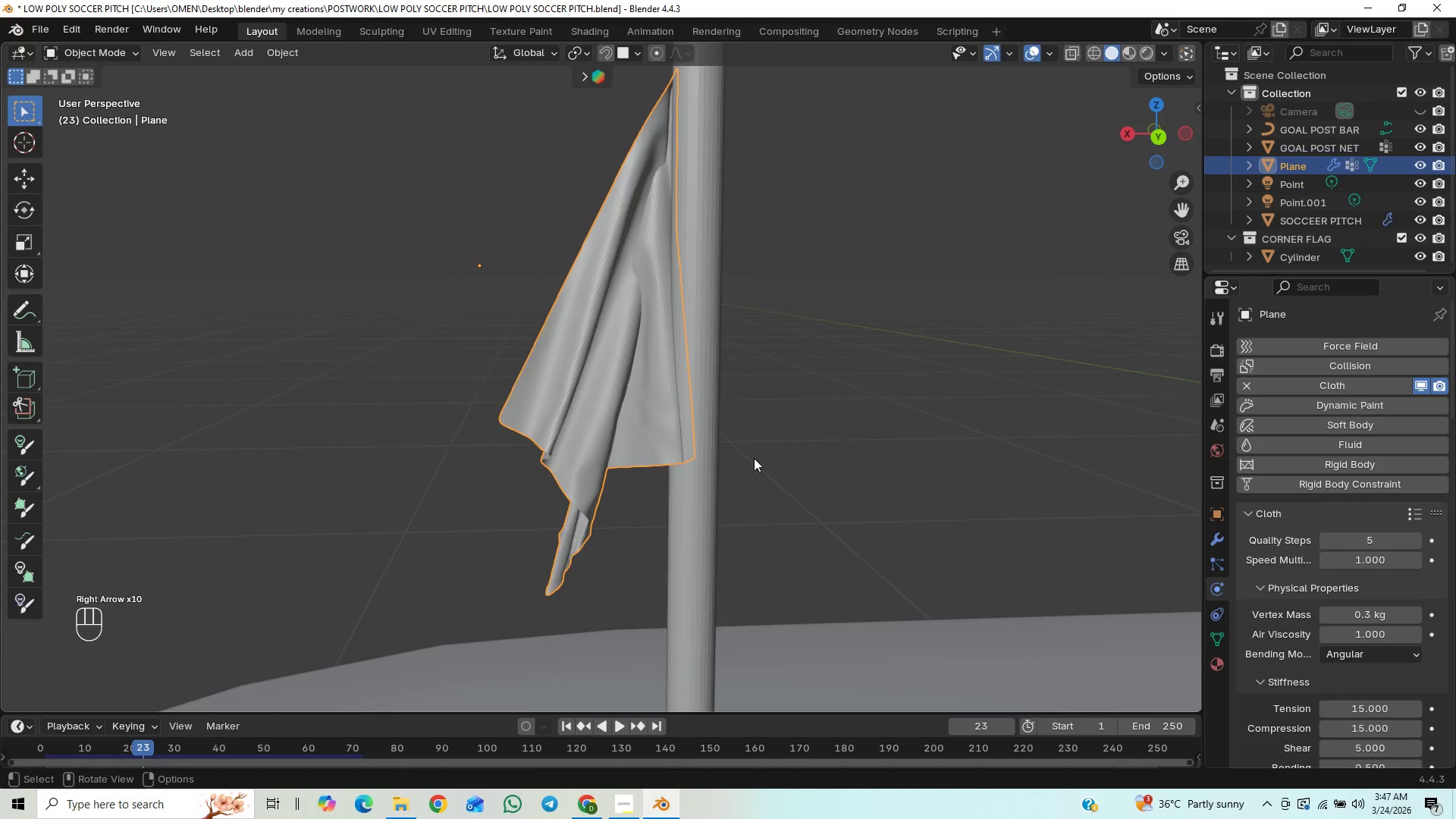 
key(ArrowRight)
 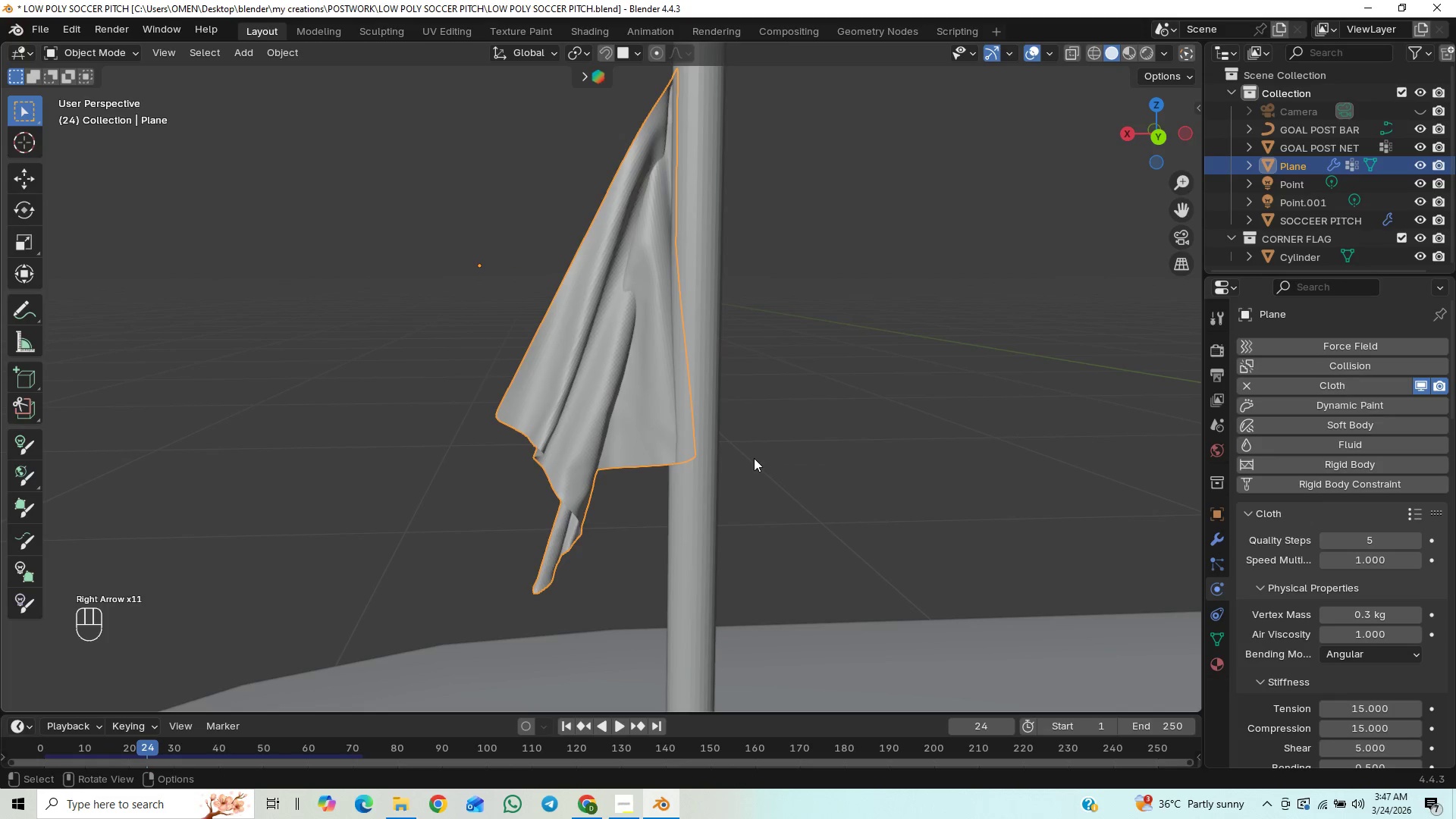 
key(ArrowRight)
 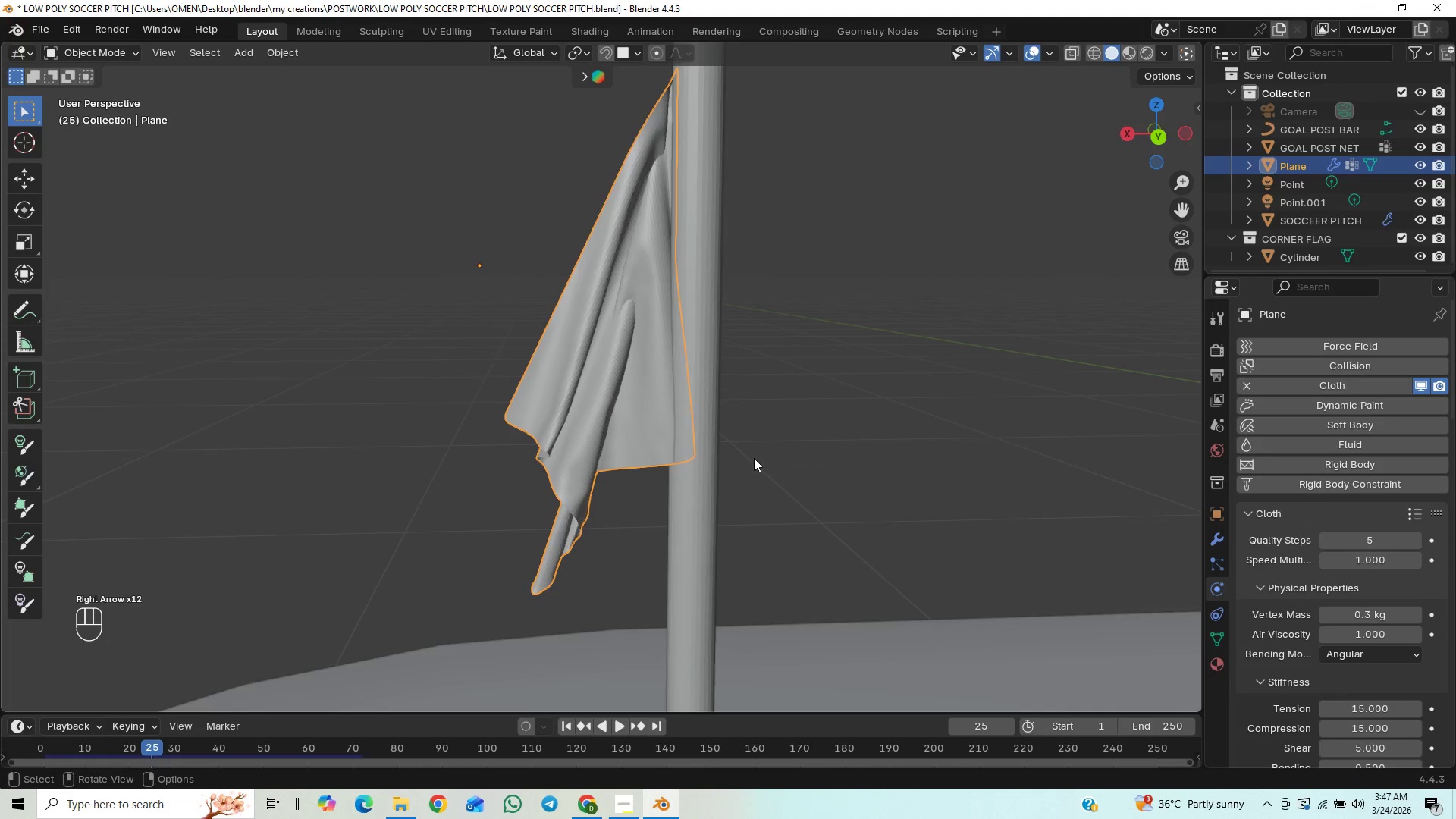 
key(ArrowRight)
 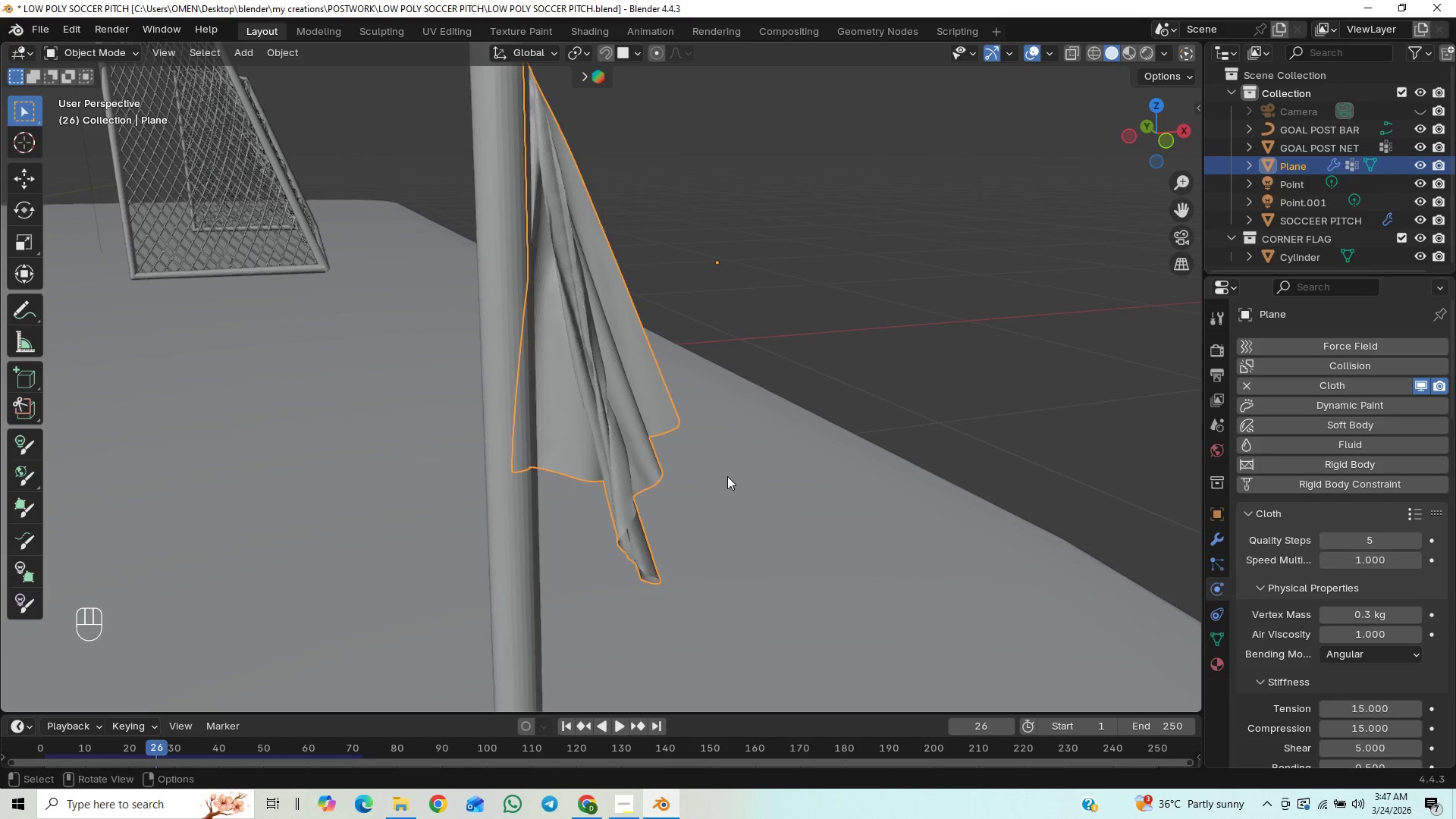 
hold_key(key=ArrowRight, duration=1.33)
 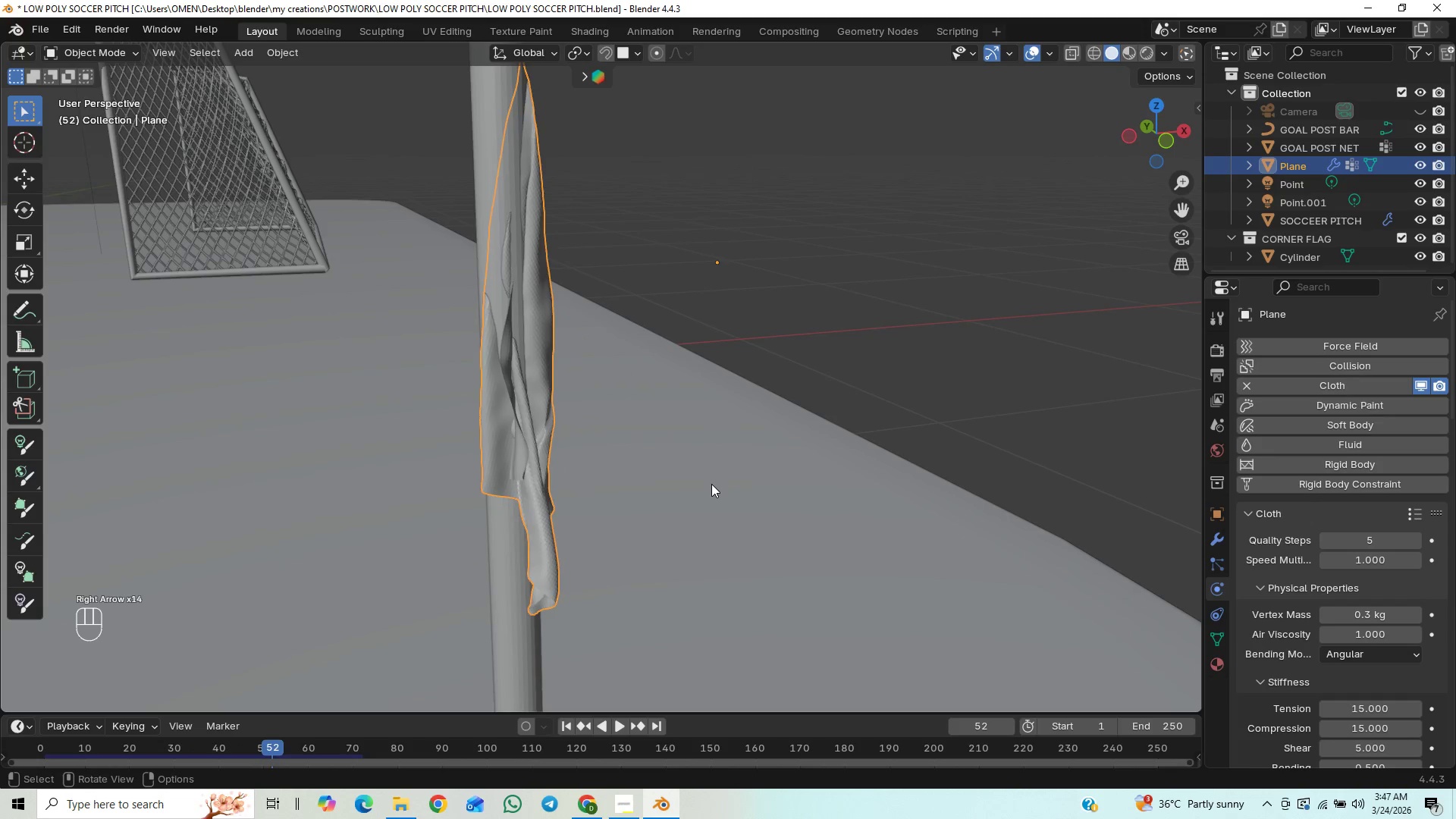 
hold_key(key=ArrowRight, duration=1.25)
 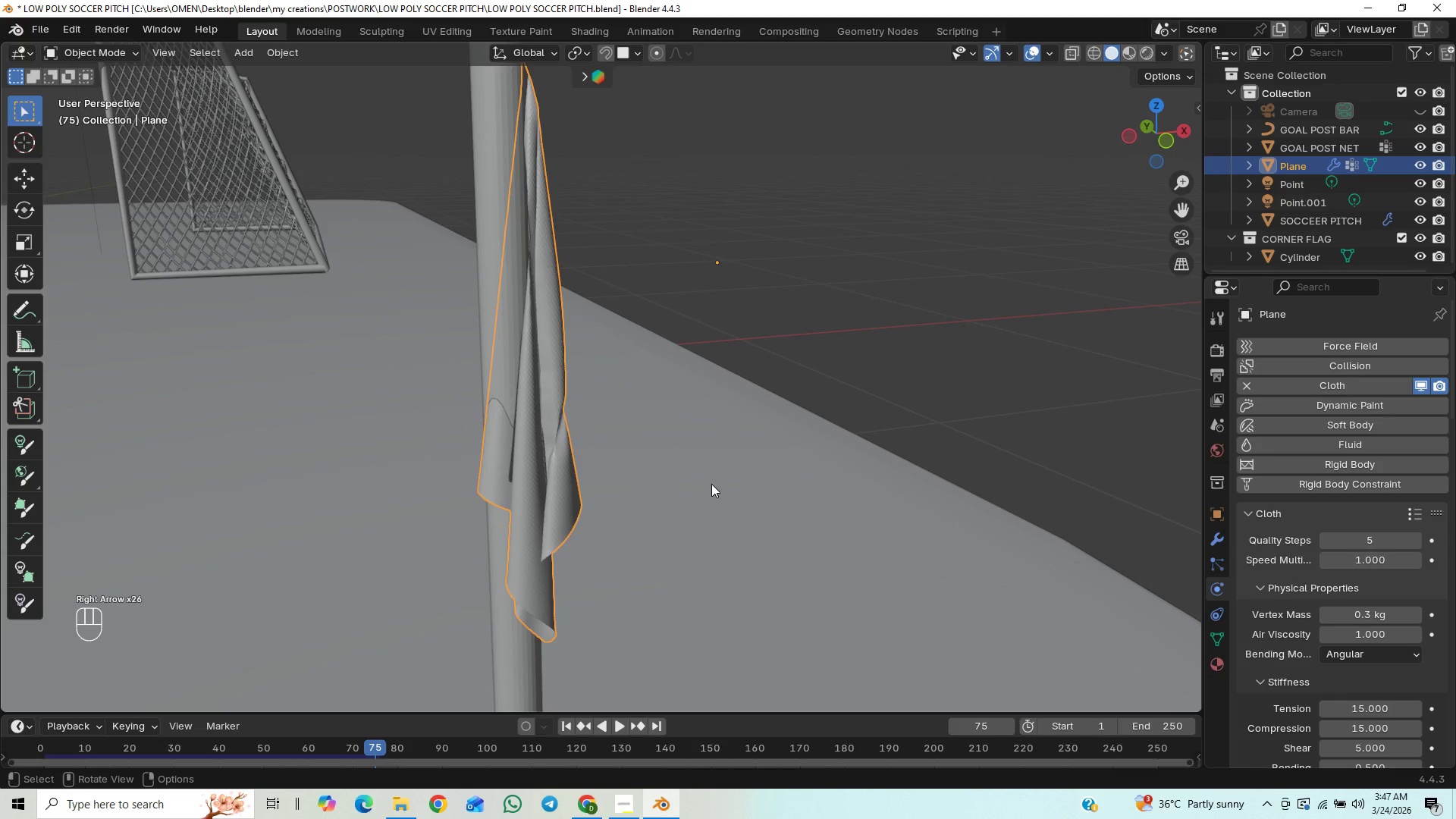 
key(ArrowLeft)
 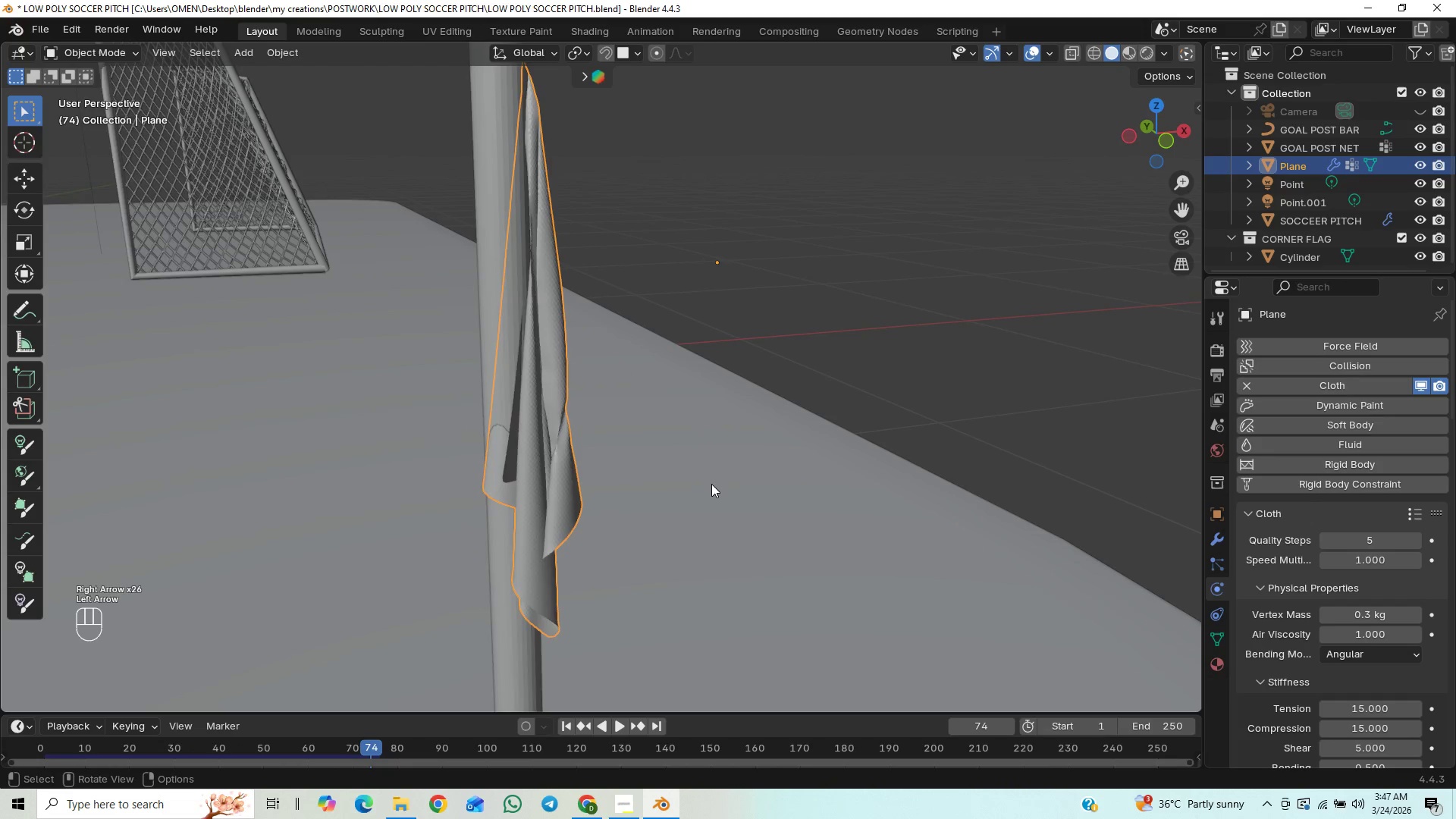 
key(ArrowLeft)
 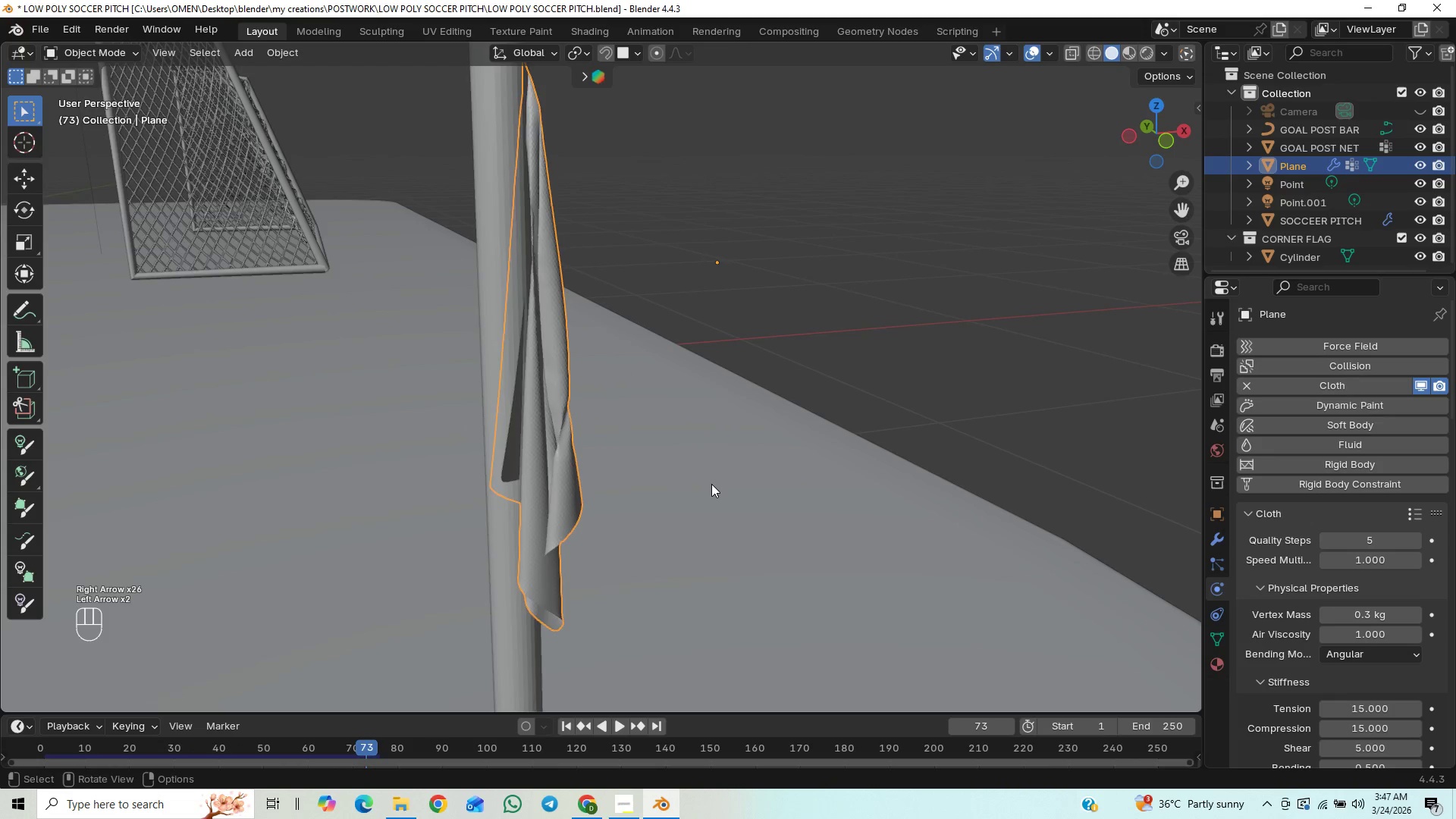 
key(ArrowLeft)
 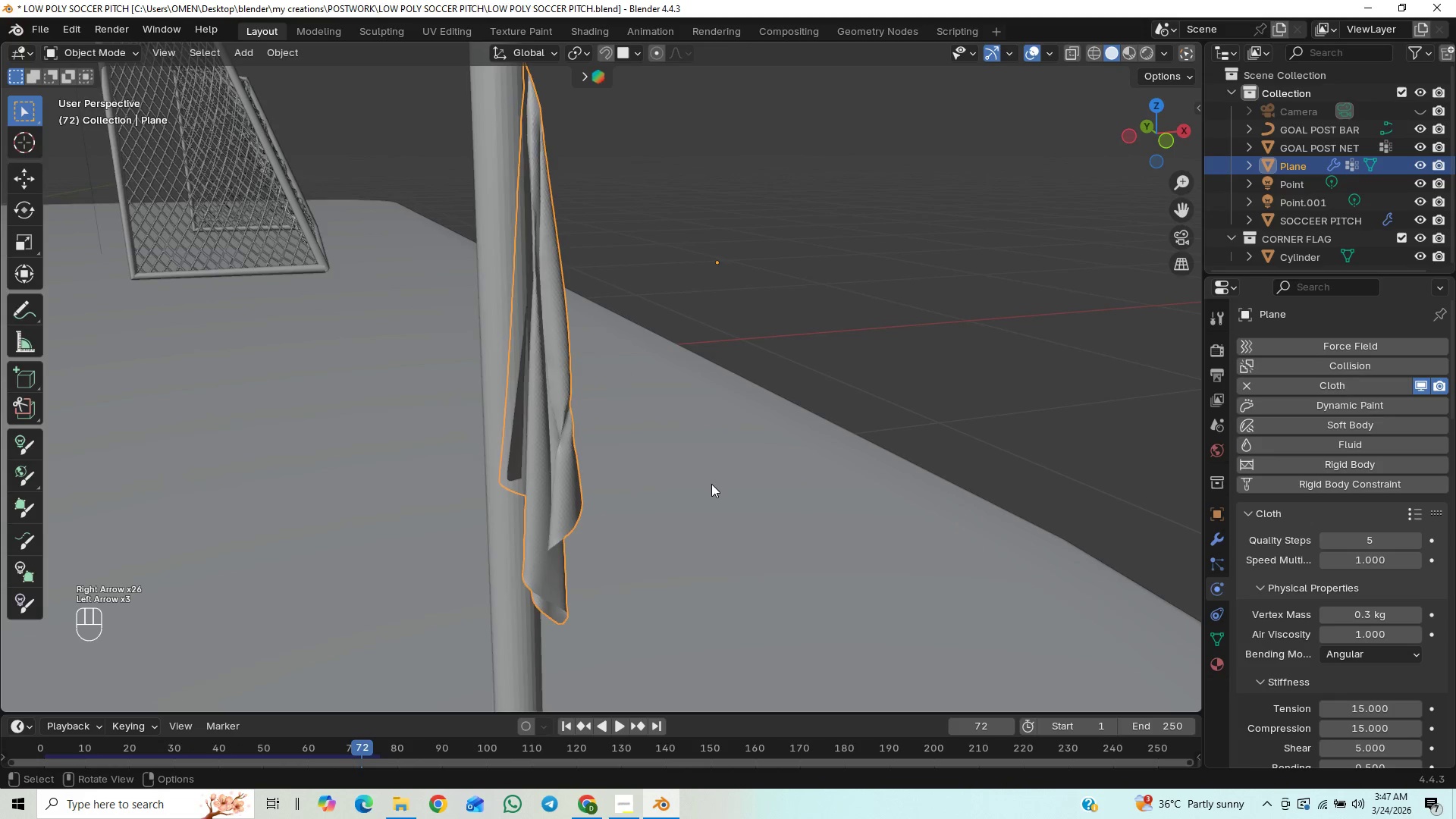 
key(ArrowLeft)
 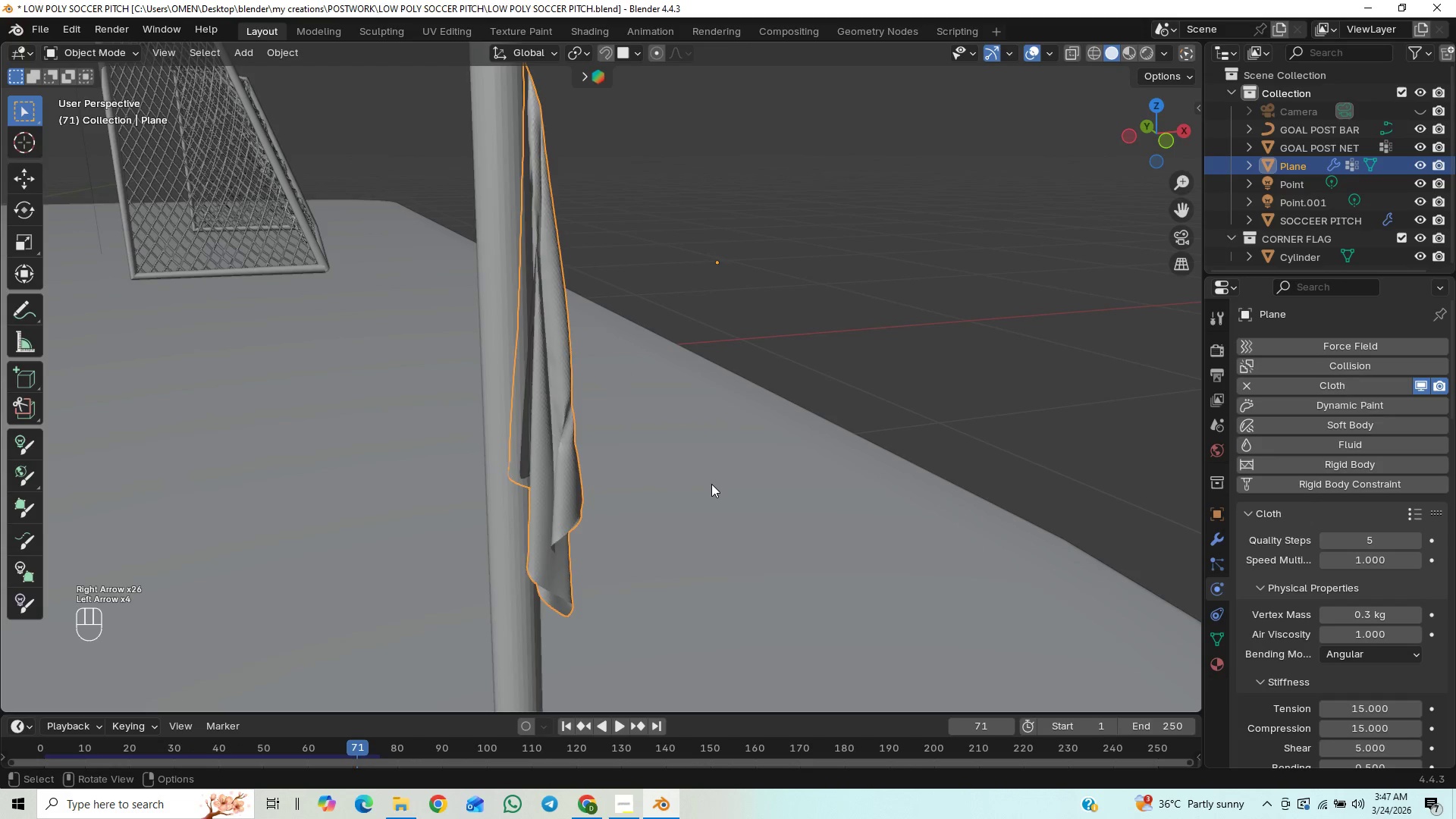 
key(ArrowLeft)
 